 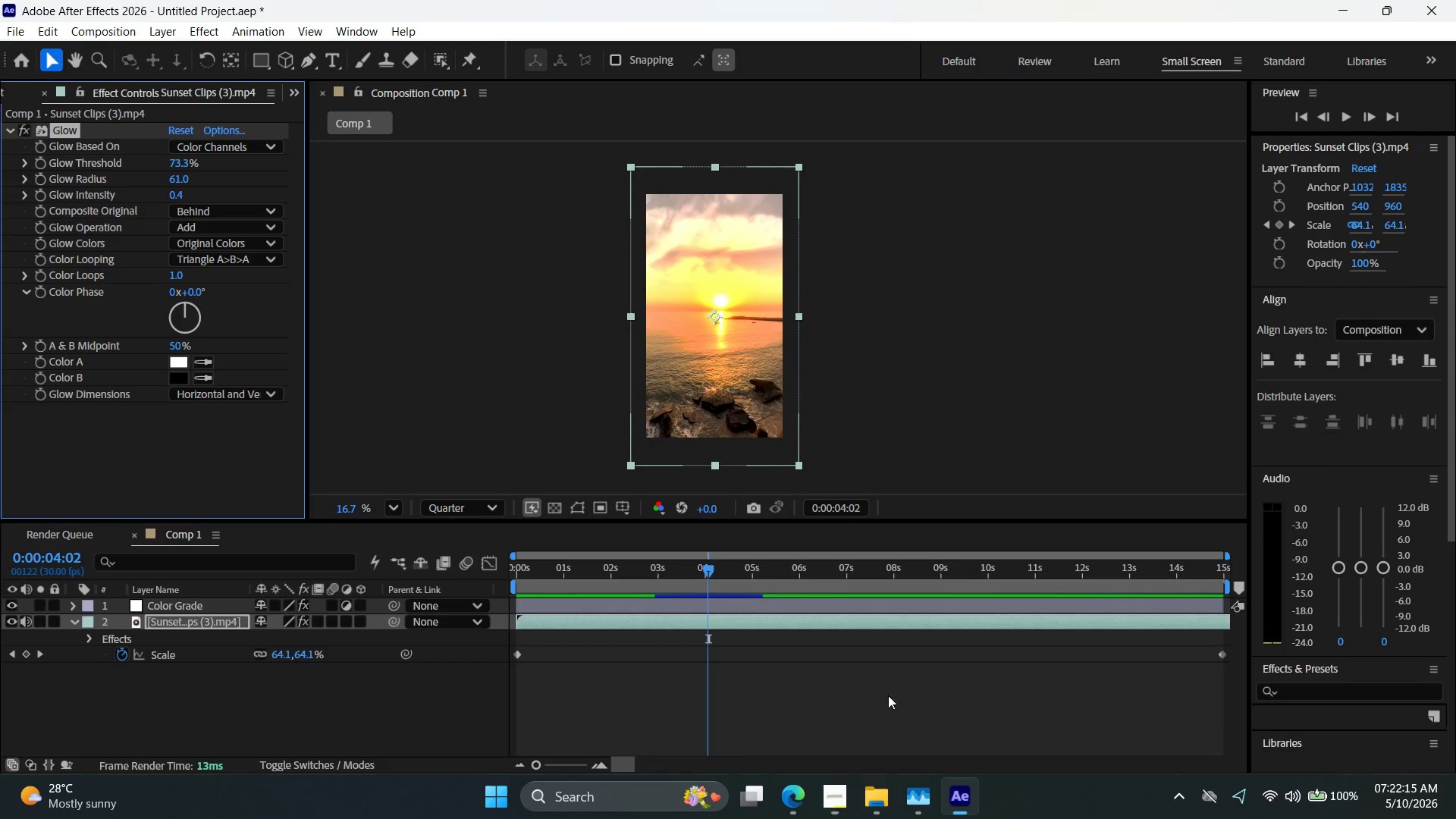 
scroll: coordinate [685, 313], scroll_direction: up, amount: 11.0
 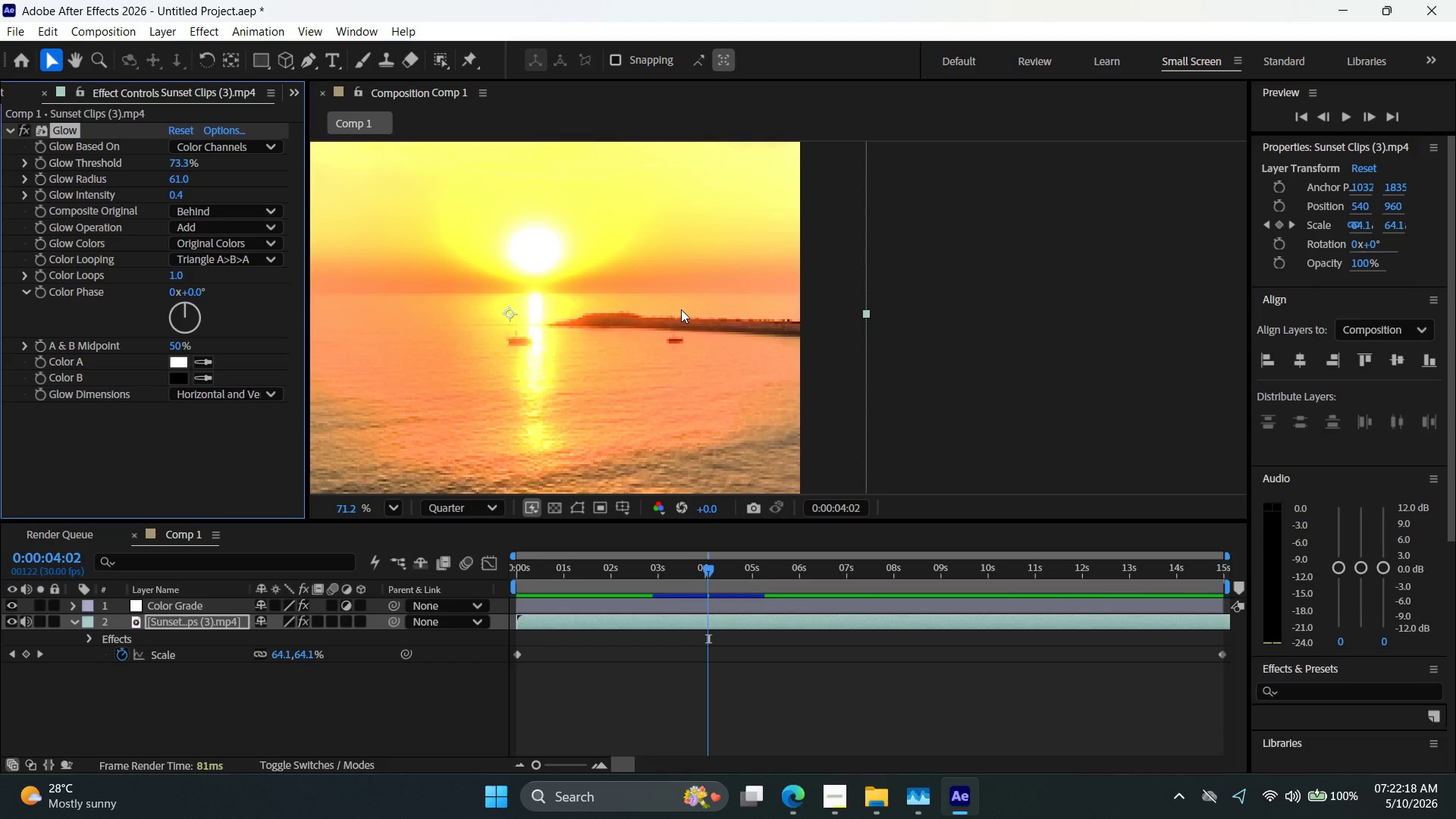 
scroll: coordinate [676, 313], scroll_direction: down, amount: 13.0
 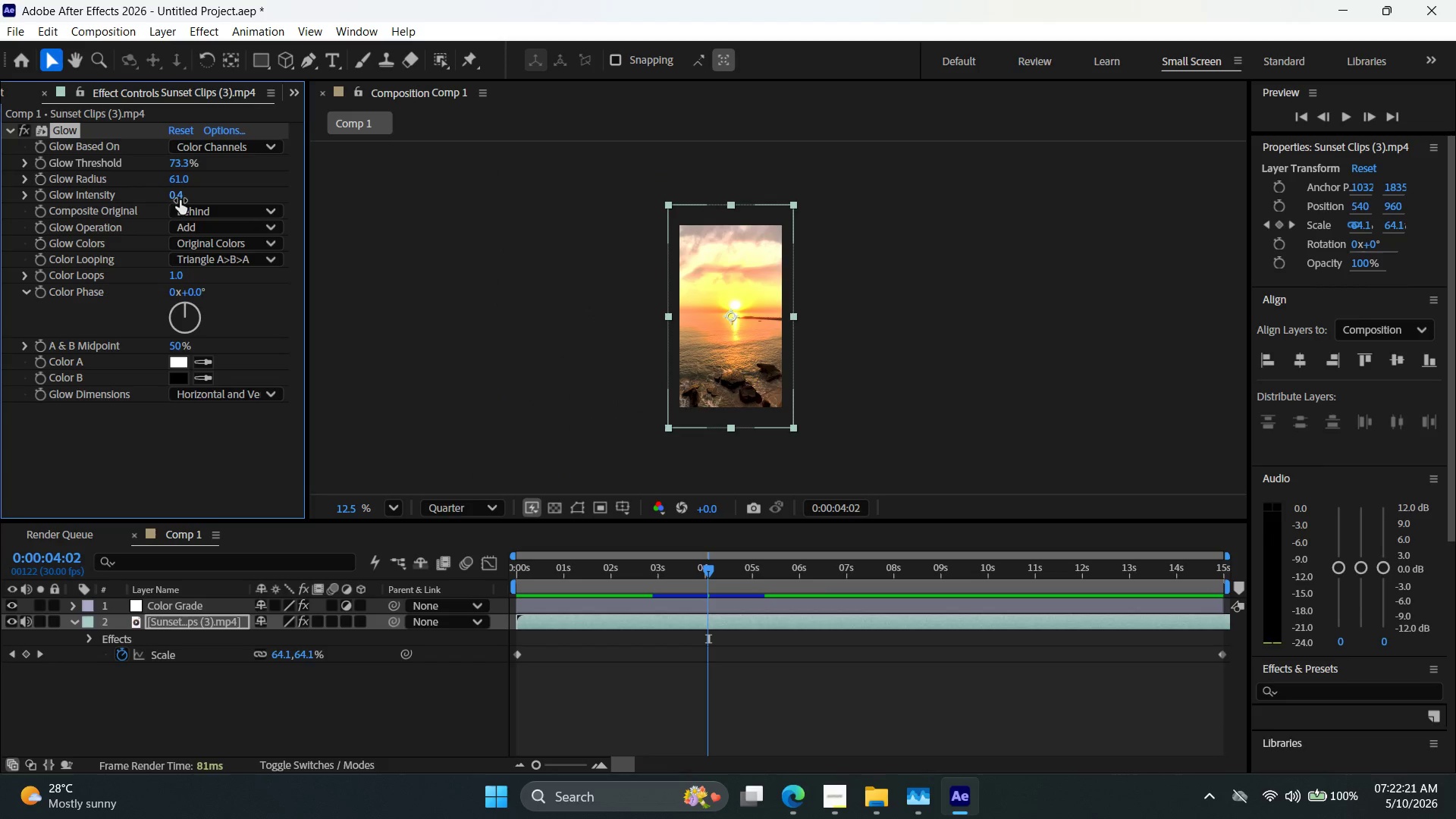 
left_click([180, 200])
 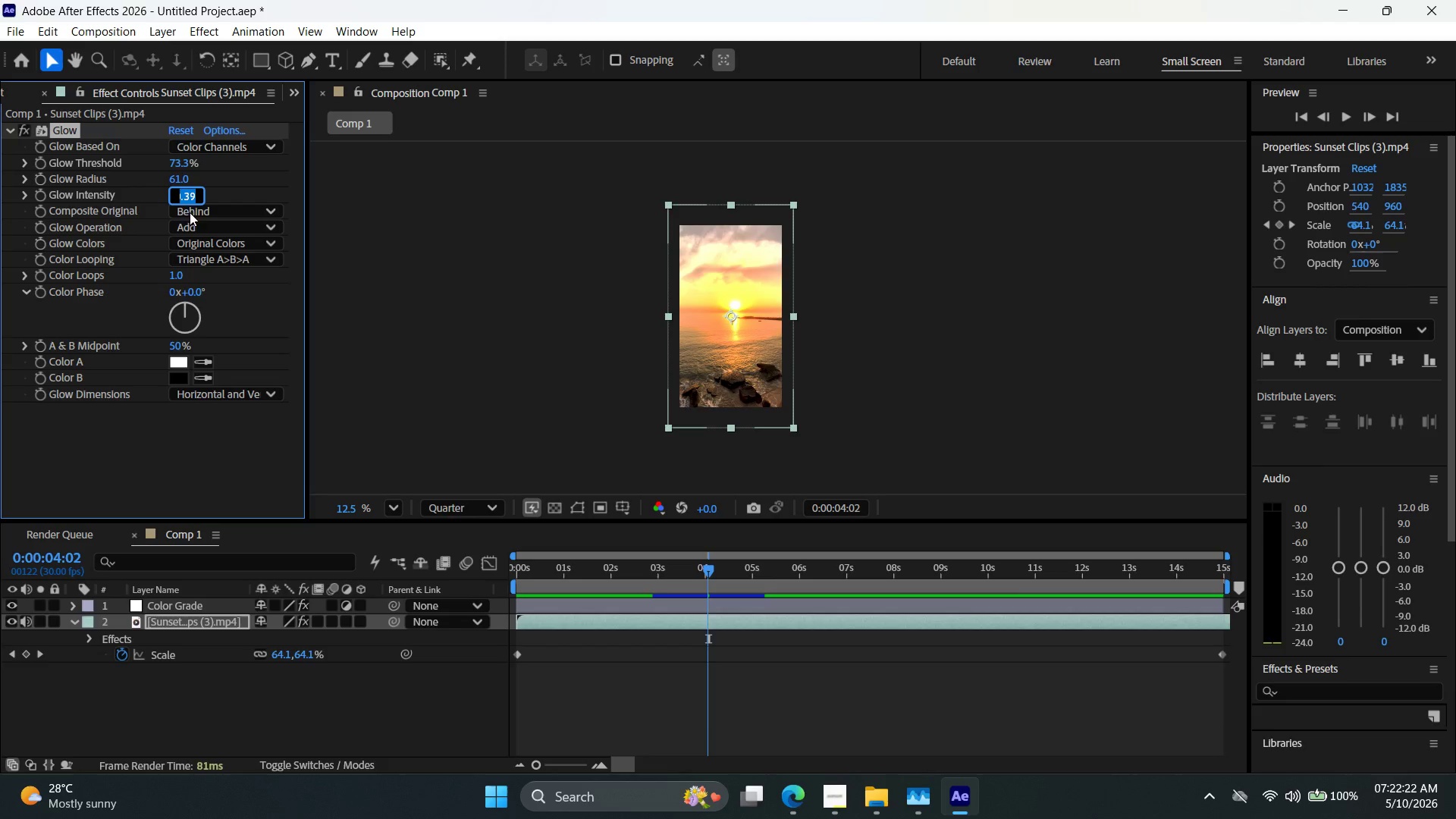 
left_click([212, 194])
 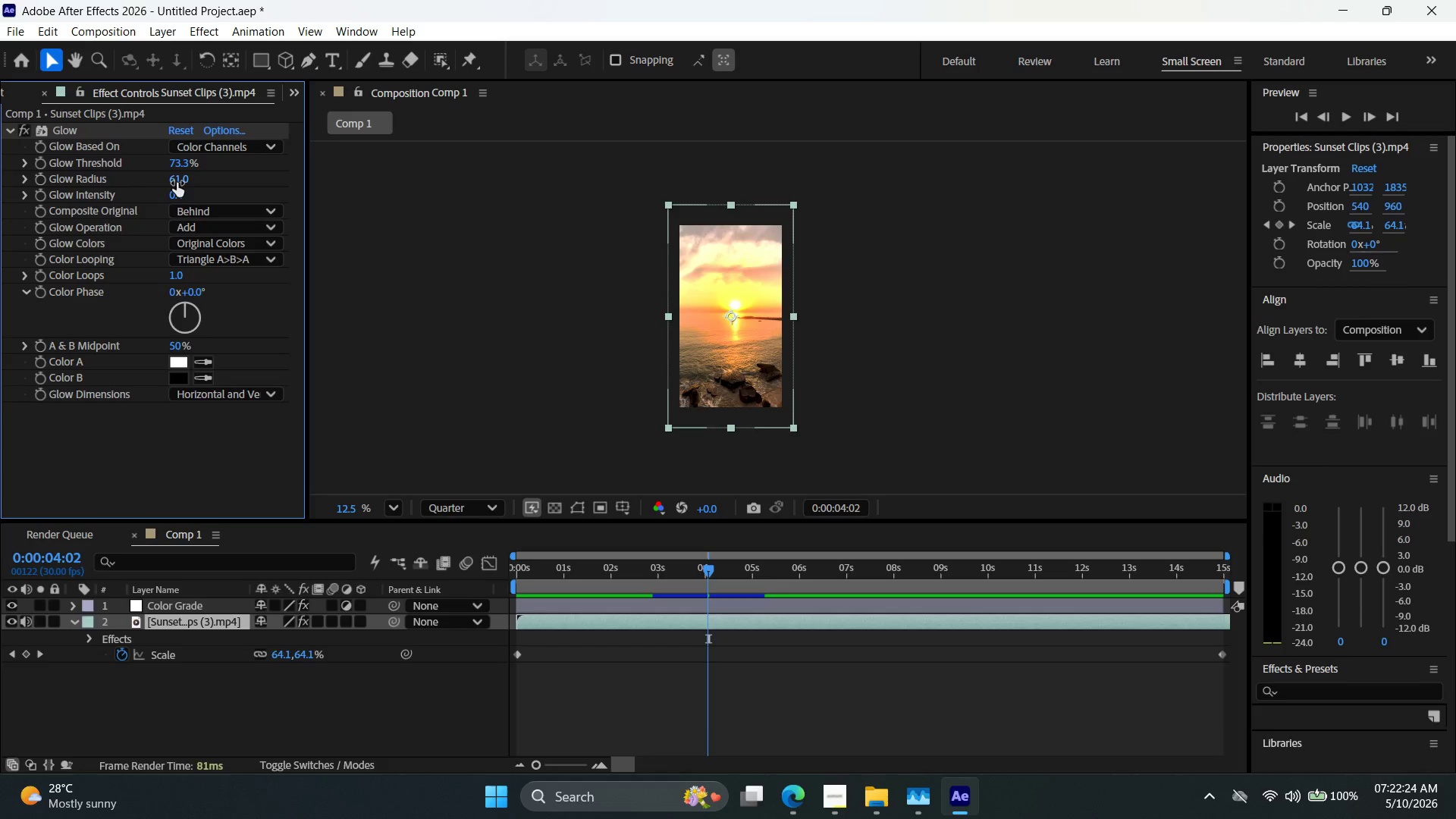 
left_click([177, 183])
 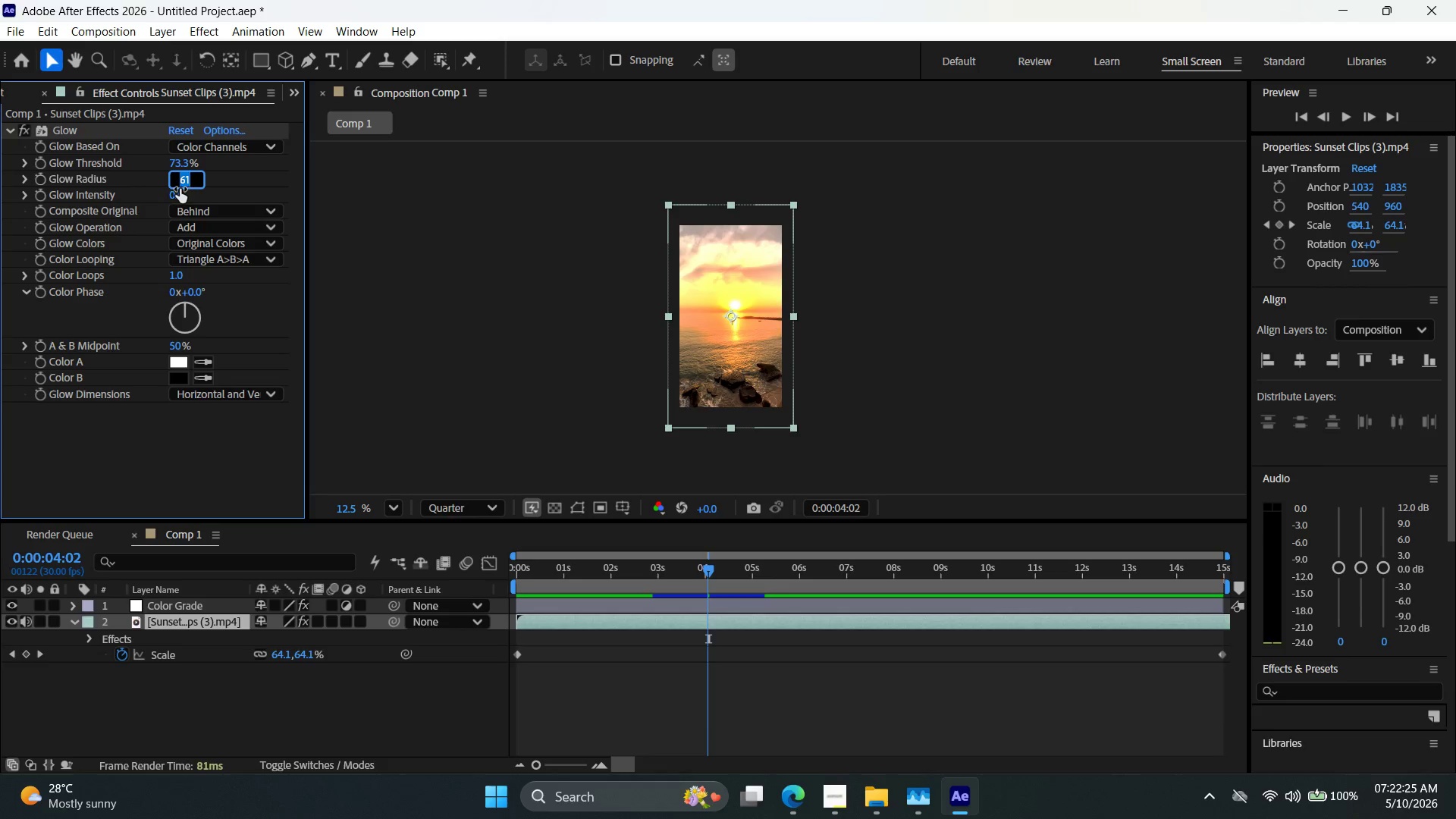 
left_click([209, 187])
 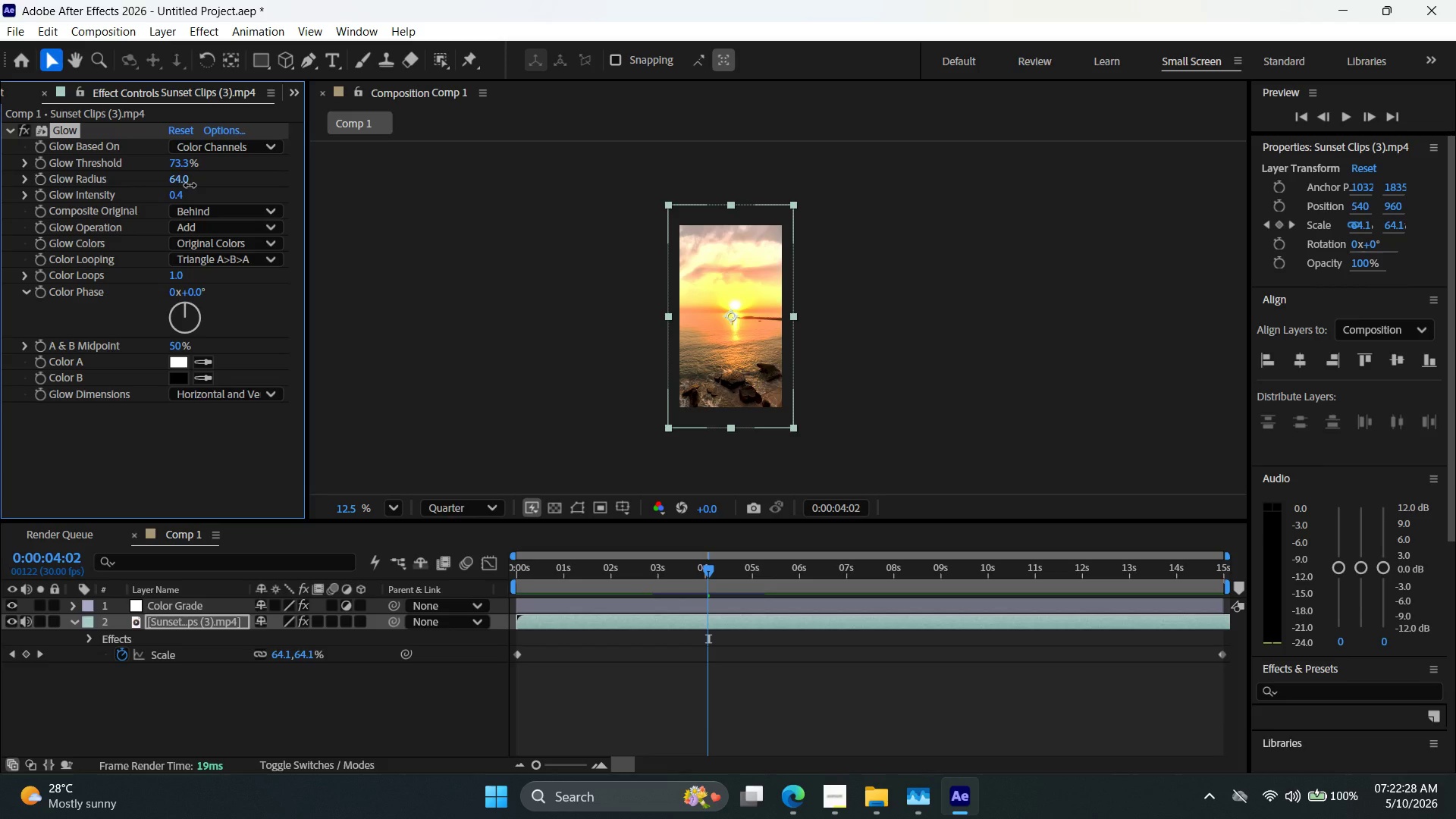 
left_click([963, 364])
 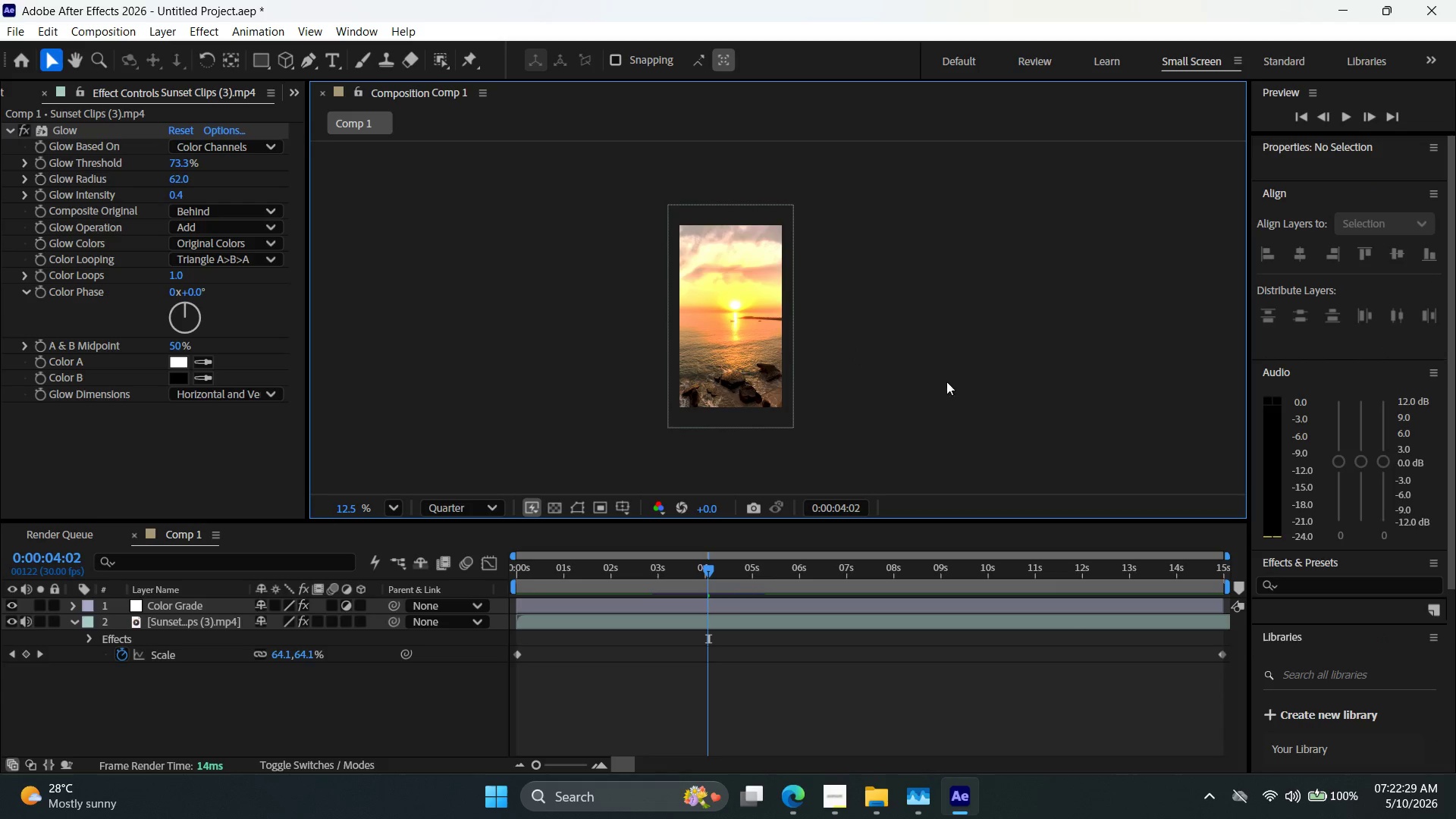 
hold_key(key=AltLeft, duration=0.36)
hold_key(key=AltLeft, duration=1.06)
scroll: coordinate [858, 397], scroll_direction: up, amount: 4.0
 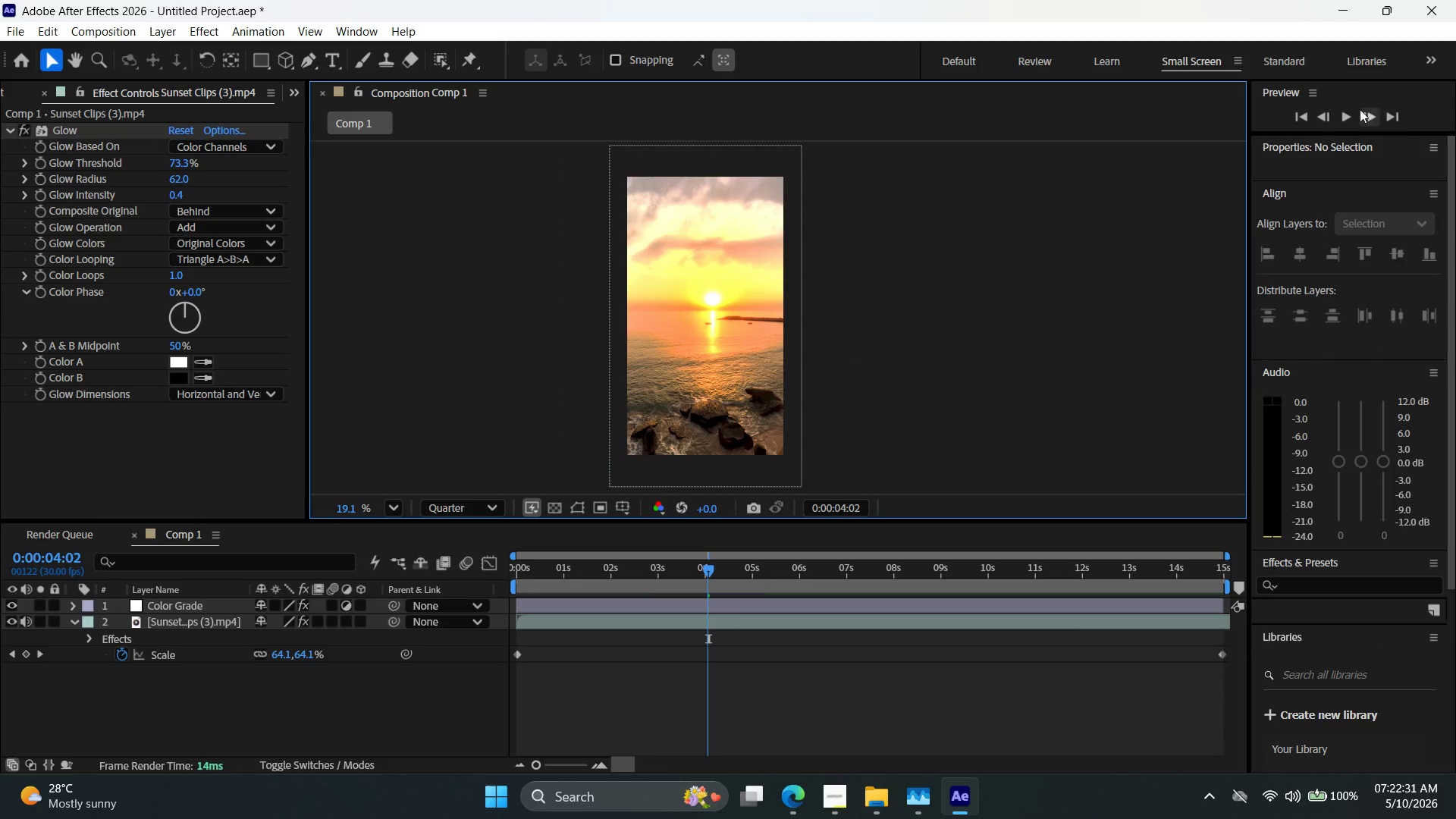 
left_click([1301, 114])
 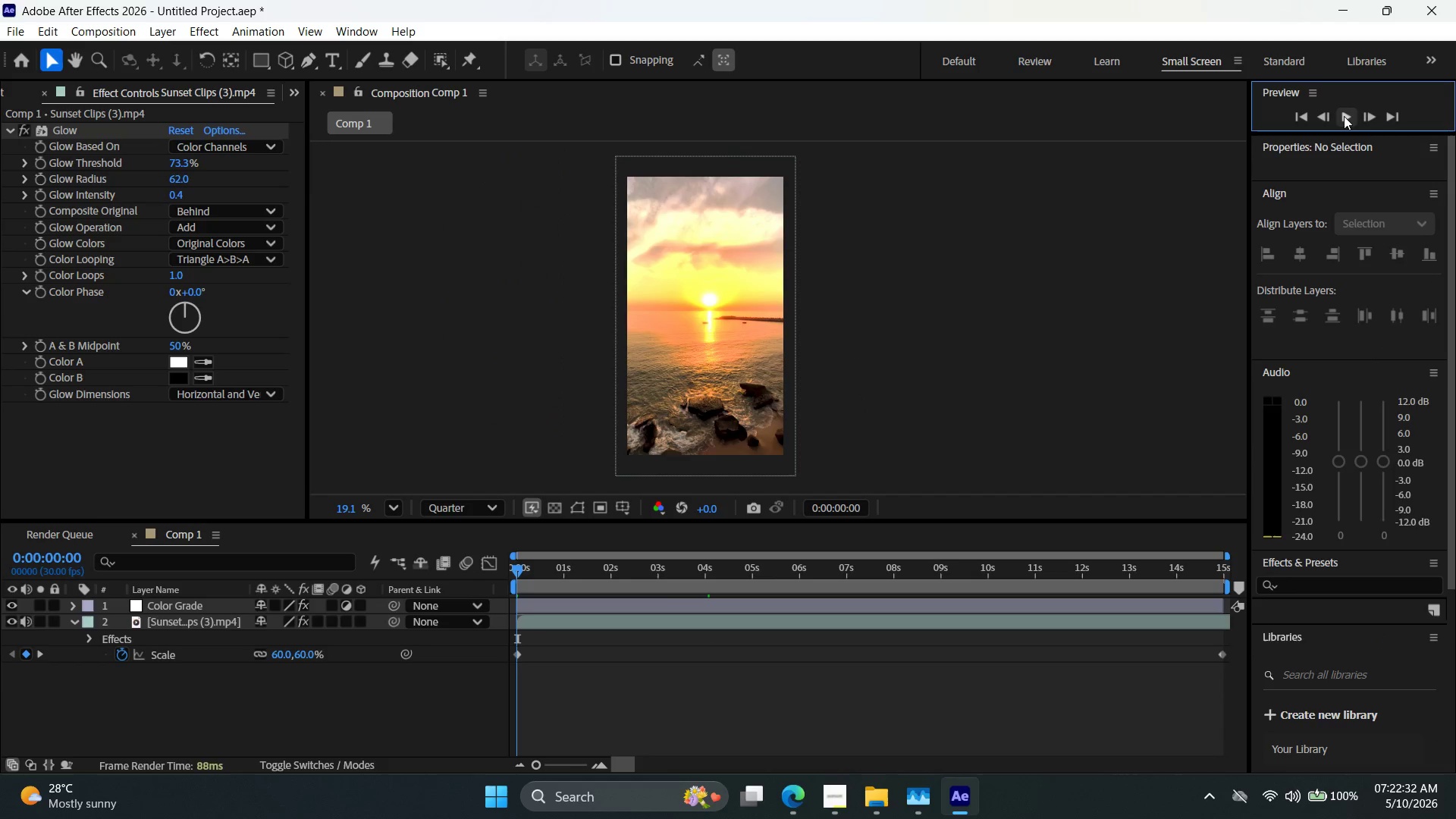 
left_click([1345, 115])
 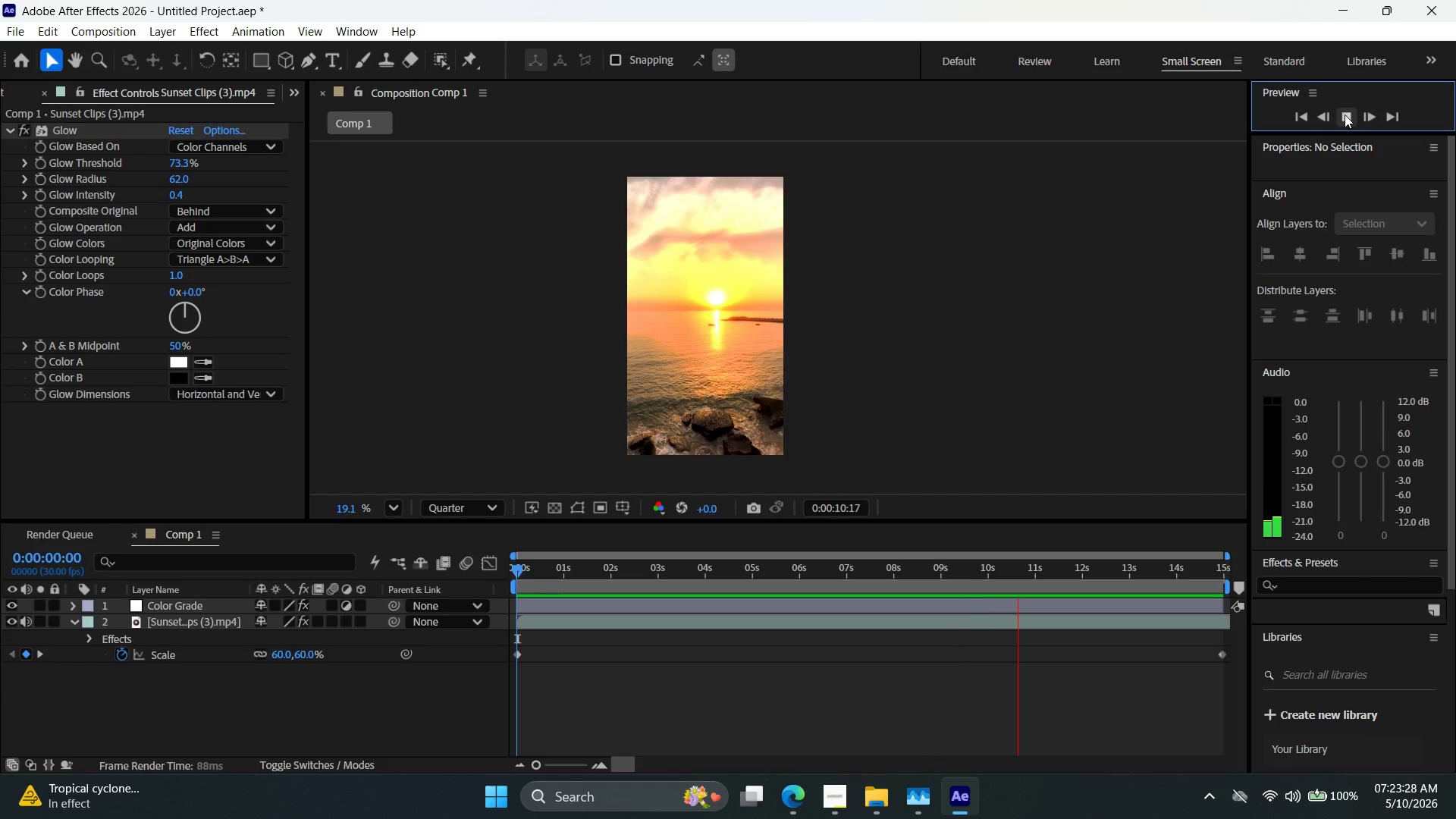 
wait(61.19)
 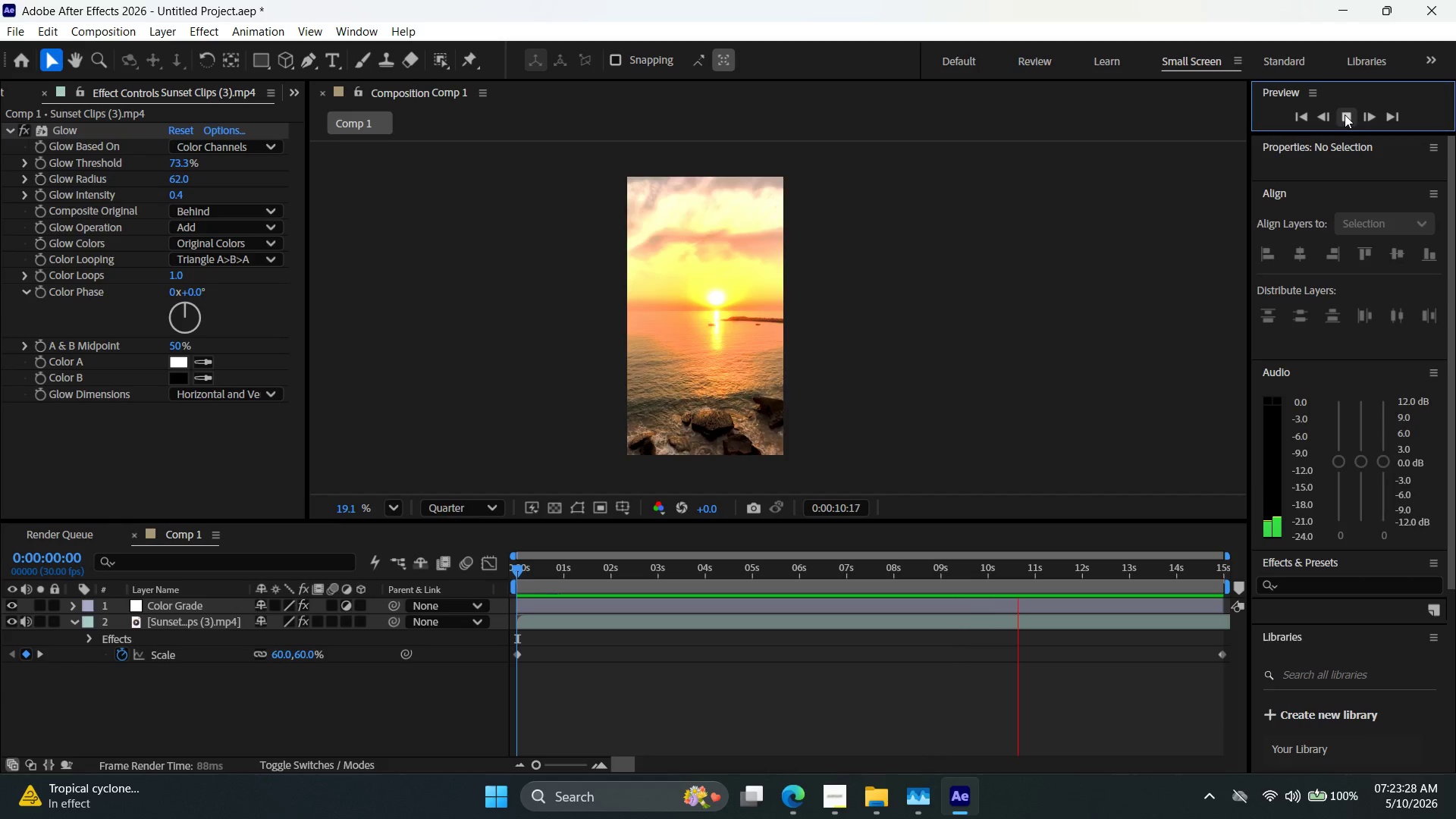 
left_click([1349, 115])
 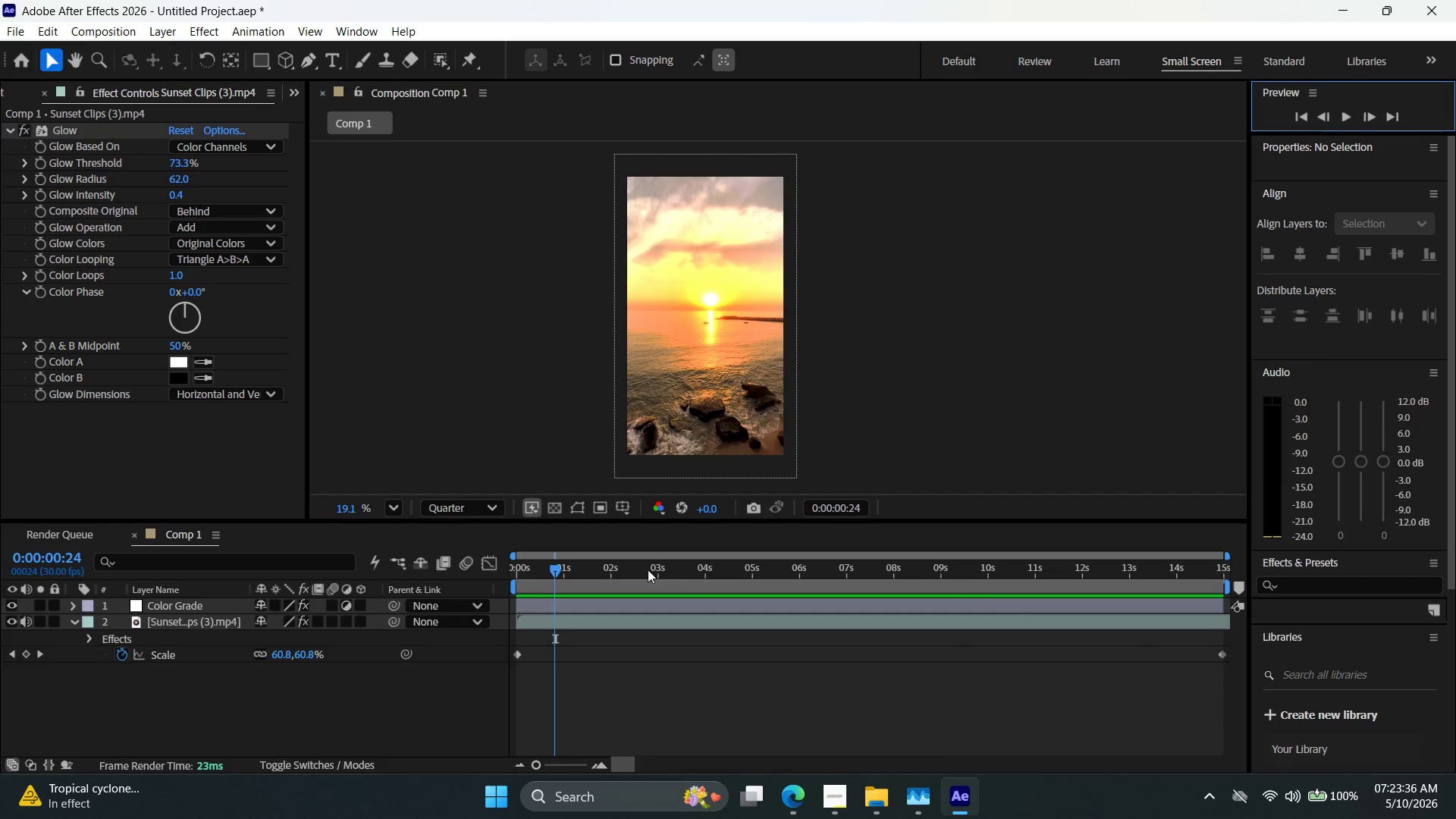 
left_click_drag(start_coordinate=[561, 570], to_coordinate=[737, 579])
 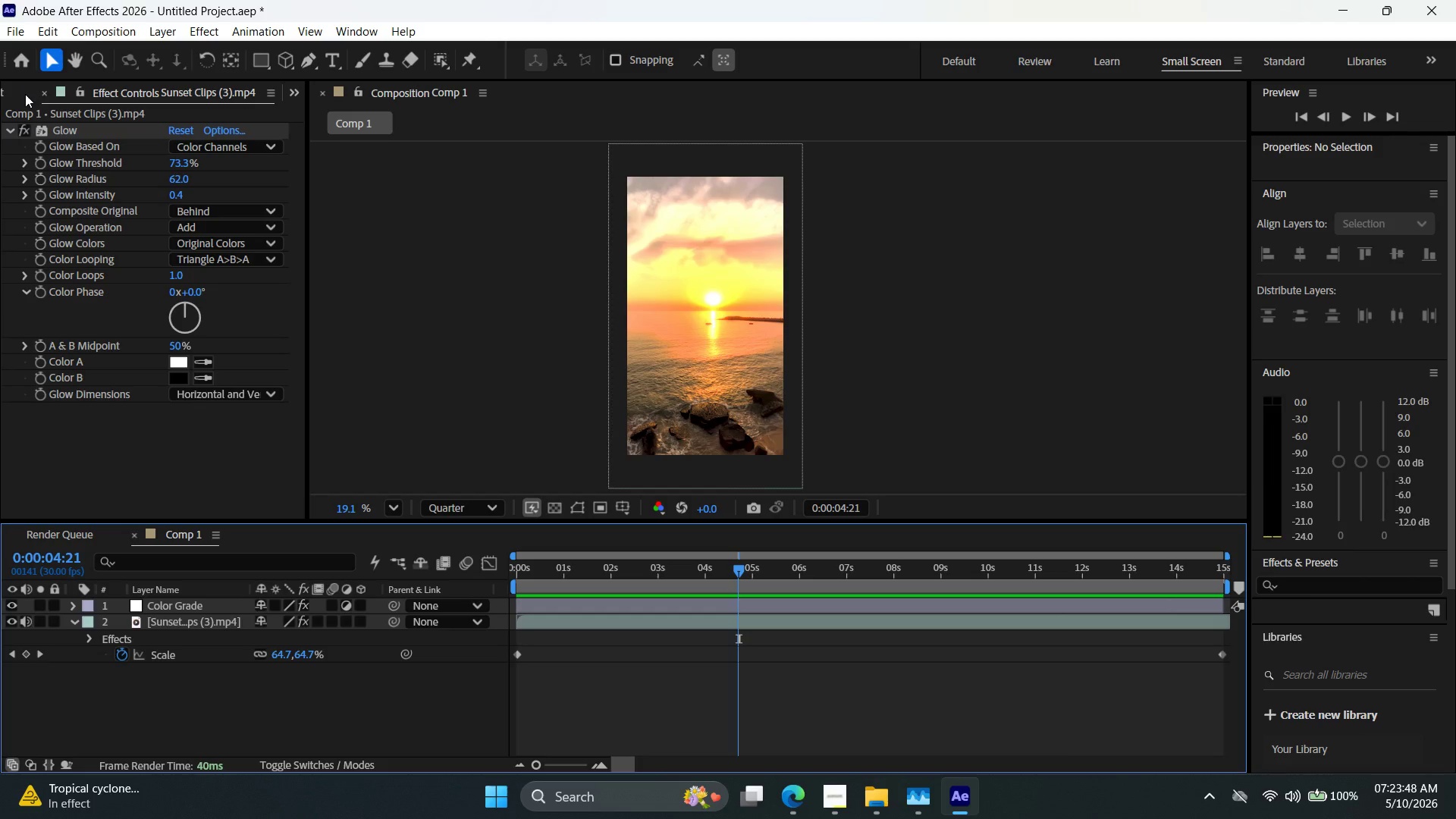 
left_click([11, 94])
 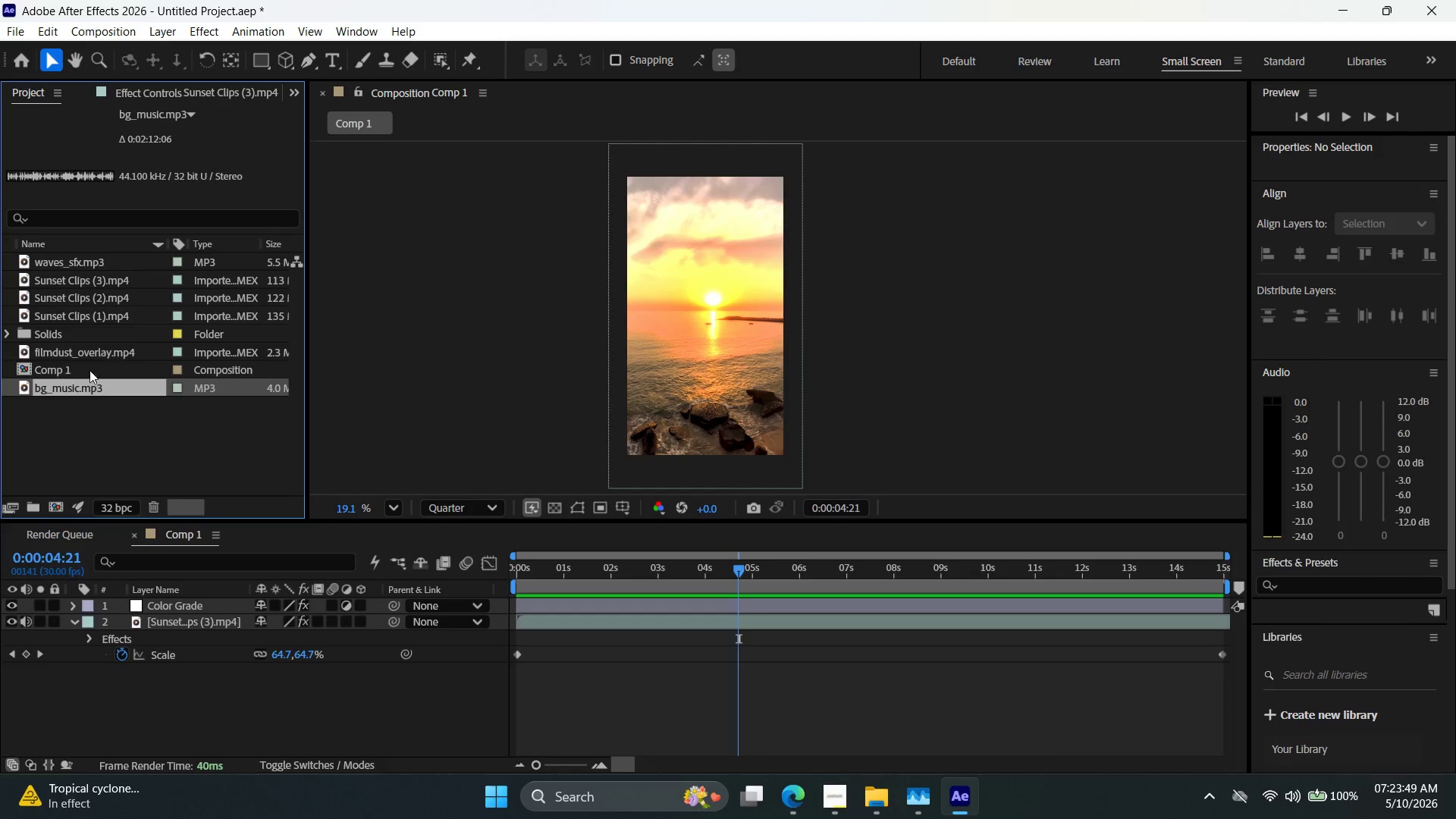 
left_click([93, 366])
 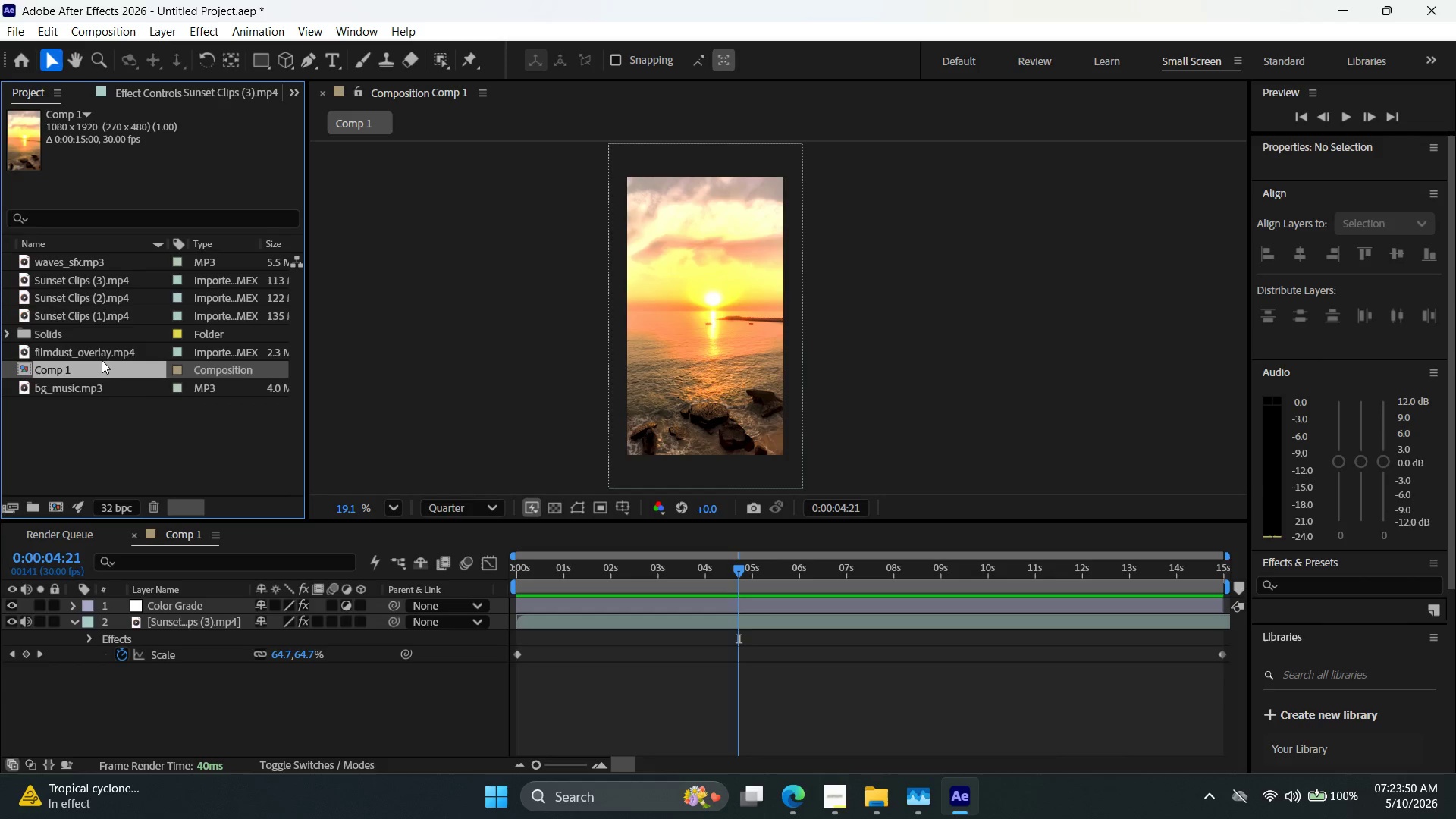 
left_click([103, 359])
 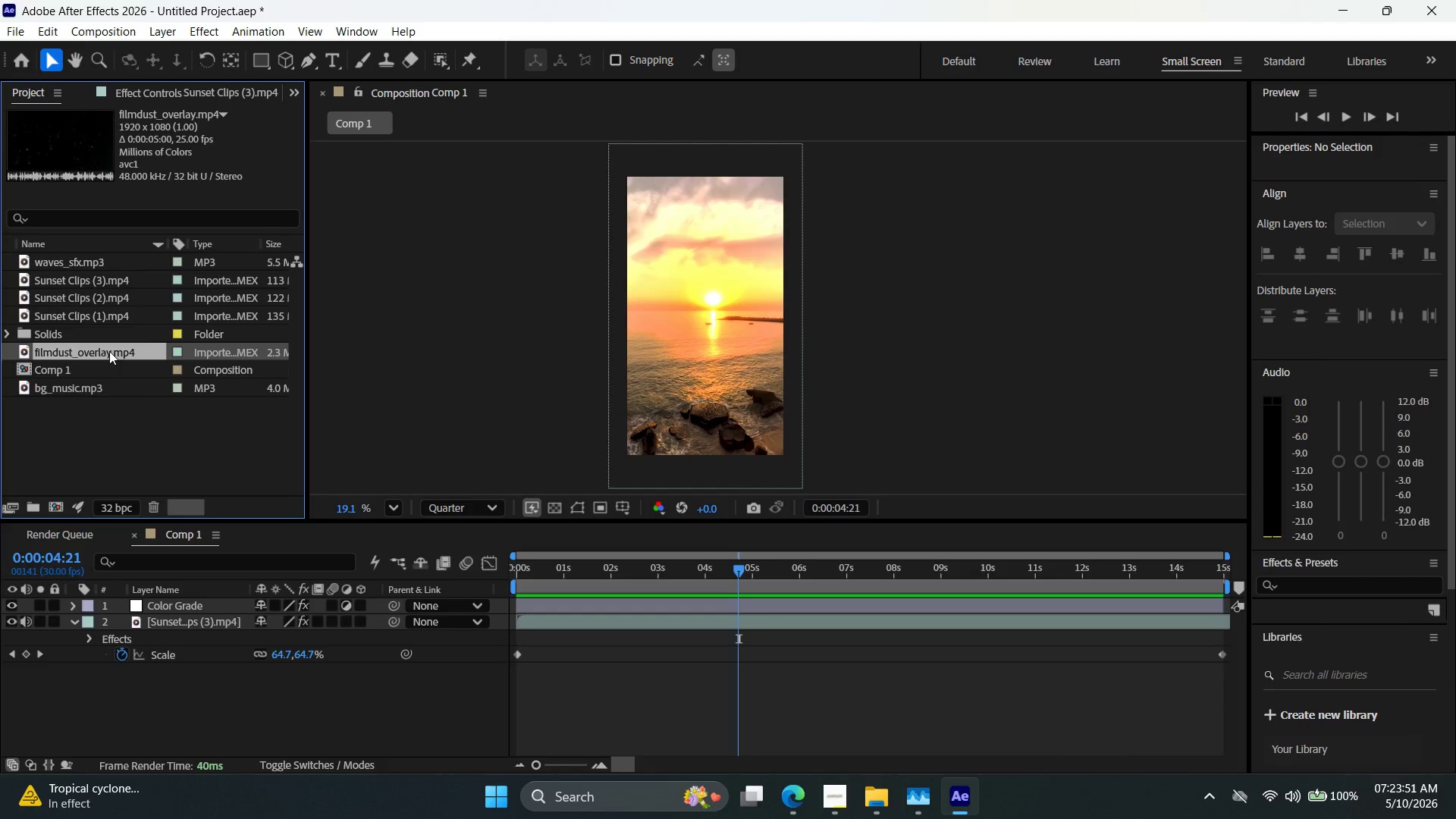 
left_click_drag(start_coordinate=[109, 351], to_coordinate=[686, 350])
 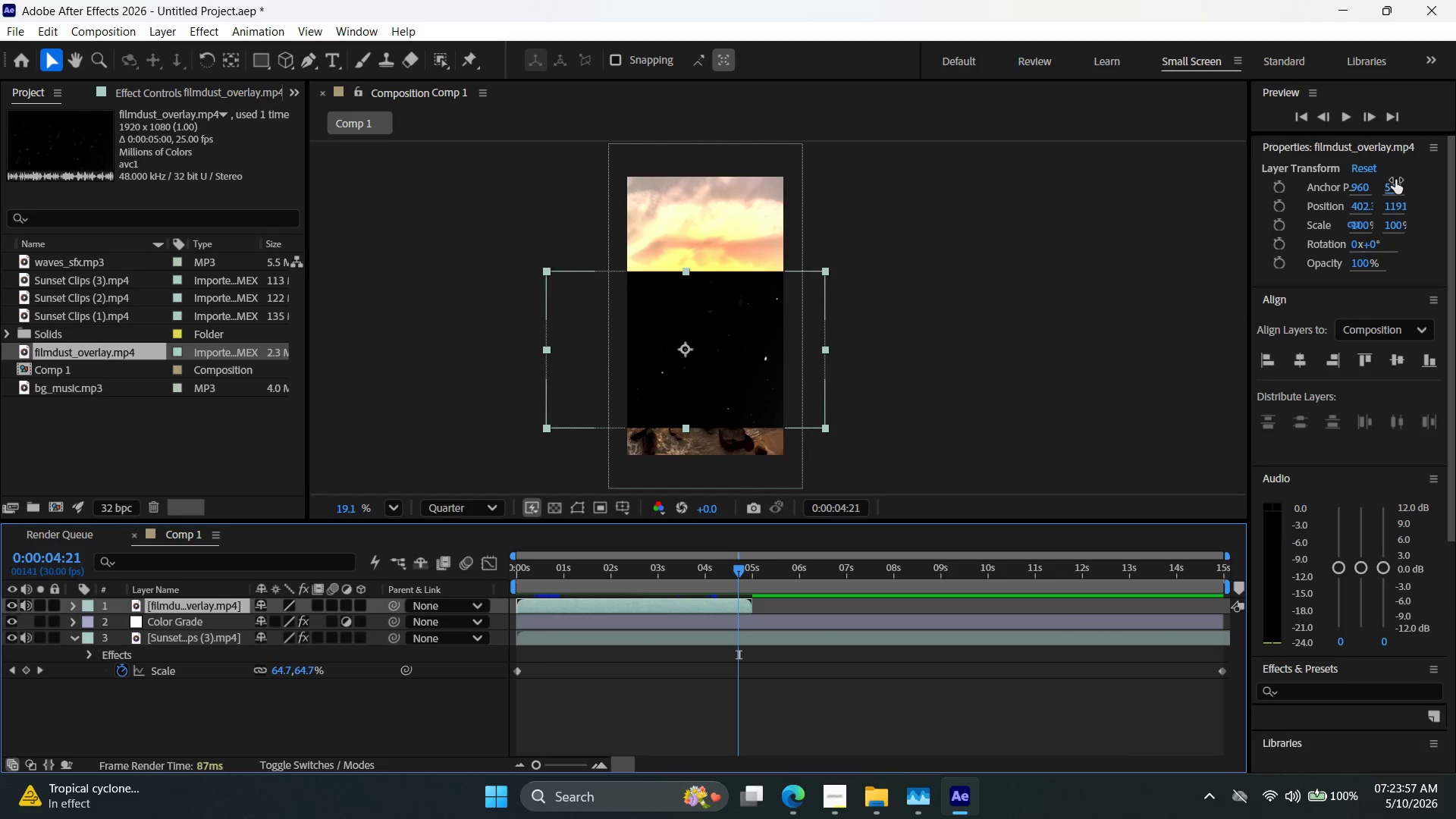 
wait(6.58)
 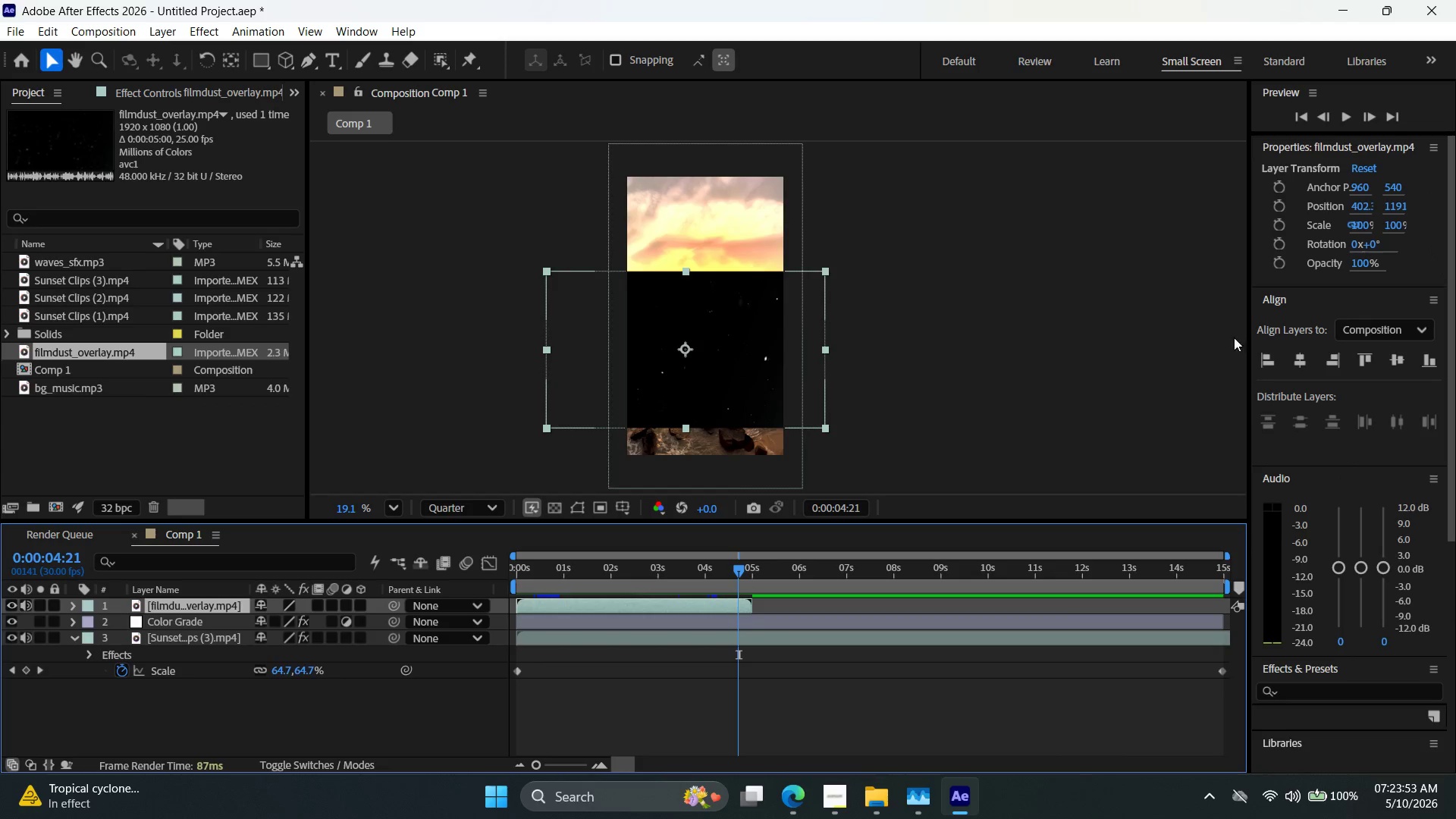 
double_click([1353, 241])
 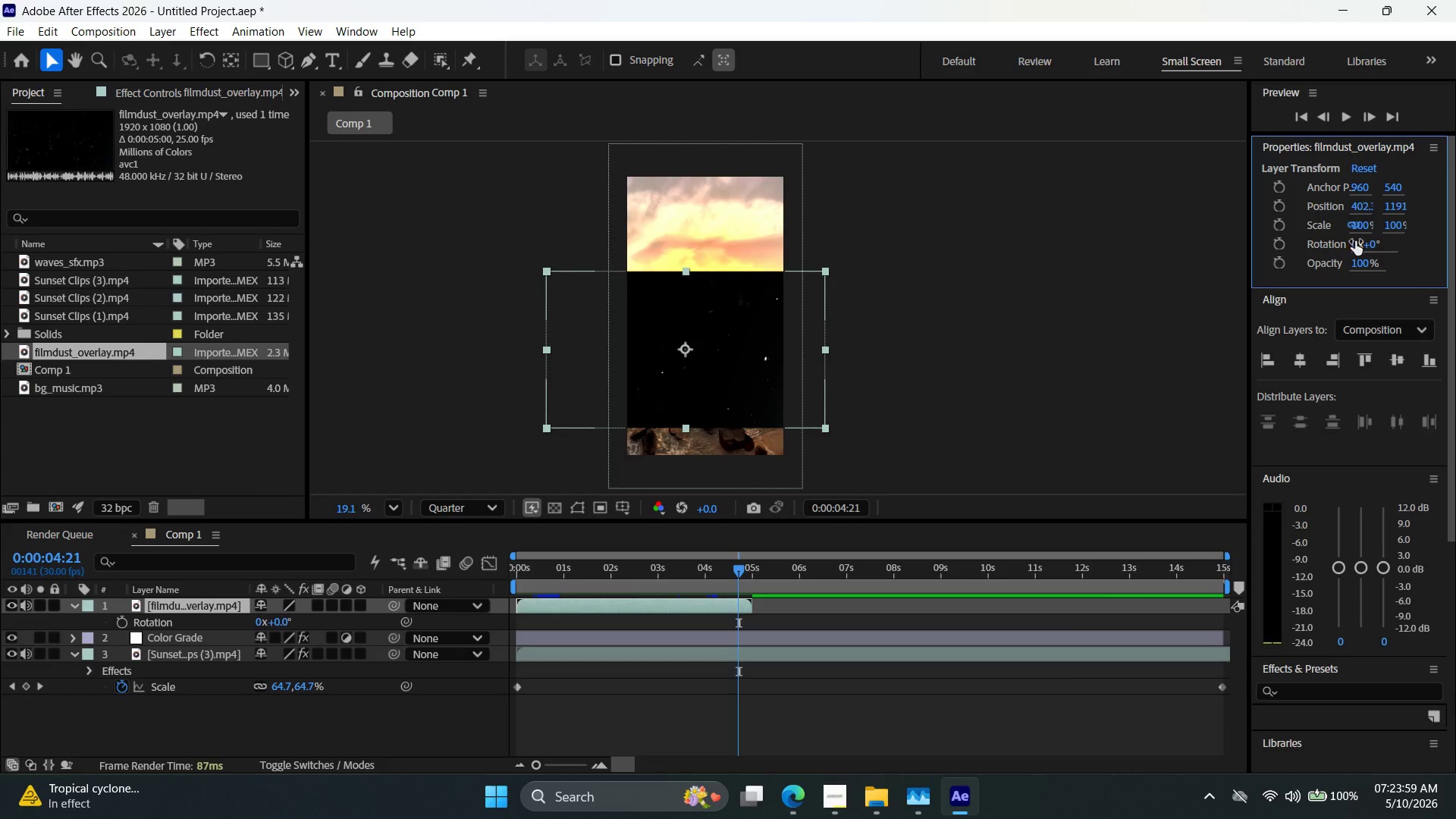 
double_click([1357, 243])
 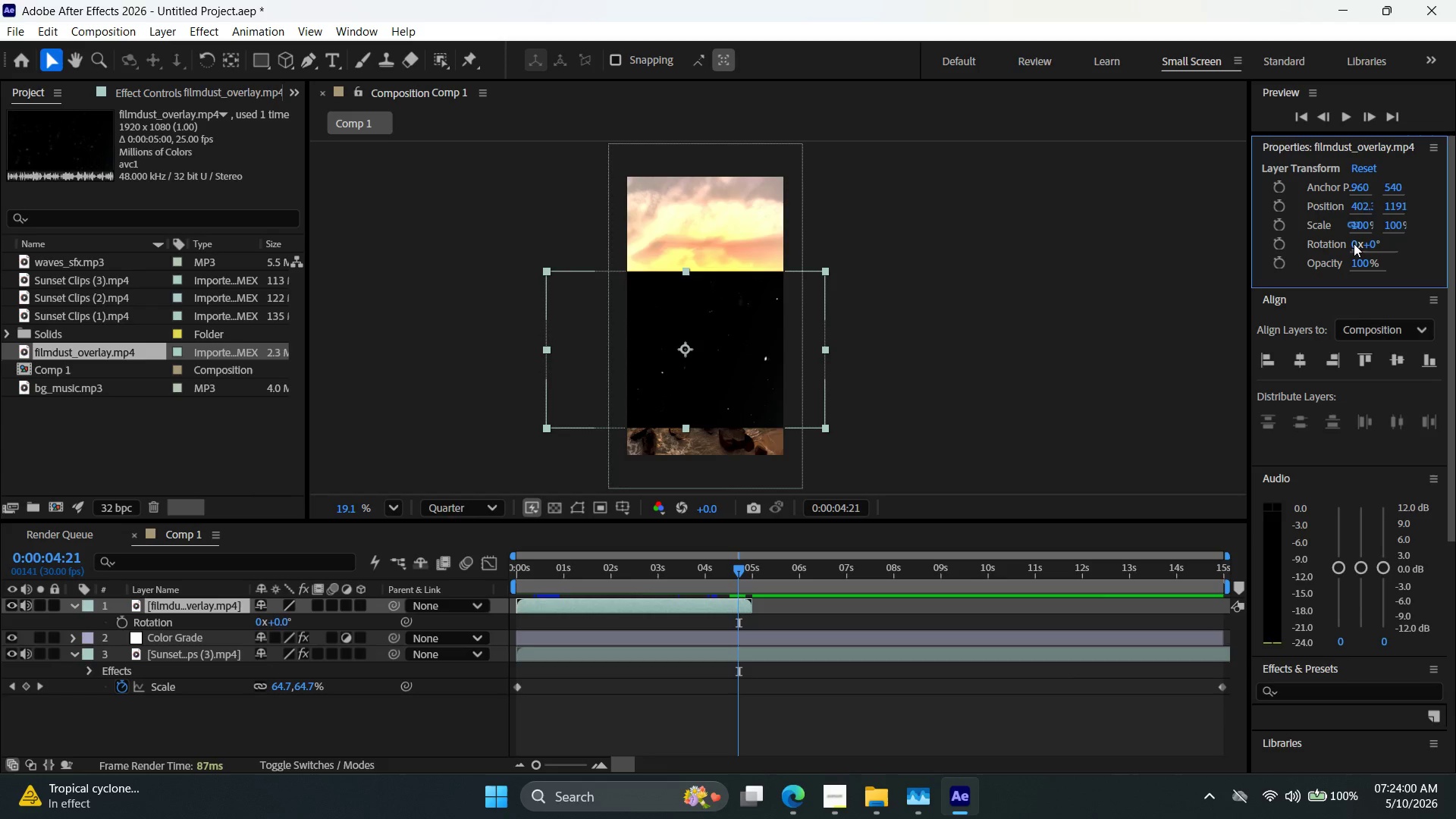 
double_click([1354, 243])
 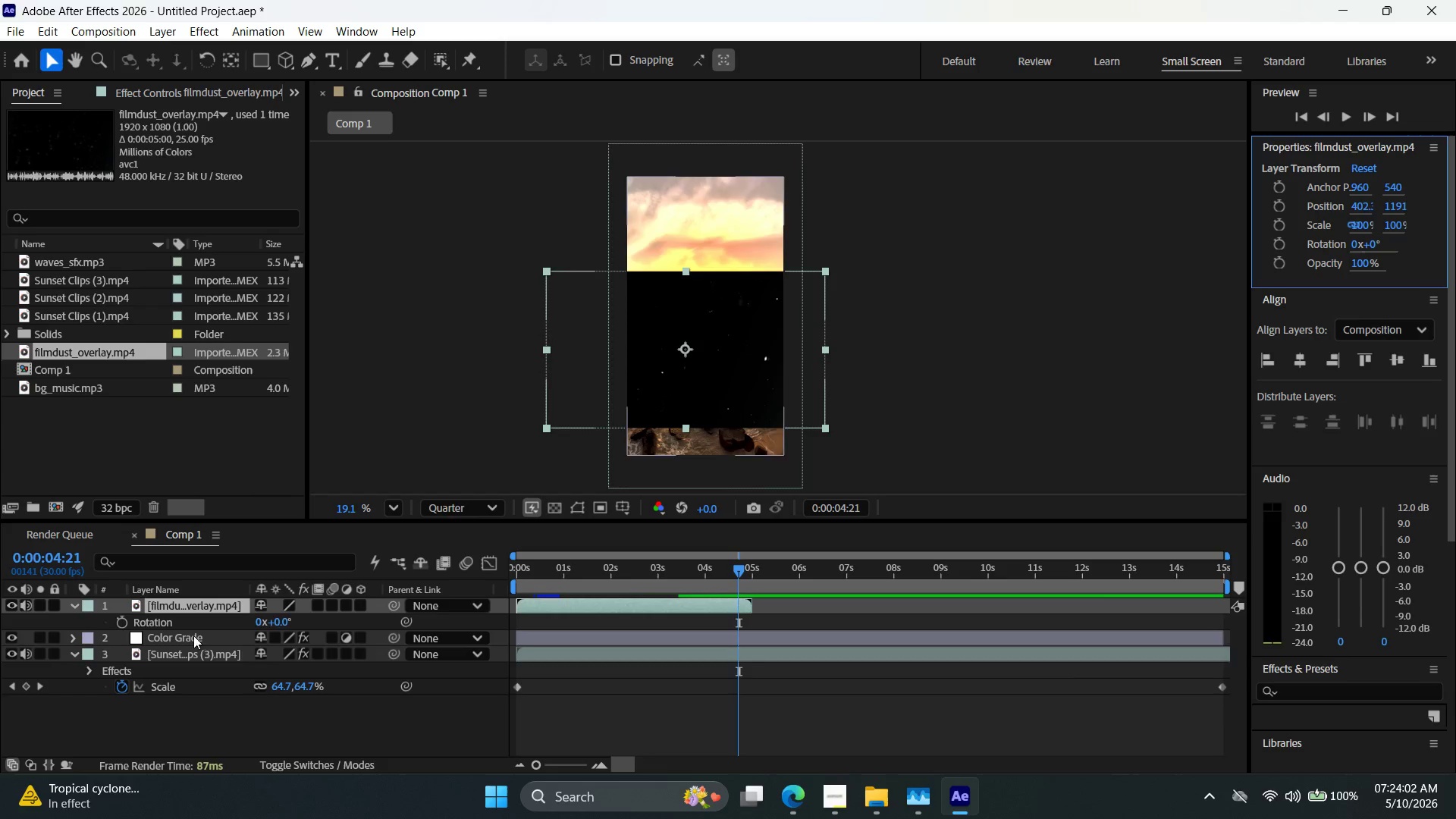 
left_click([256, 620])
 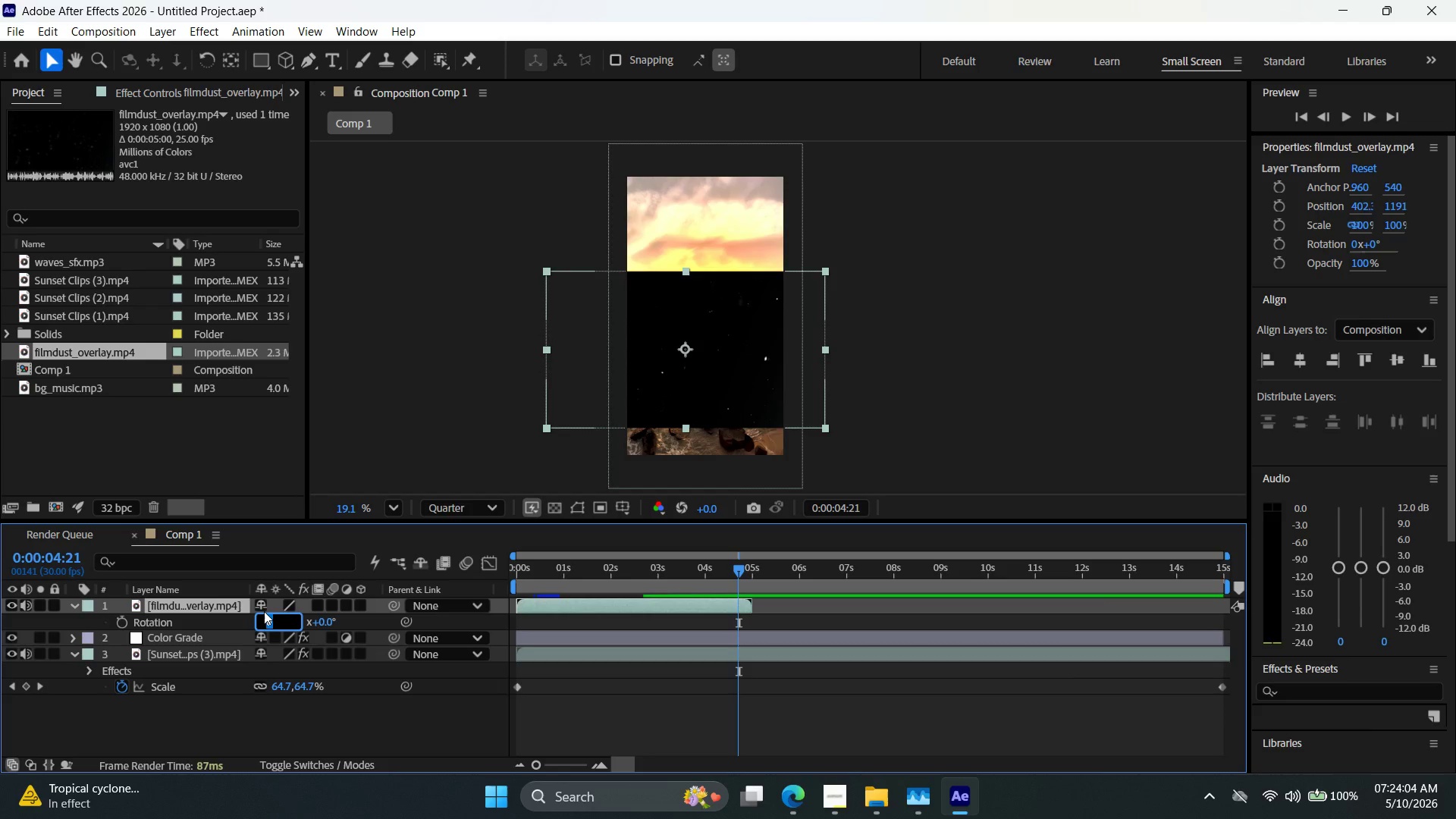 
key(1)
 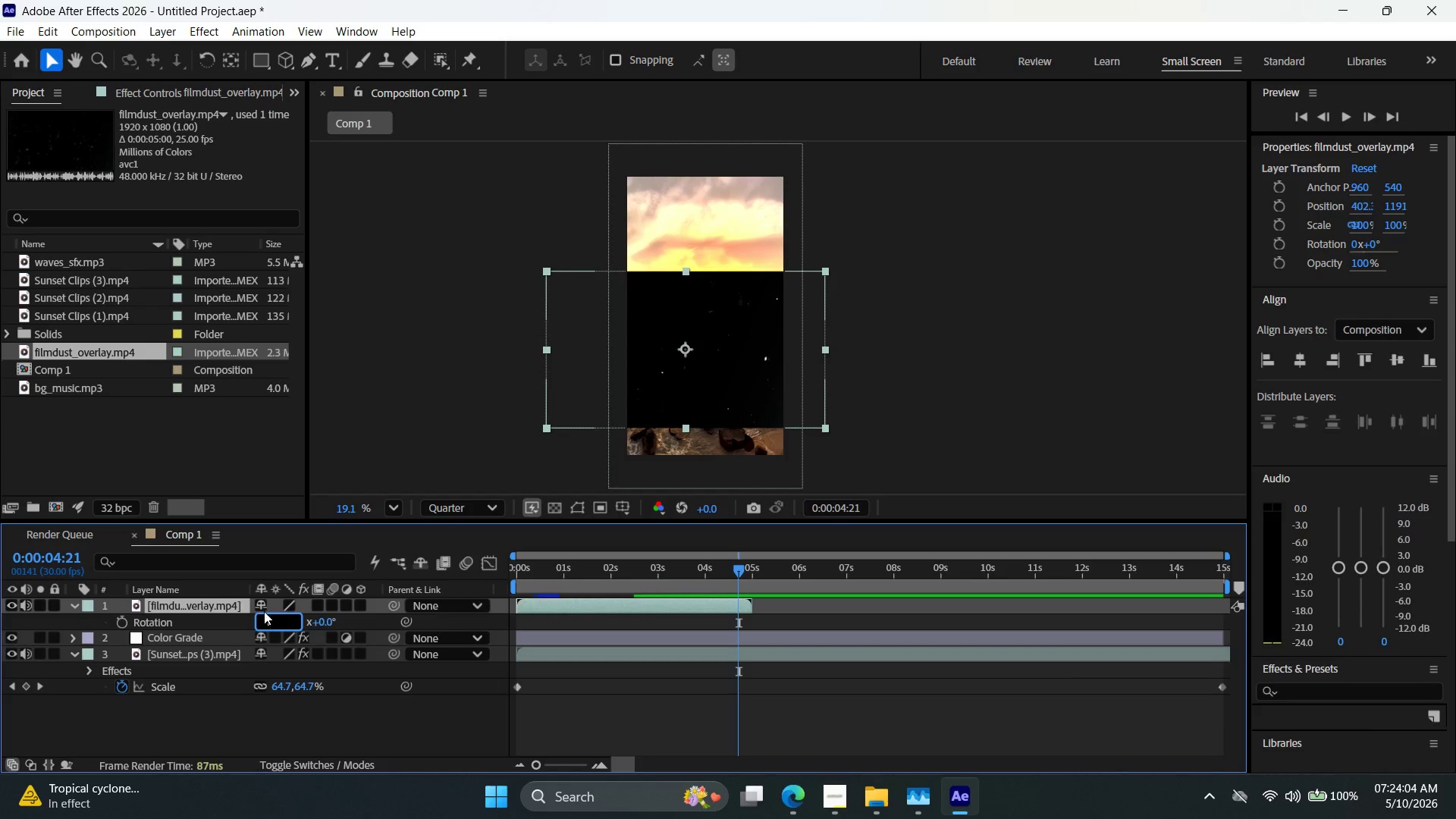 
key(Enter)
 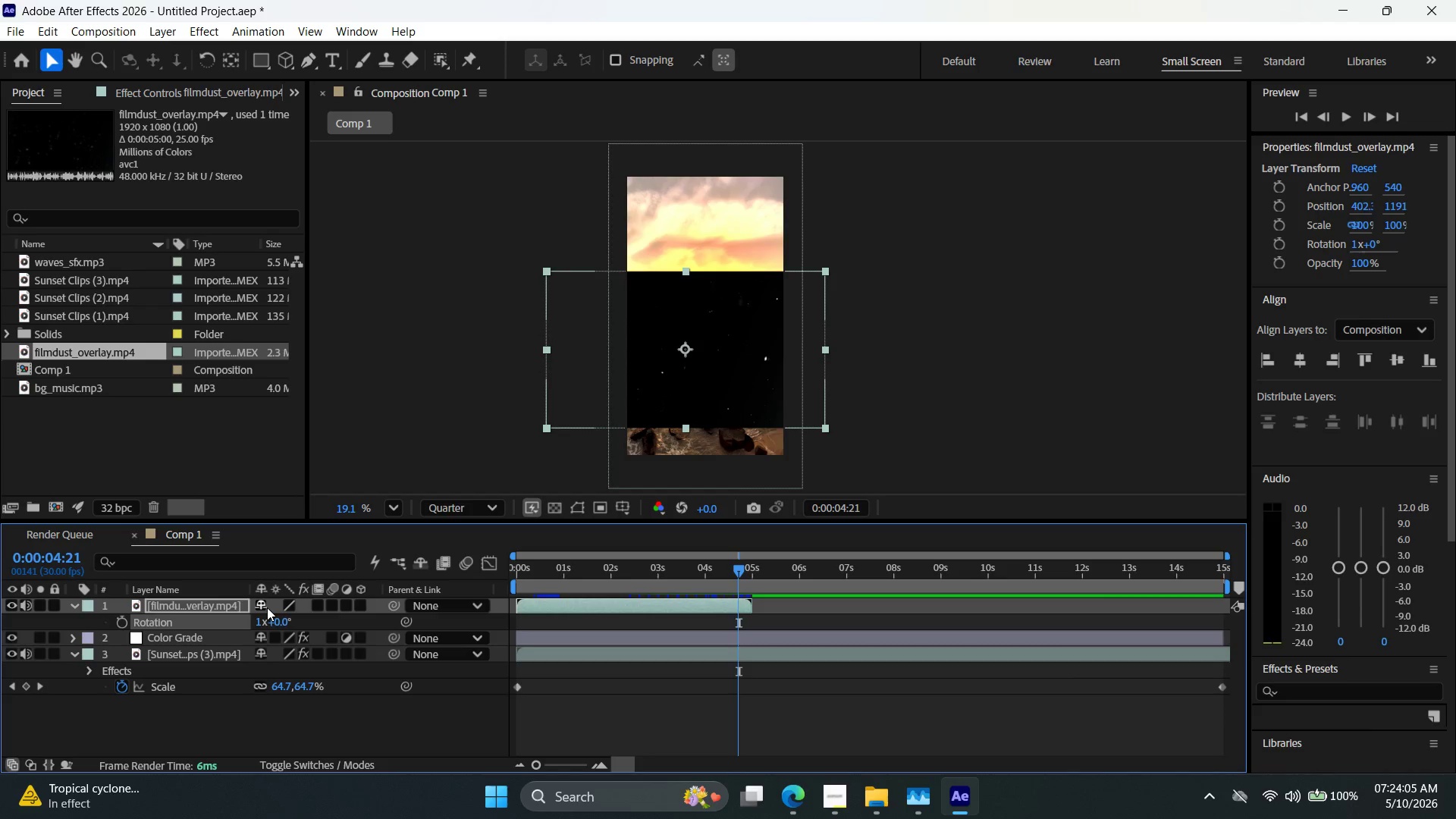 
key(Control+Z)
 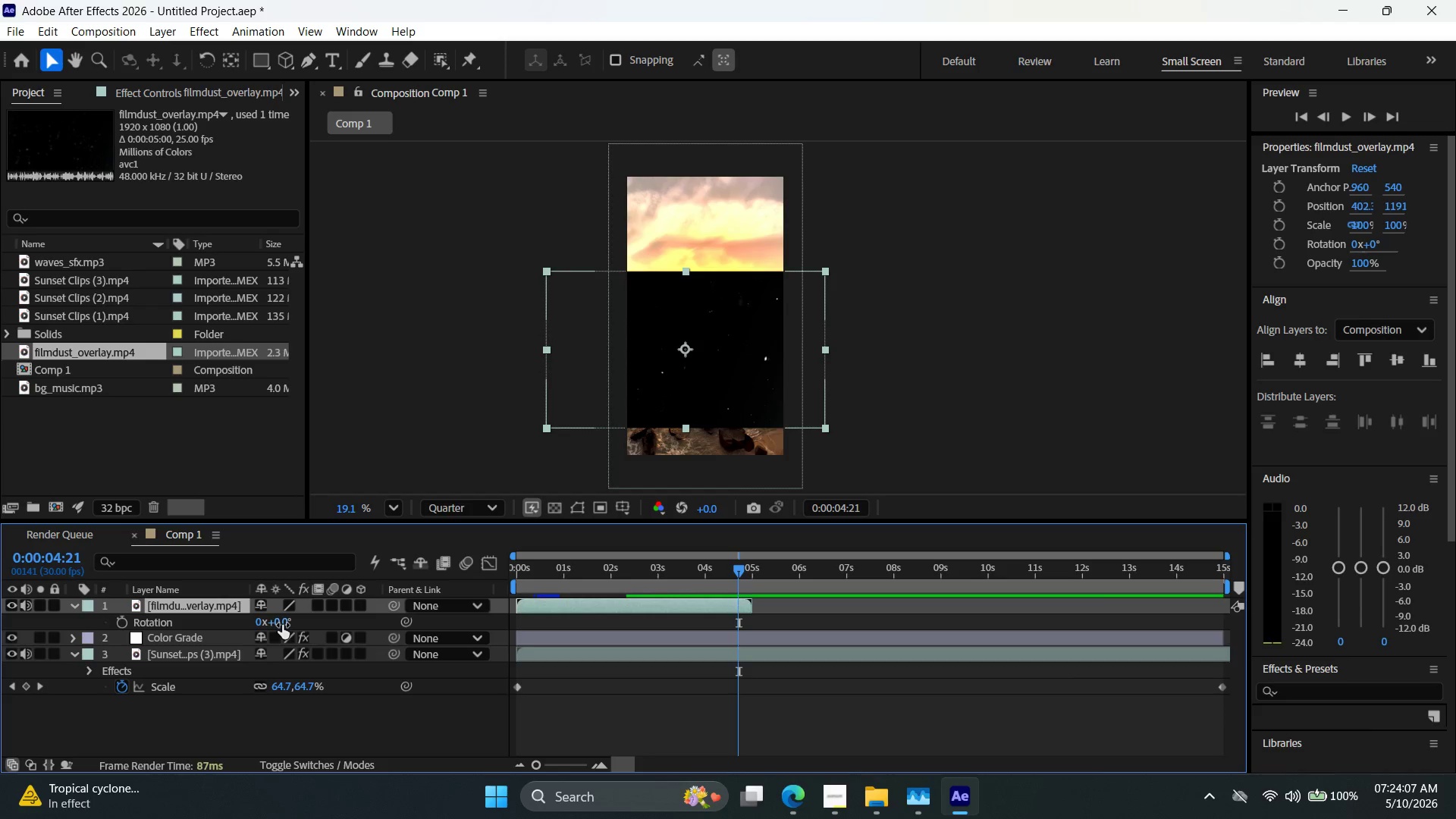 
double_click([278, 623])
 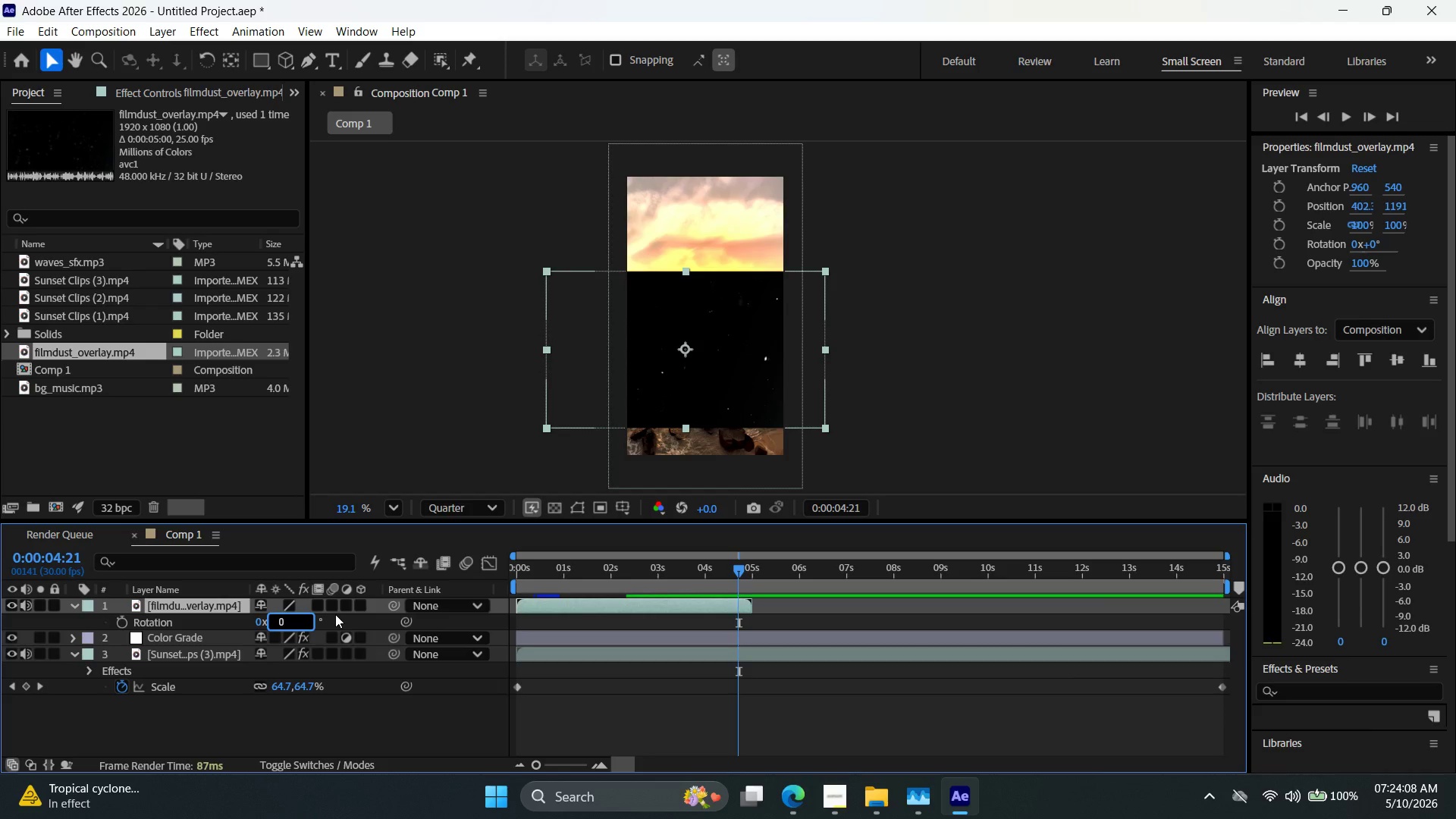 
type(90)
 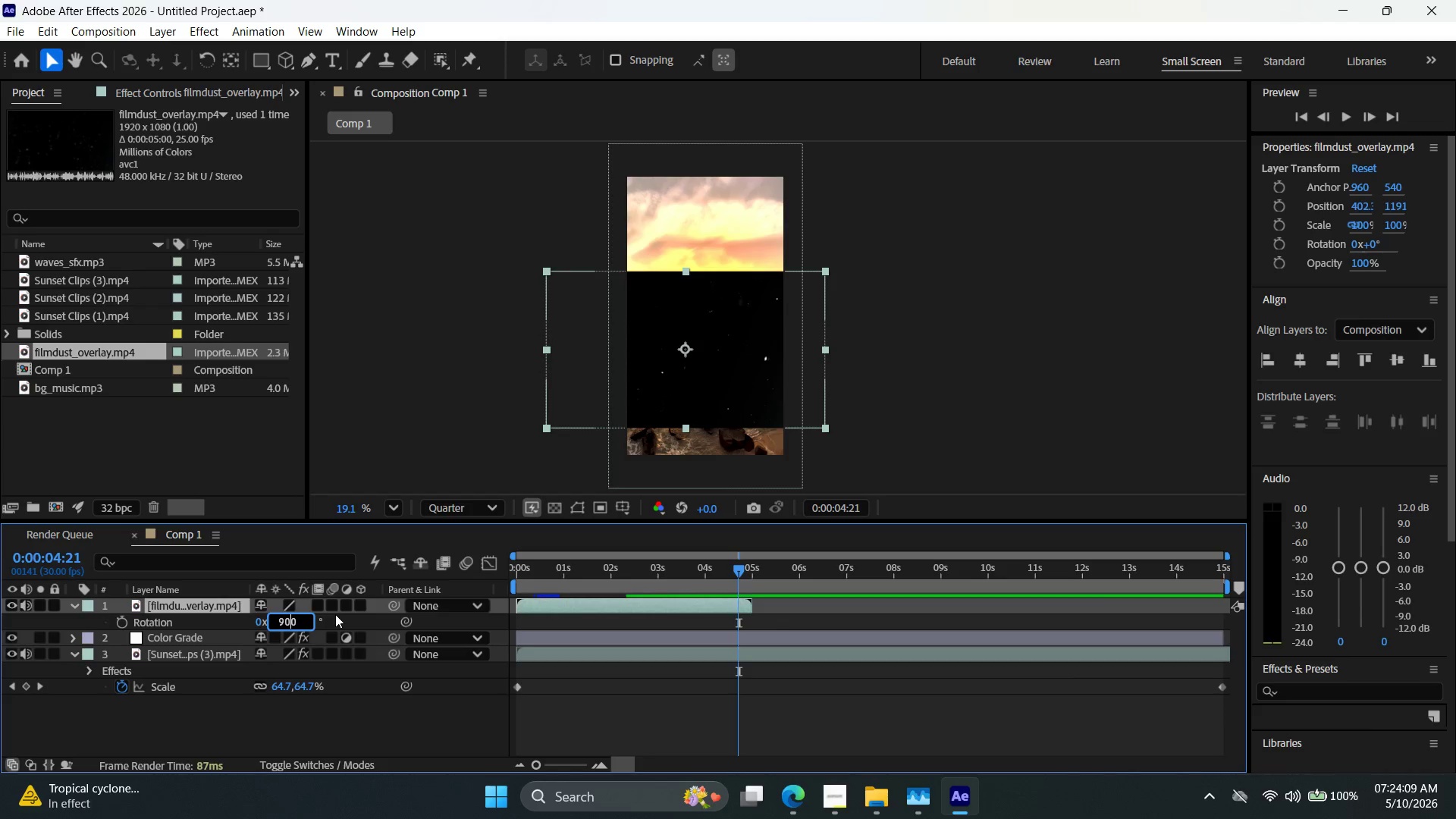 
key(Enter)
 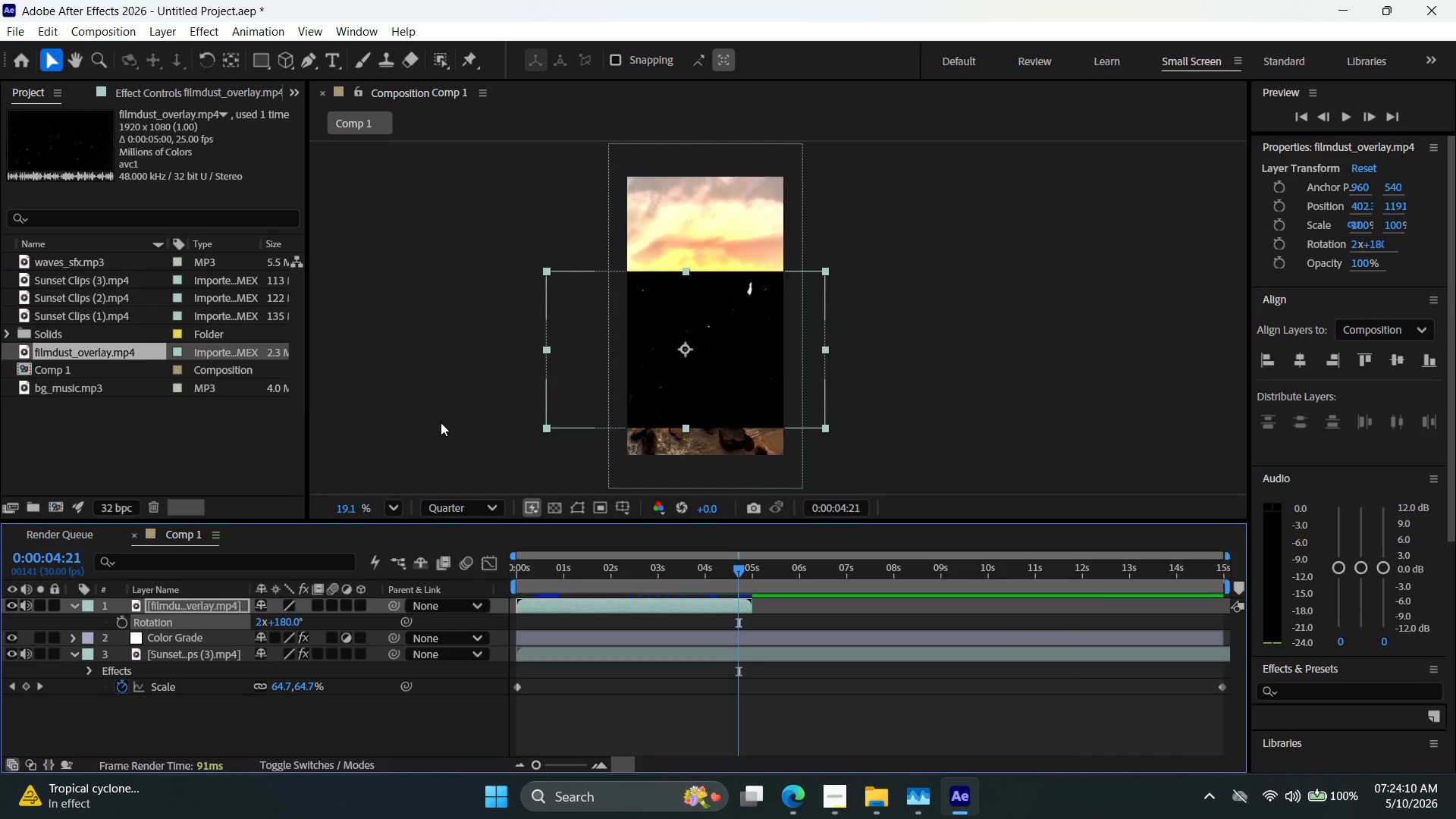 
key(Control+Z)
 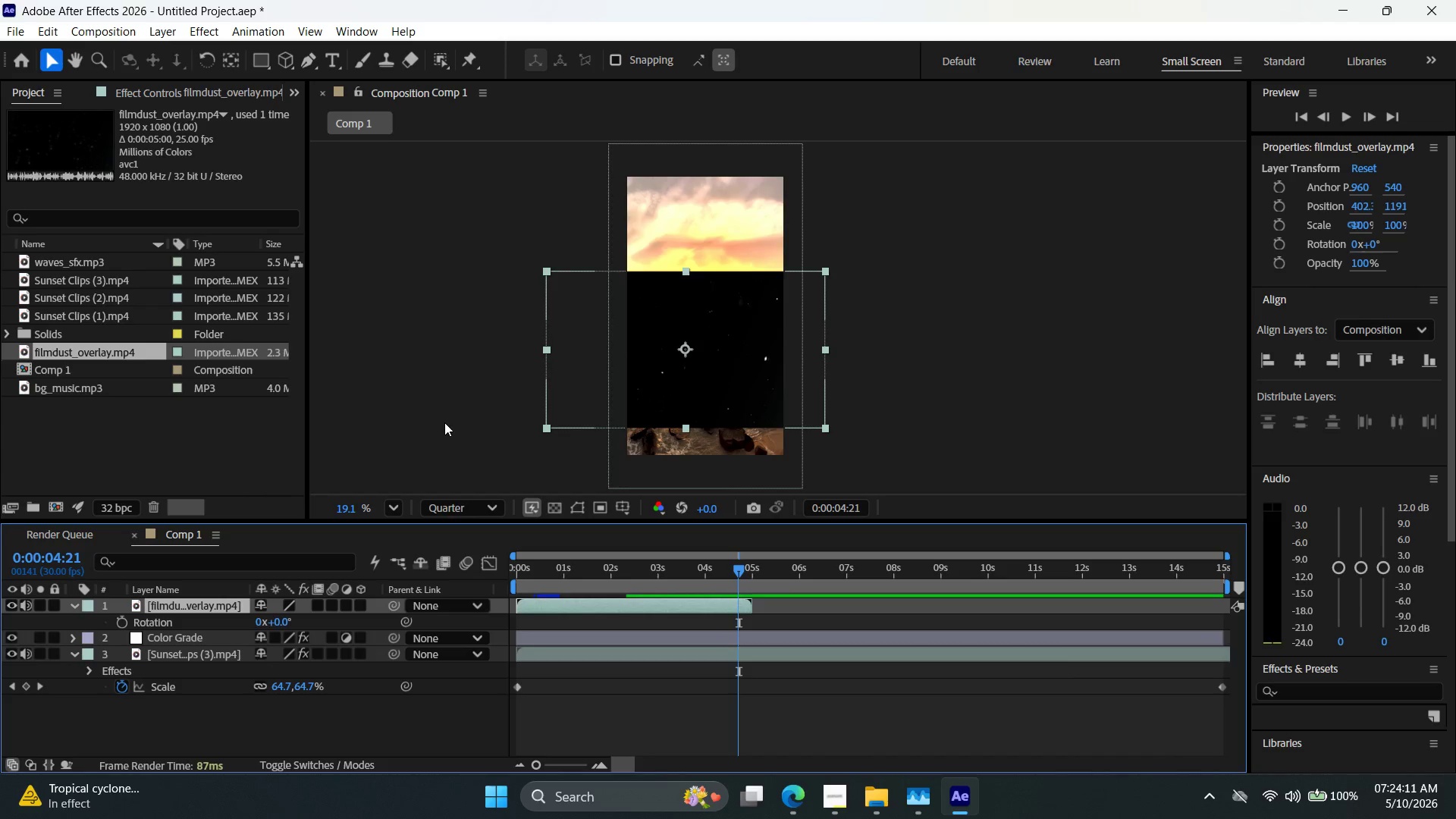 
key(V)
 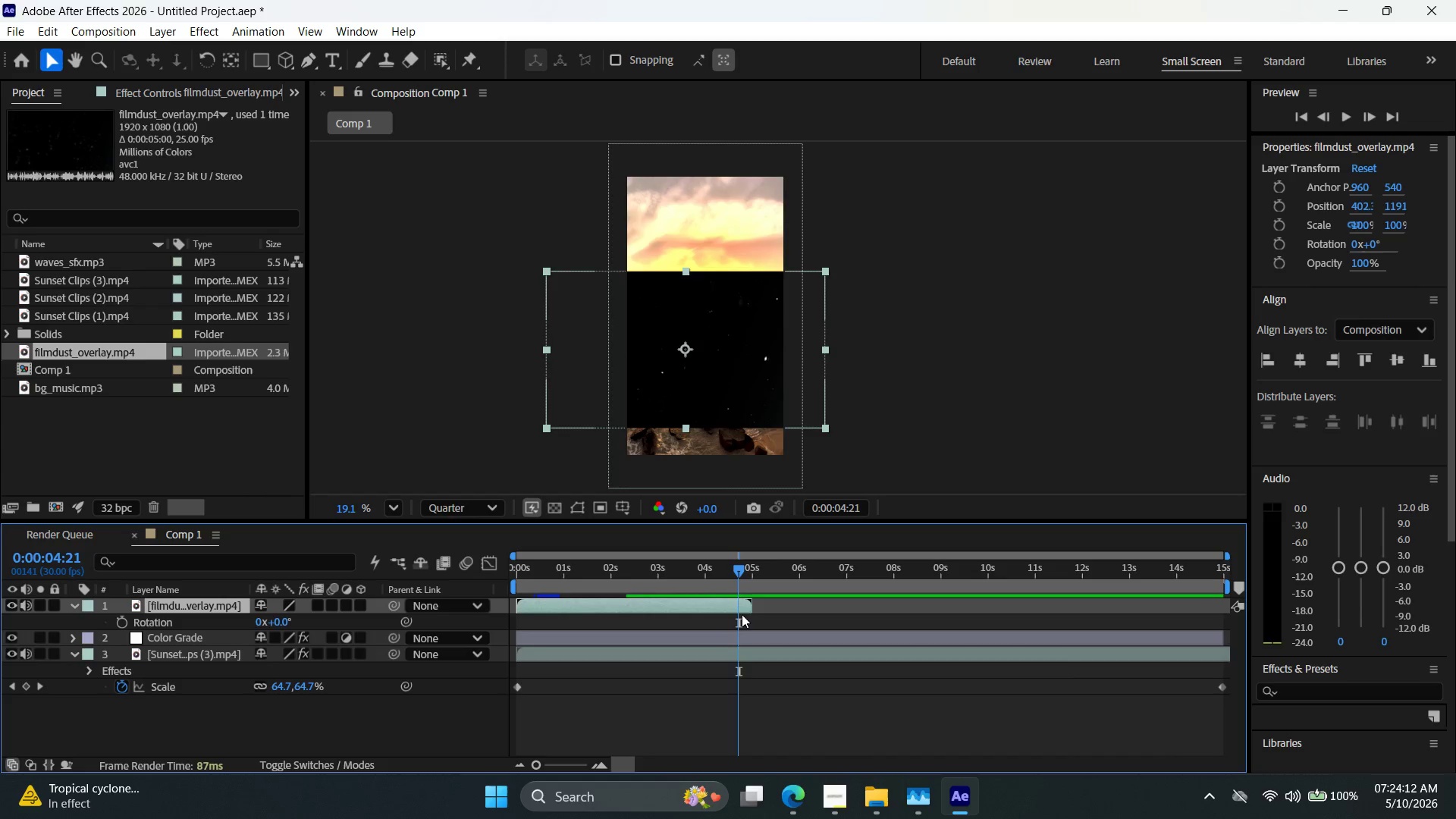 
left_click([740, 607])
 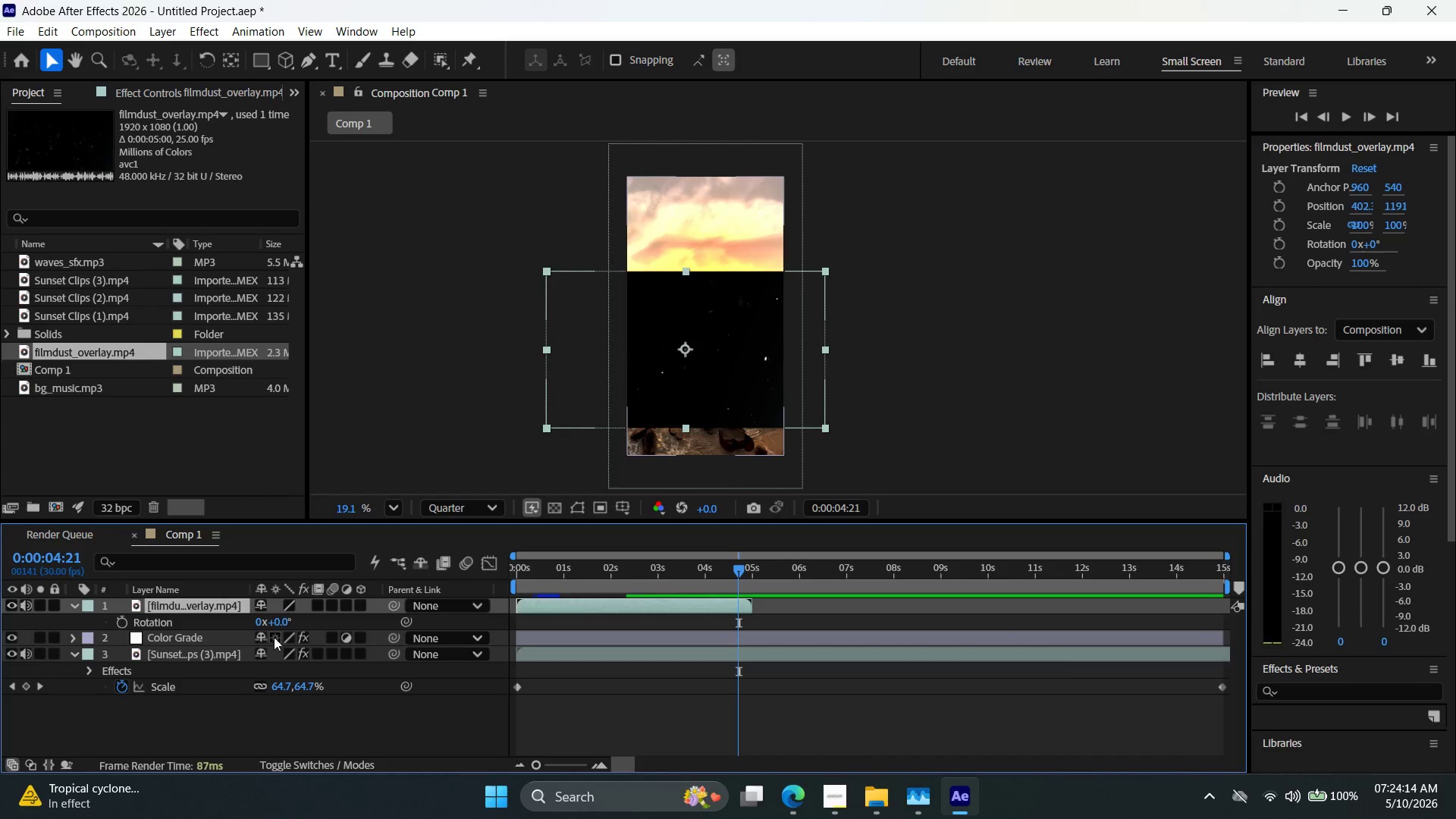 
double_click([278, 626])
 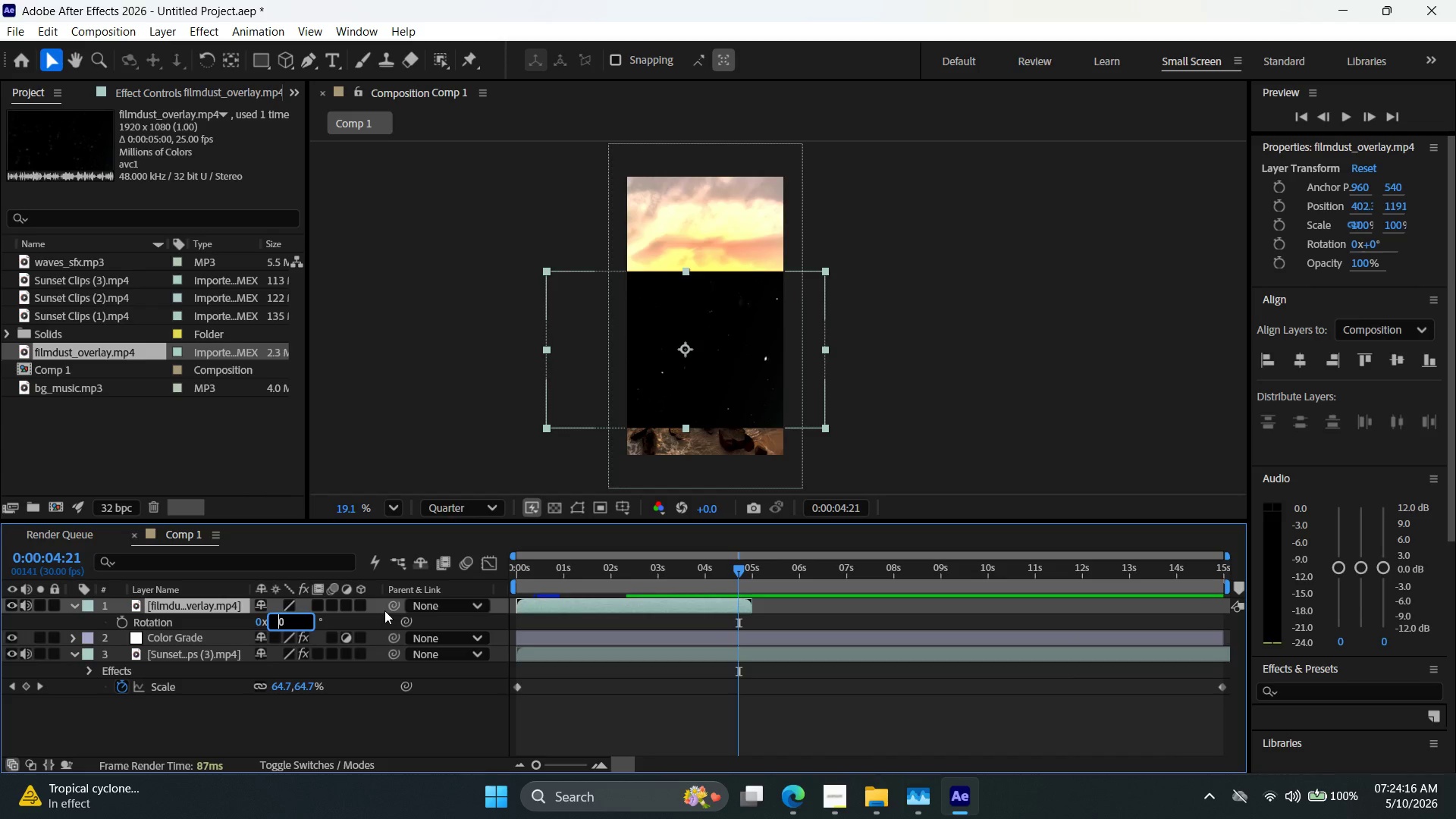 
key(Control+A)
 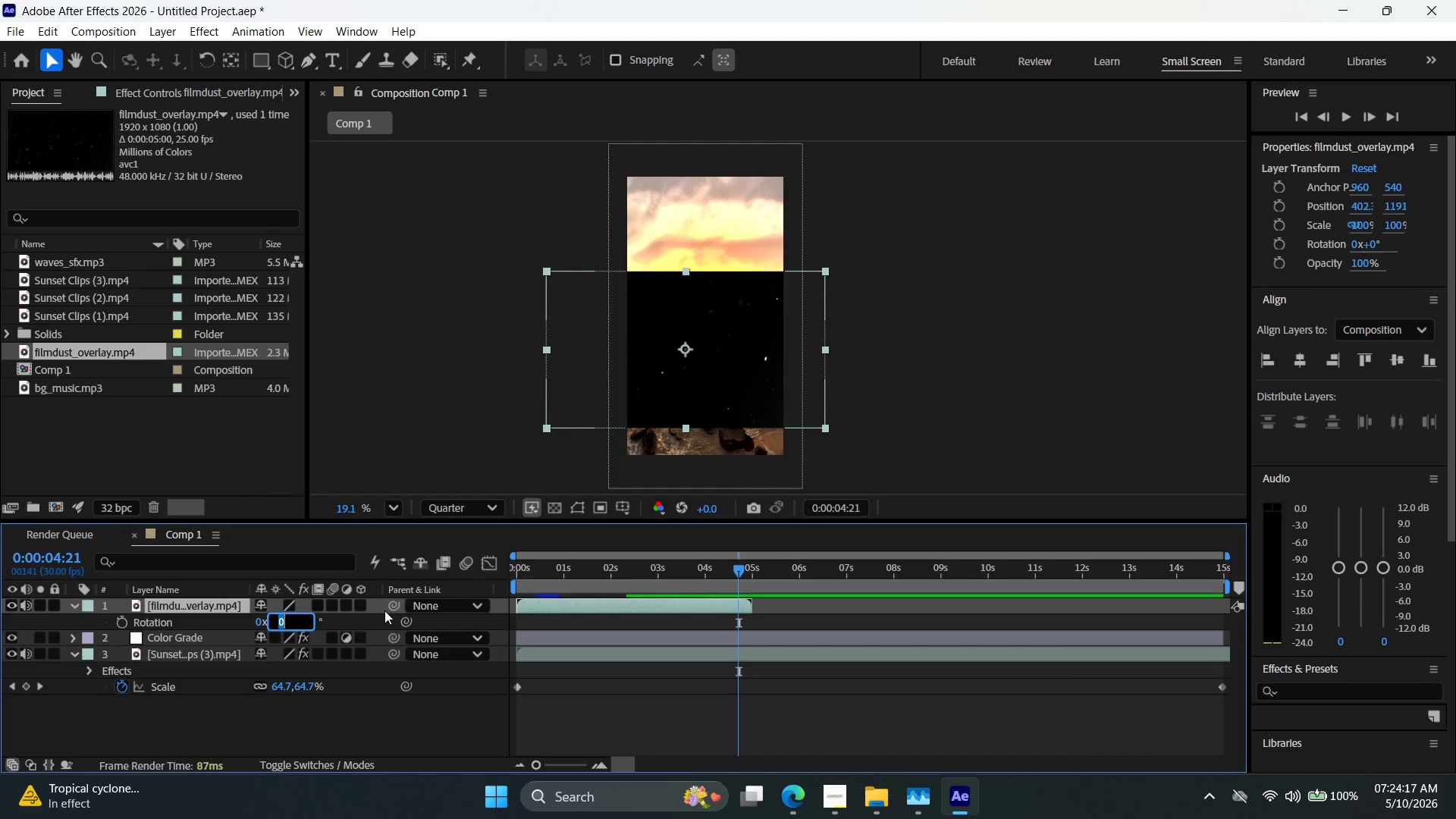 
type(90)
 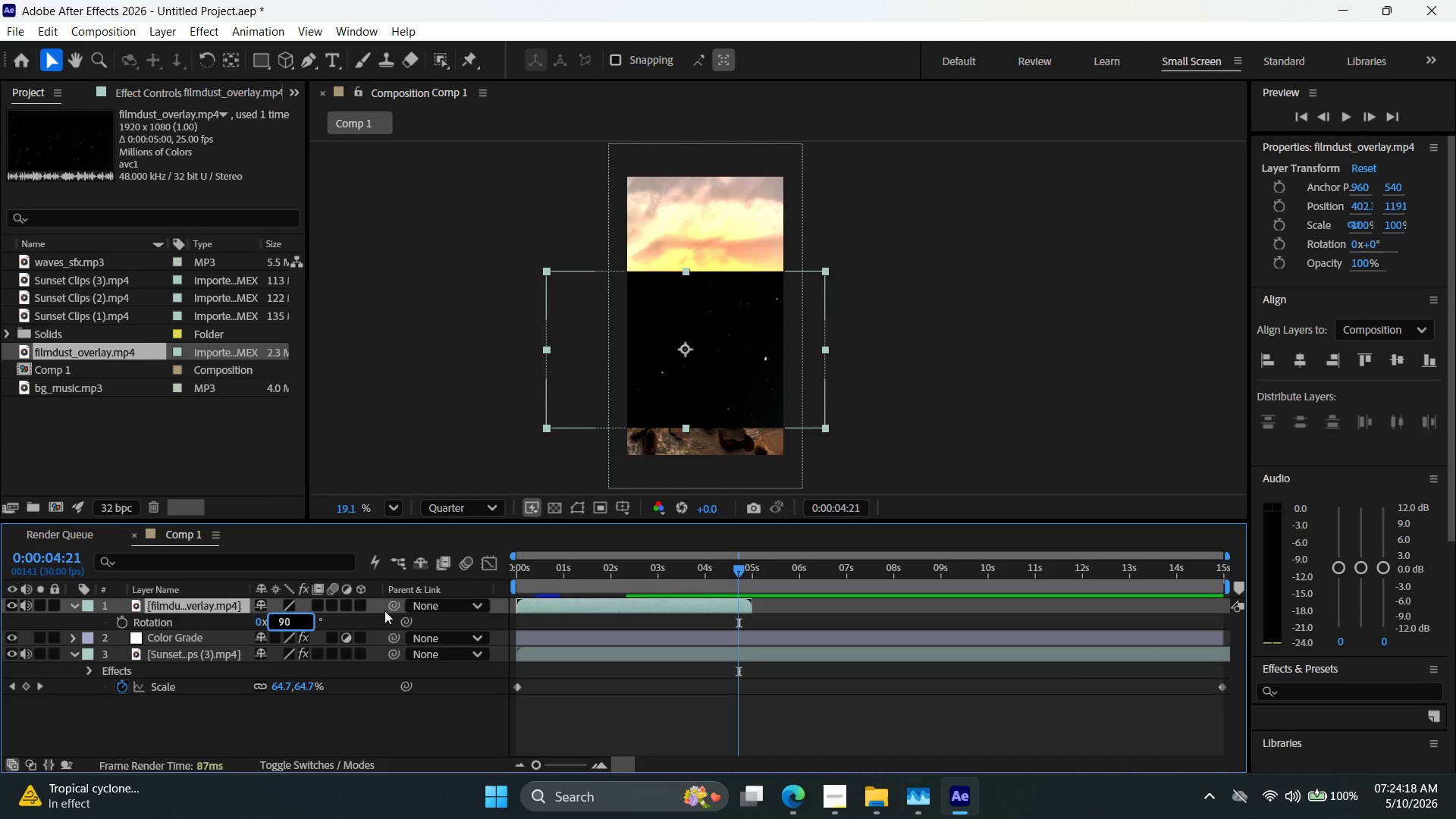 
key(Enter)
 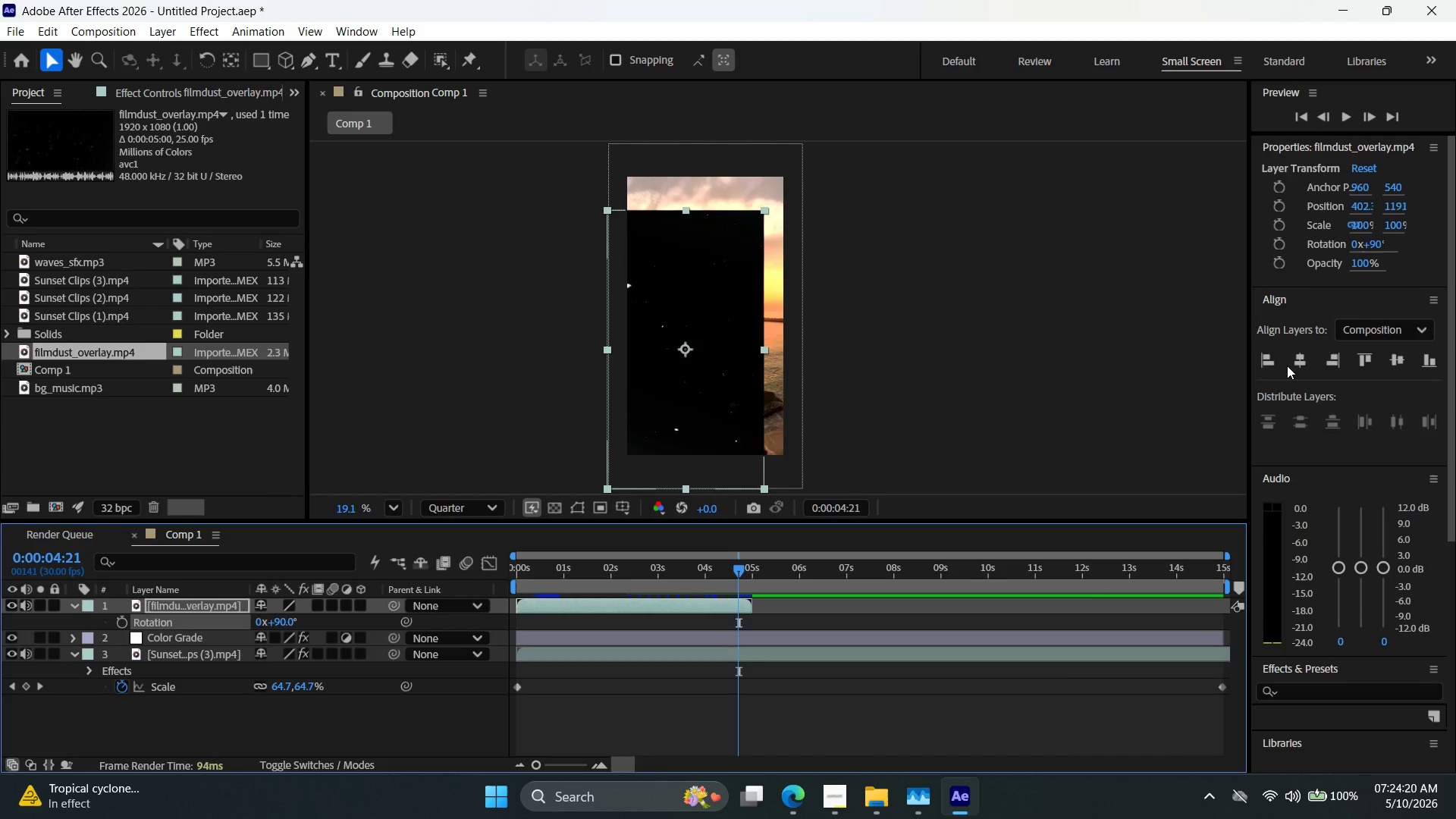 
double_click([1402, 358])
 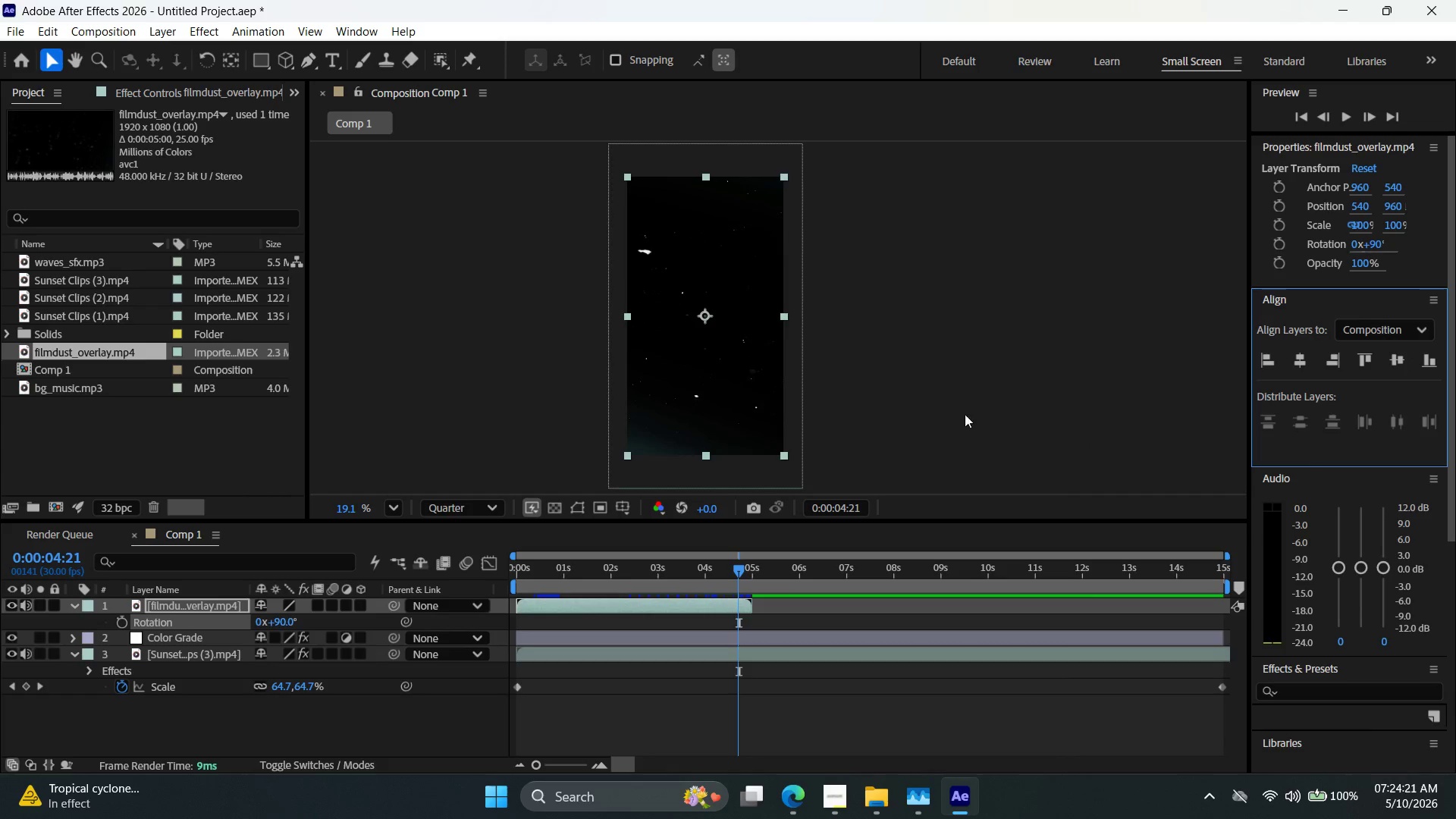 
key(V)
 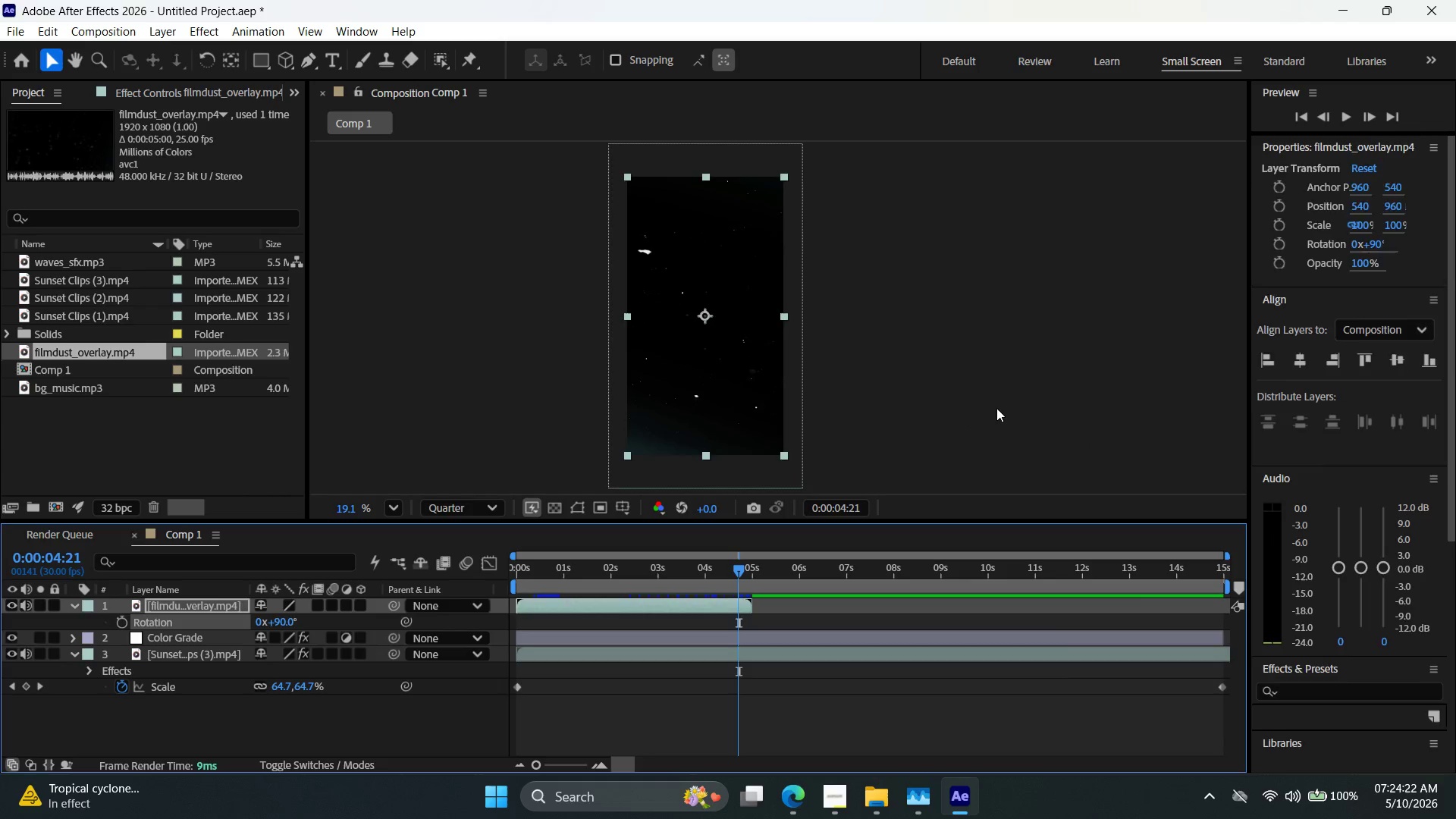 
left_click([1000, 408])
 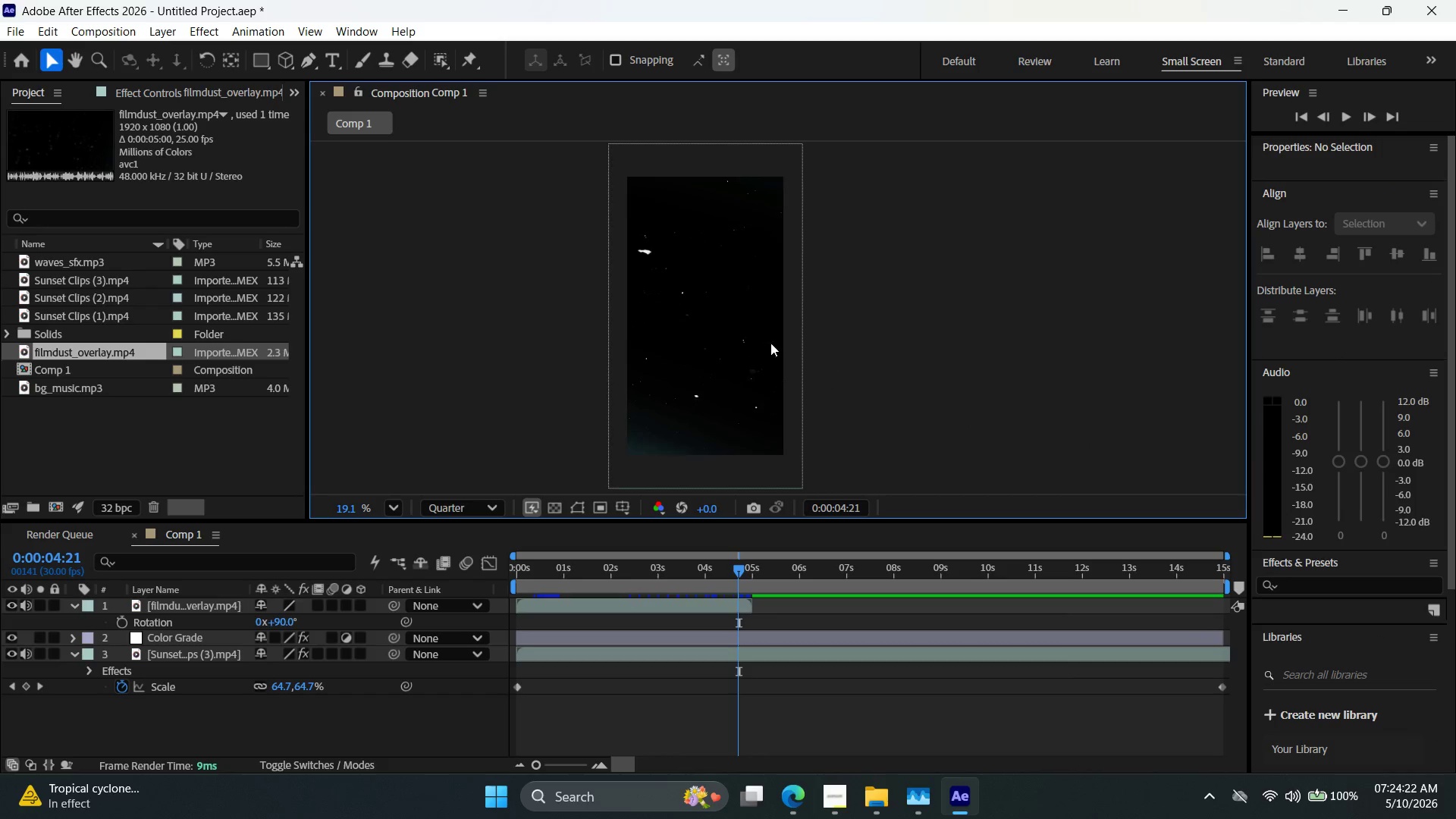 
key(Alt+AltLeft)
 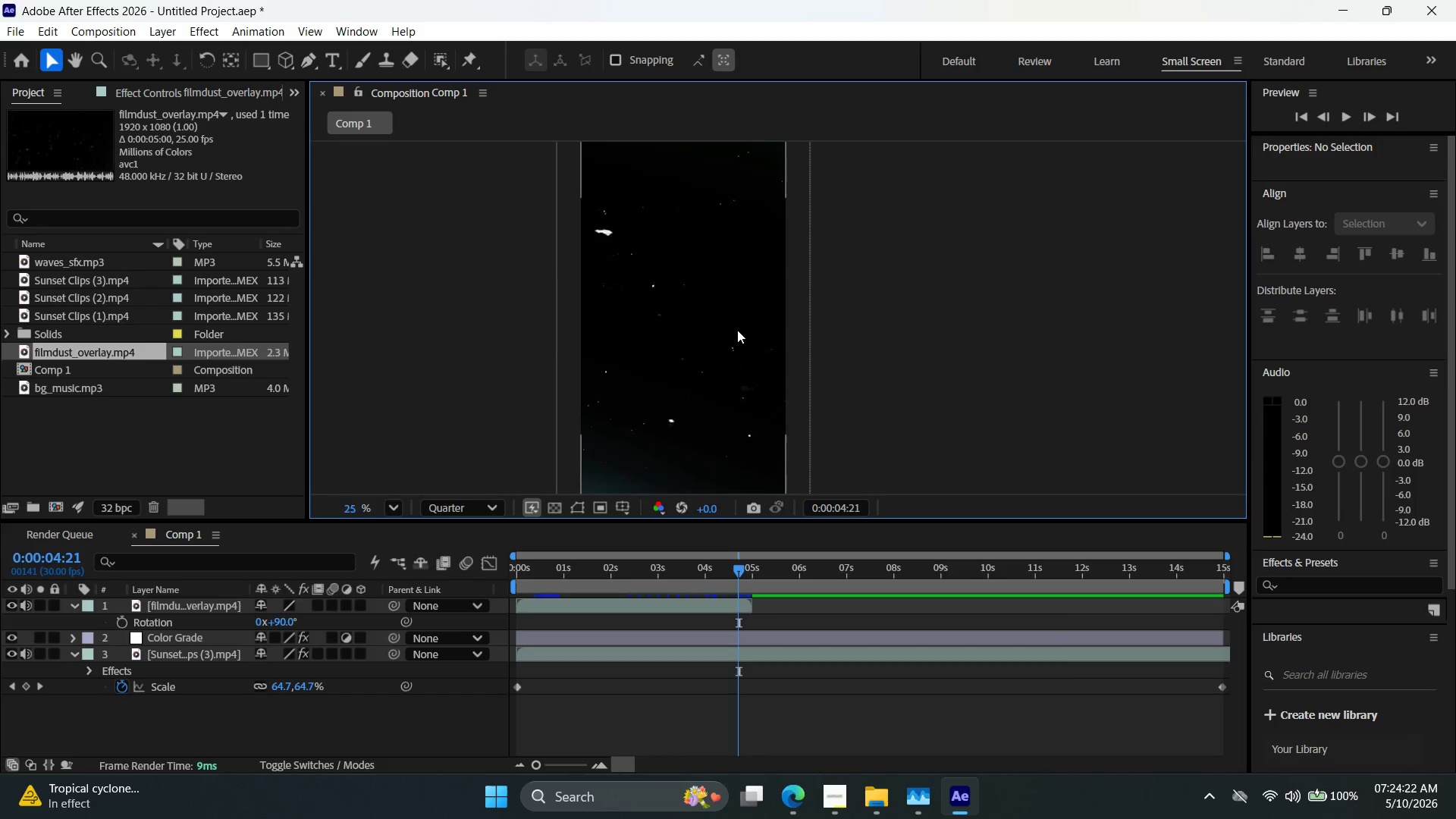 
key(Alt+AltLeft)
 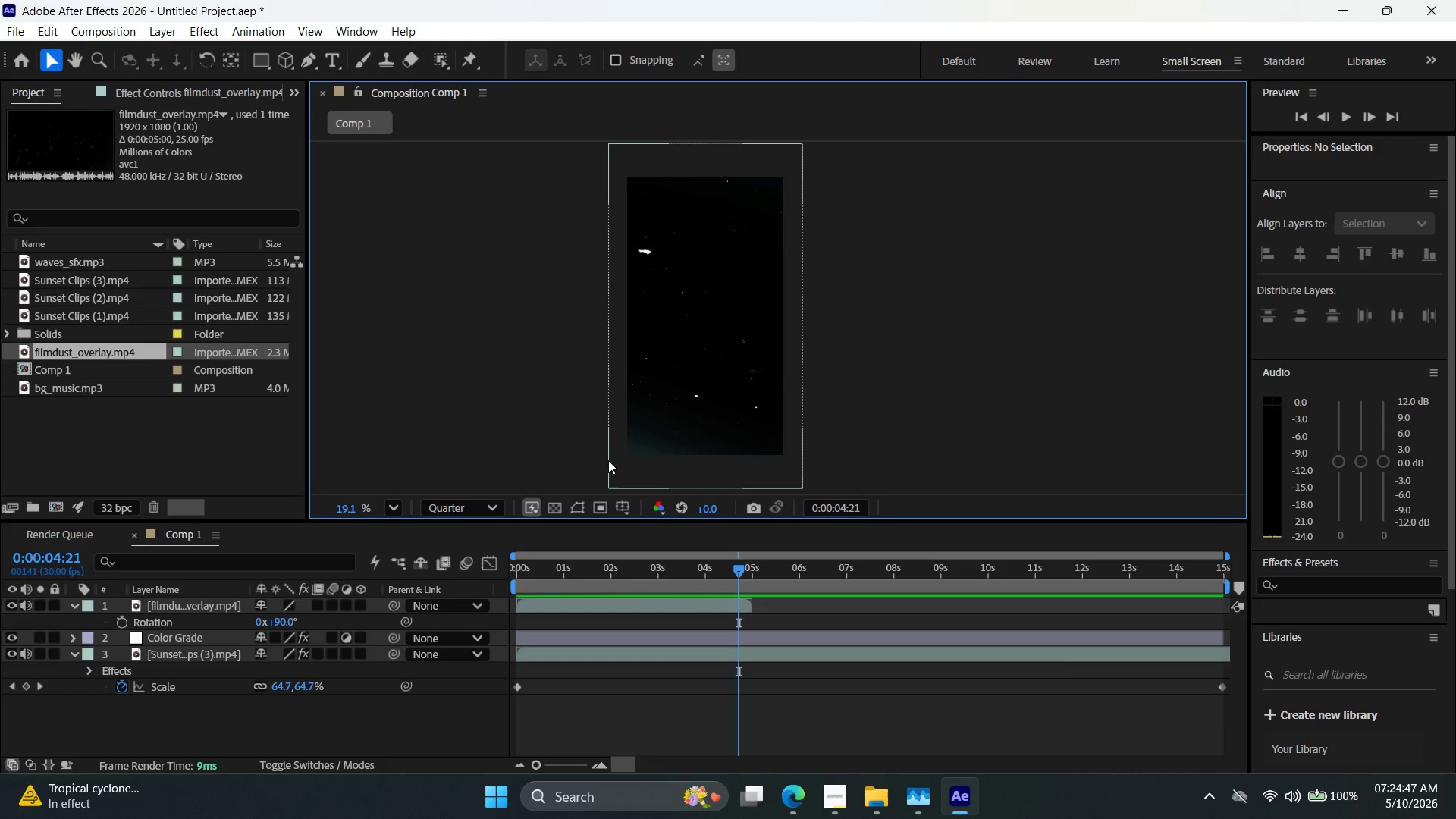 
scroll: coordinate [733, 340], scroll_direction: none, amount: 0.0
 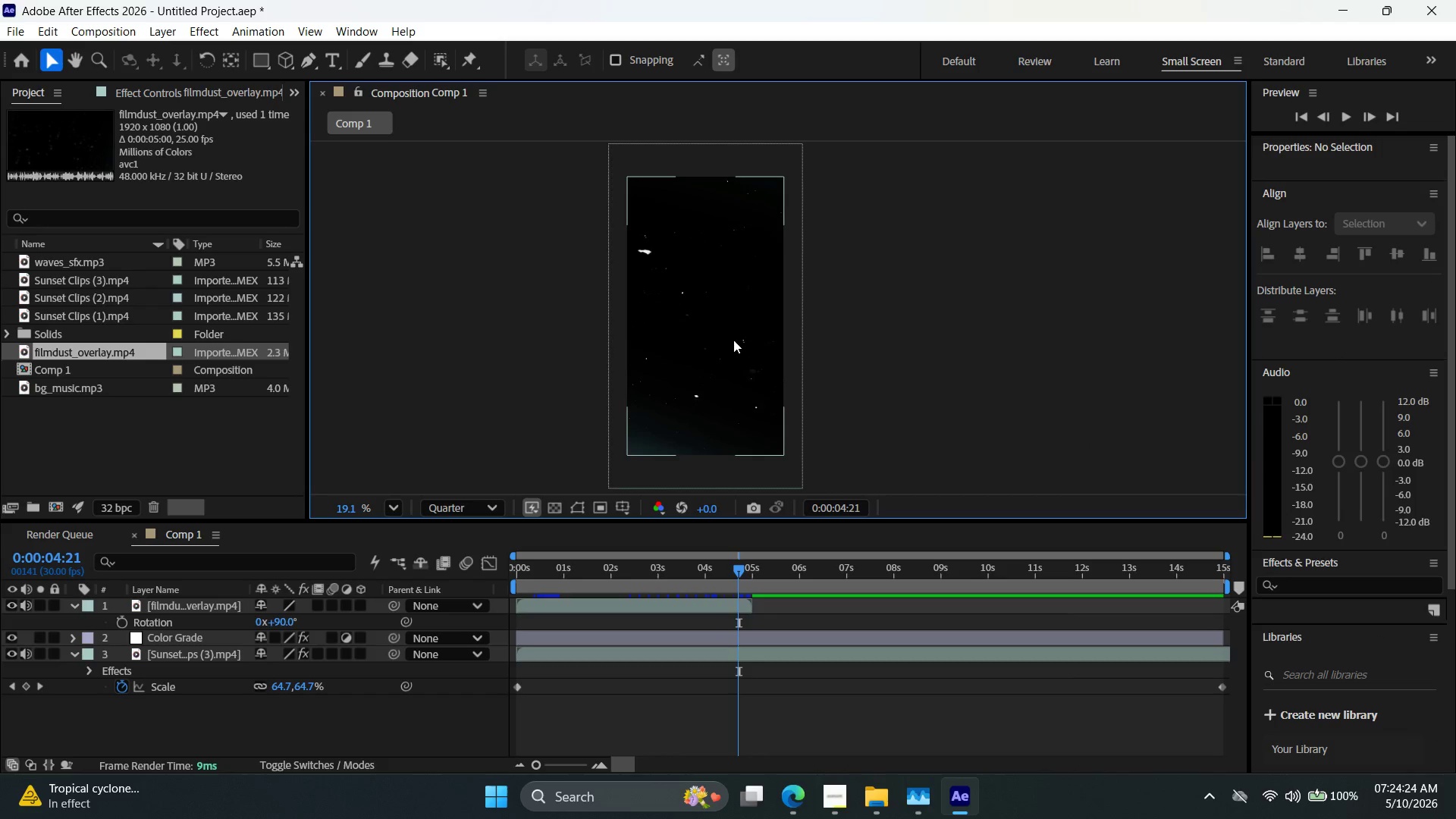 
wait(28.75)
 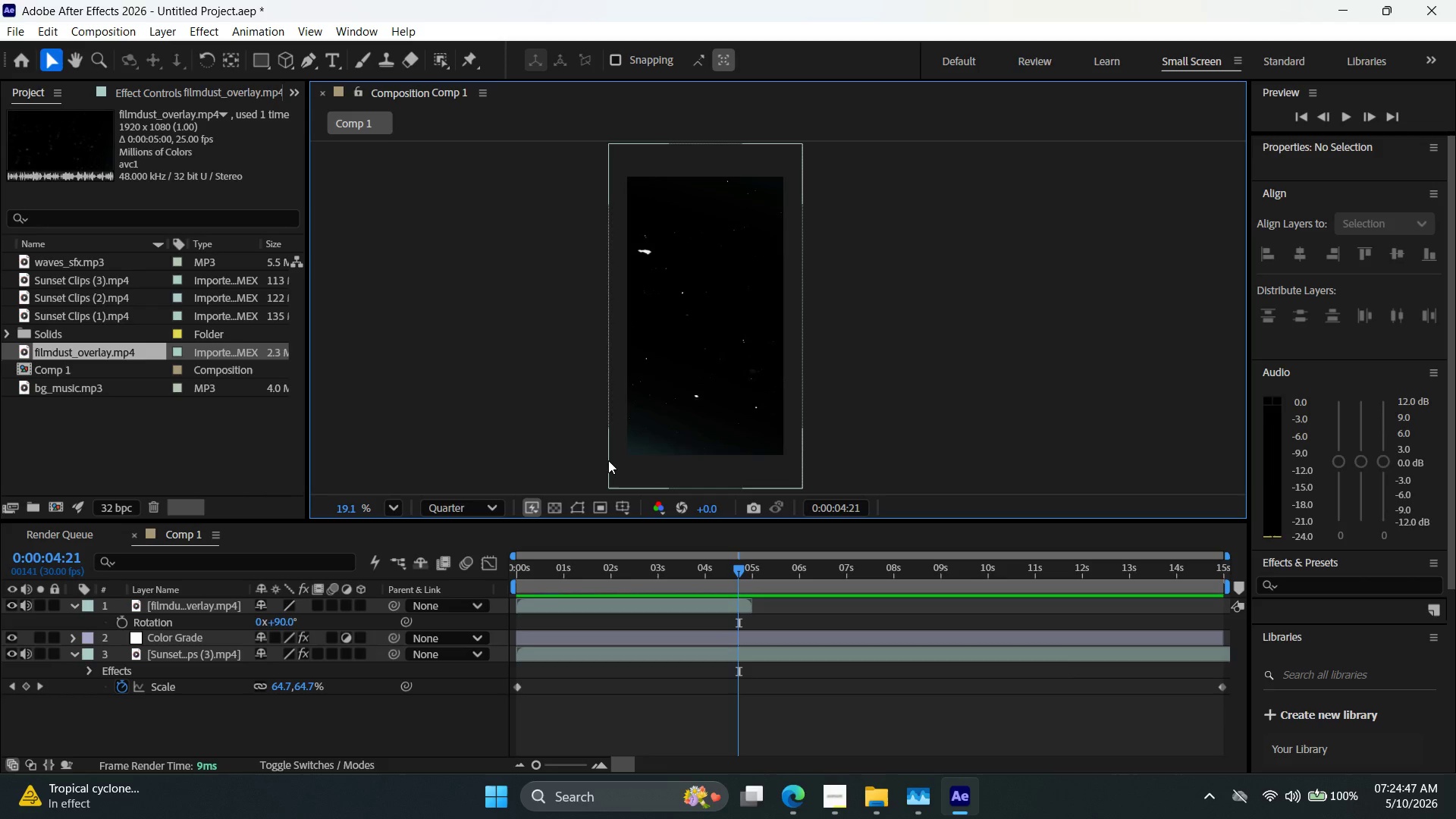 
double_click([455, 602])
 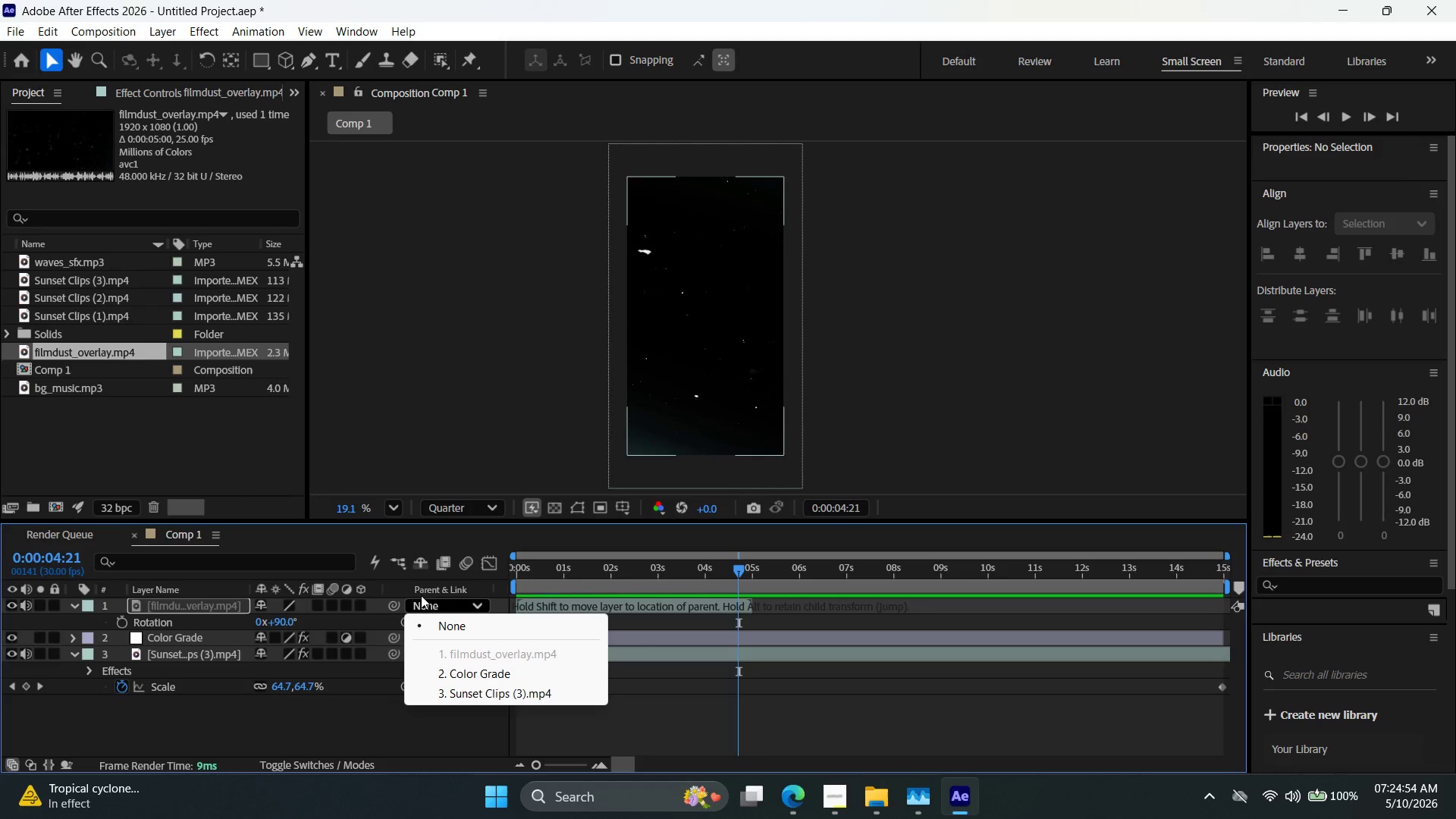 
left_click([394, 597])
 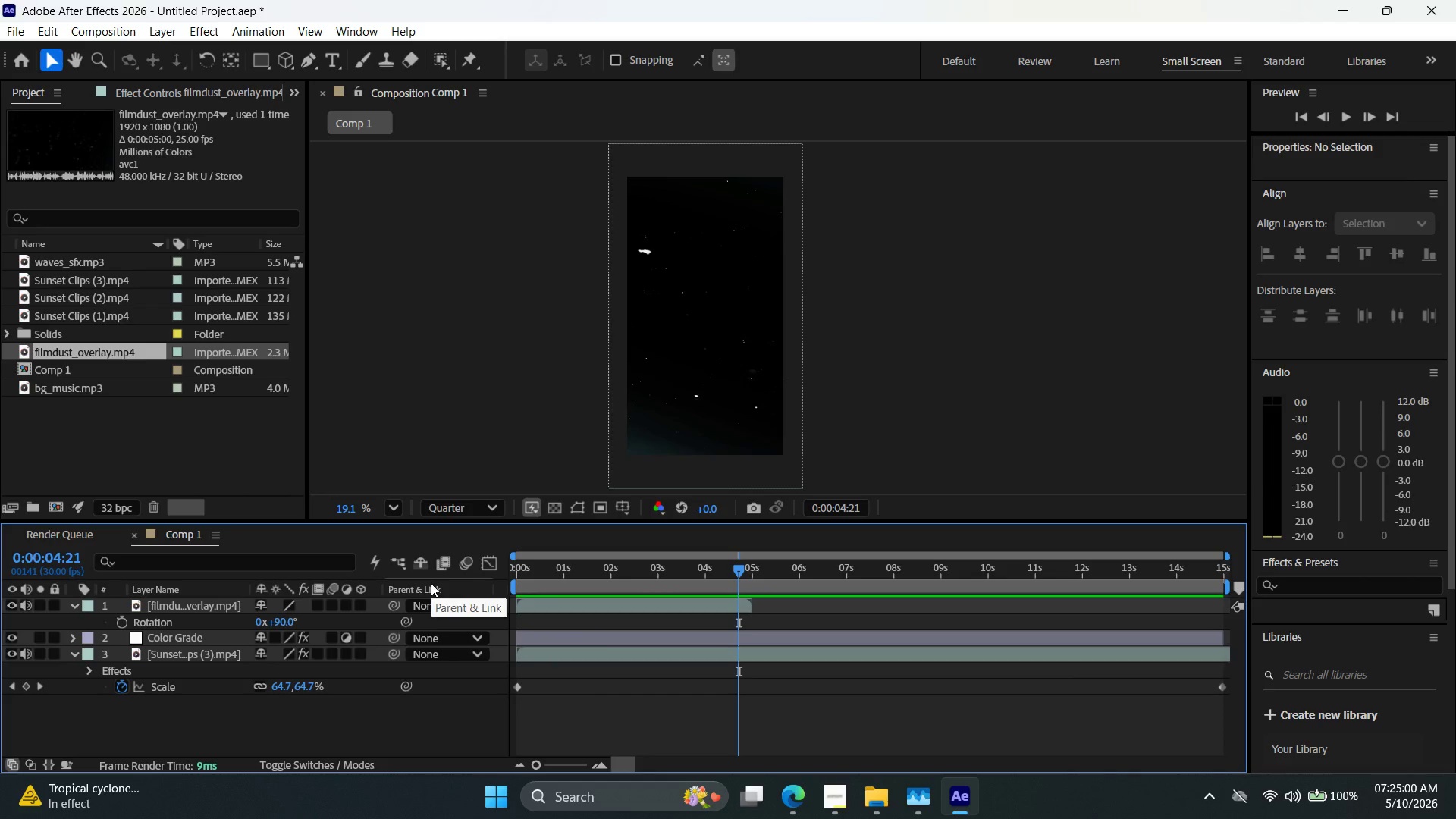 
wait(7.67)
 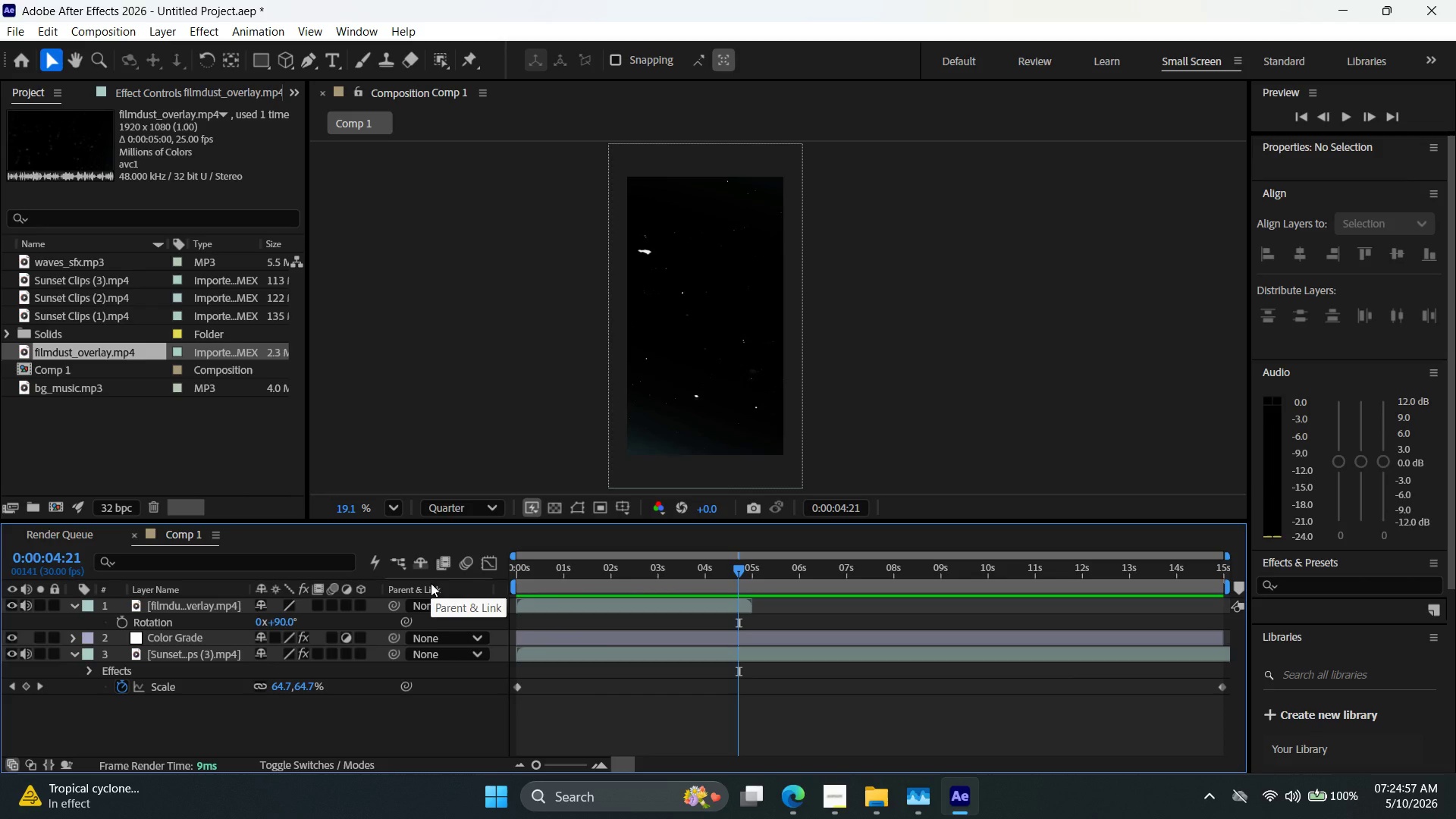 
key(Alt+4)
 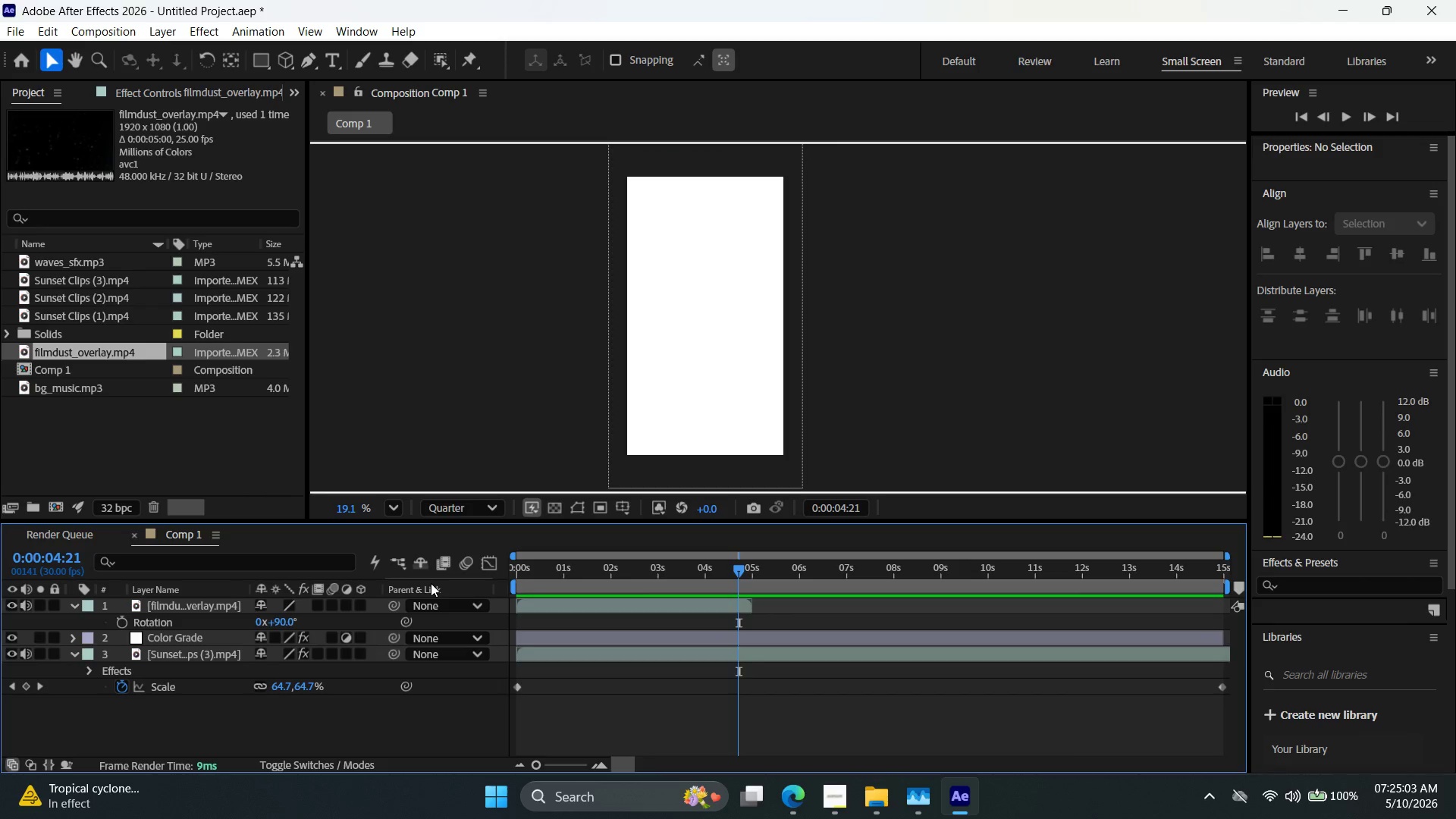 
key(Alt+4)
 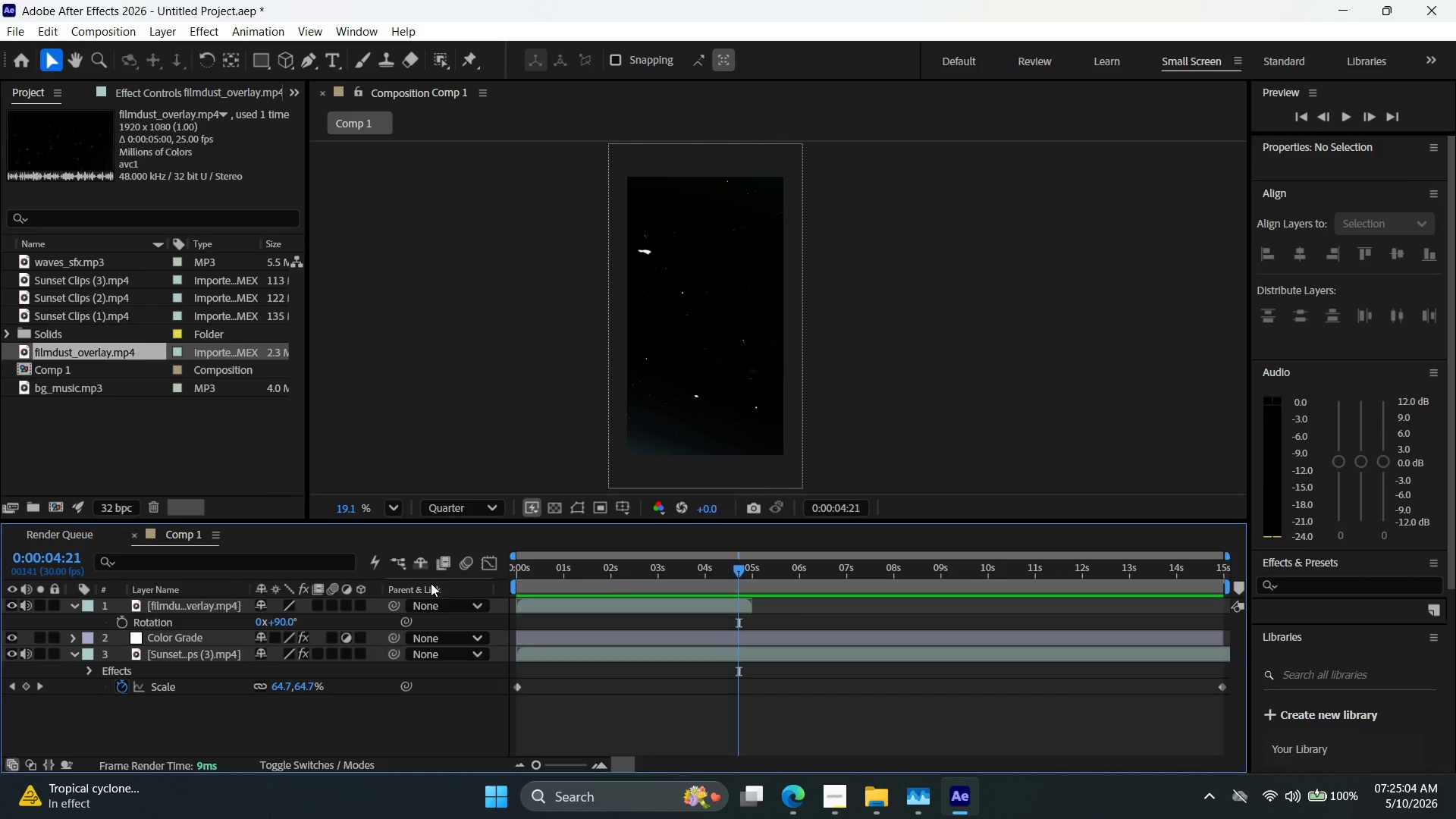 
key(F4)
 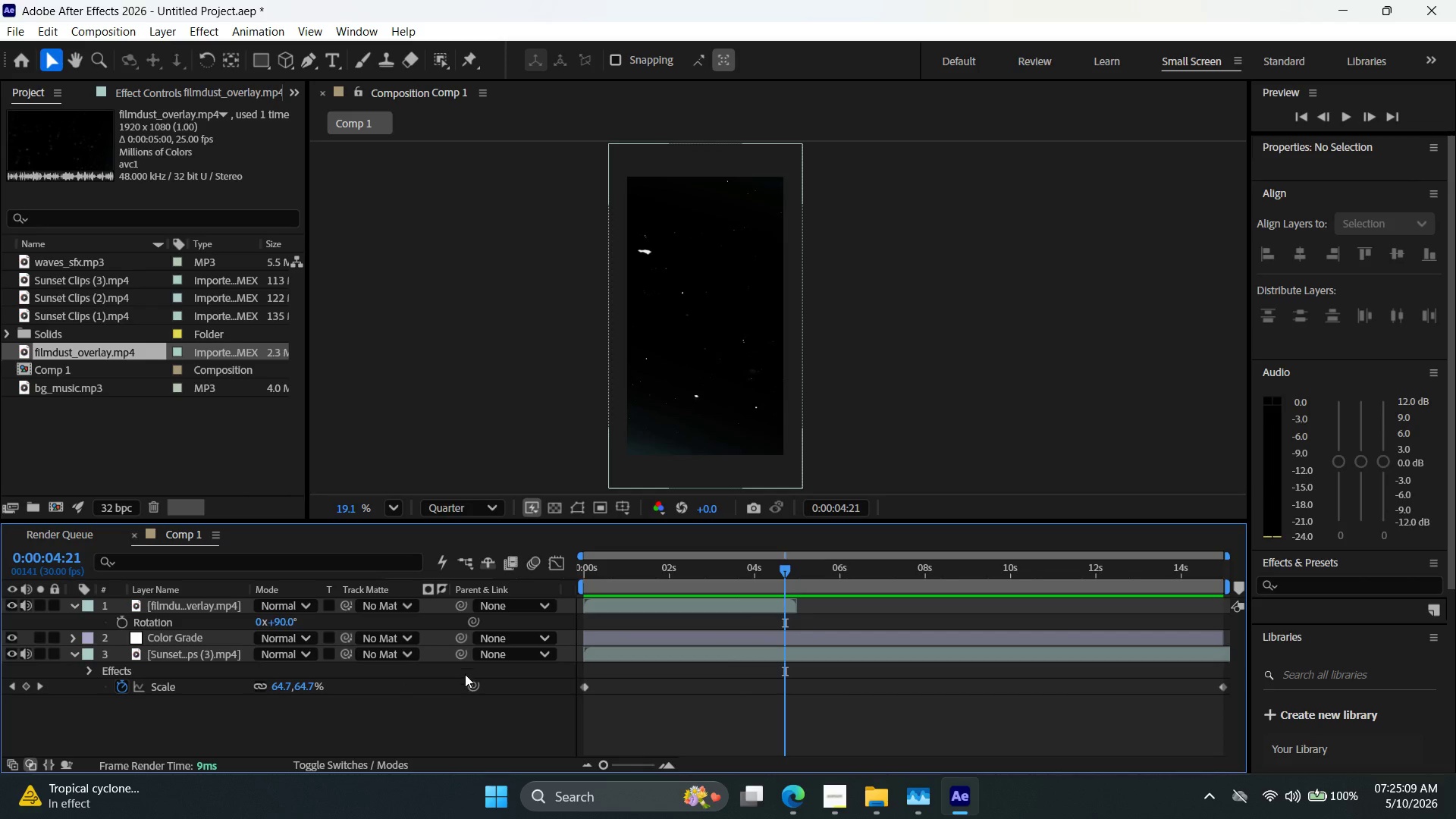 
wait(5.69)
 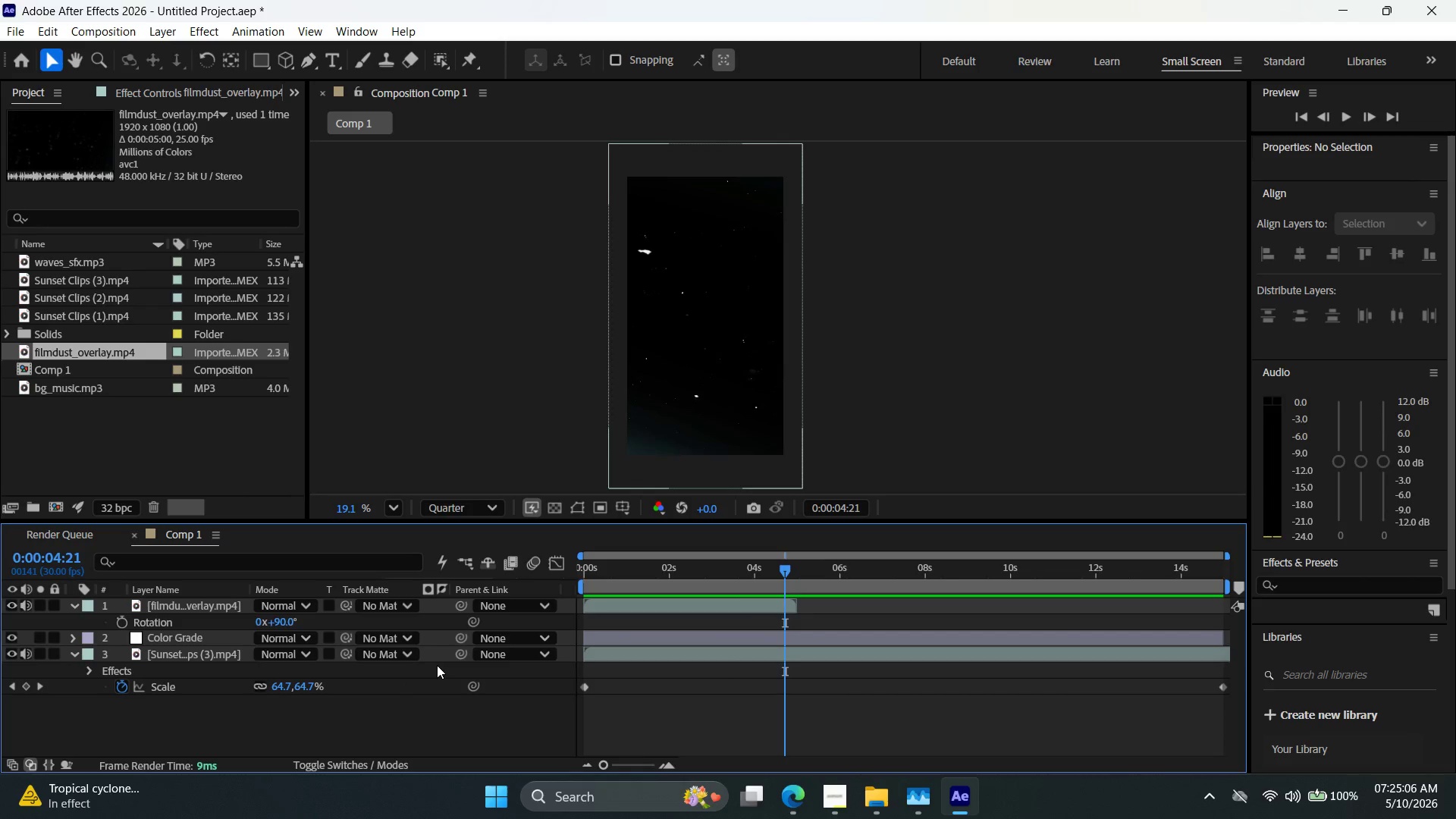 
left_click([312, 611])
 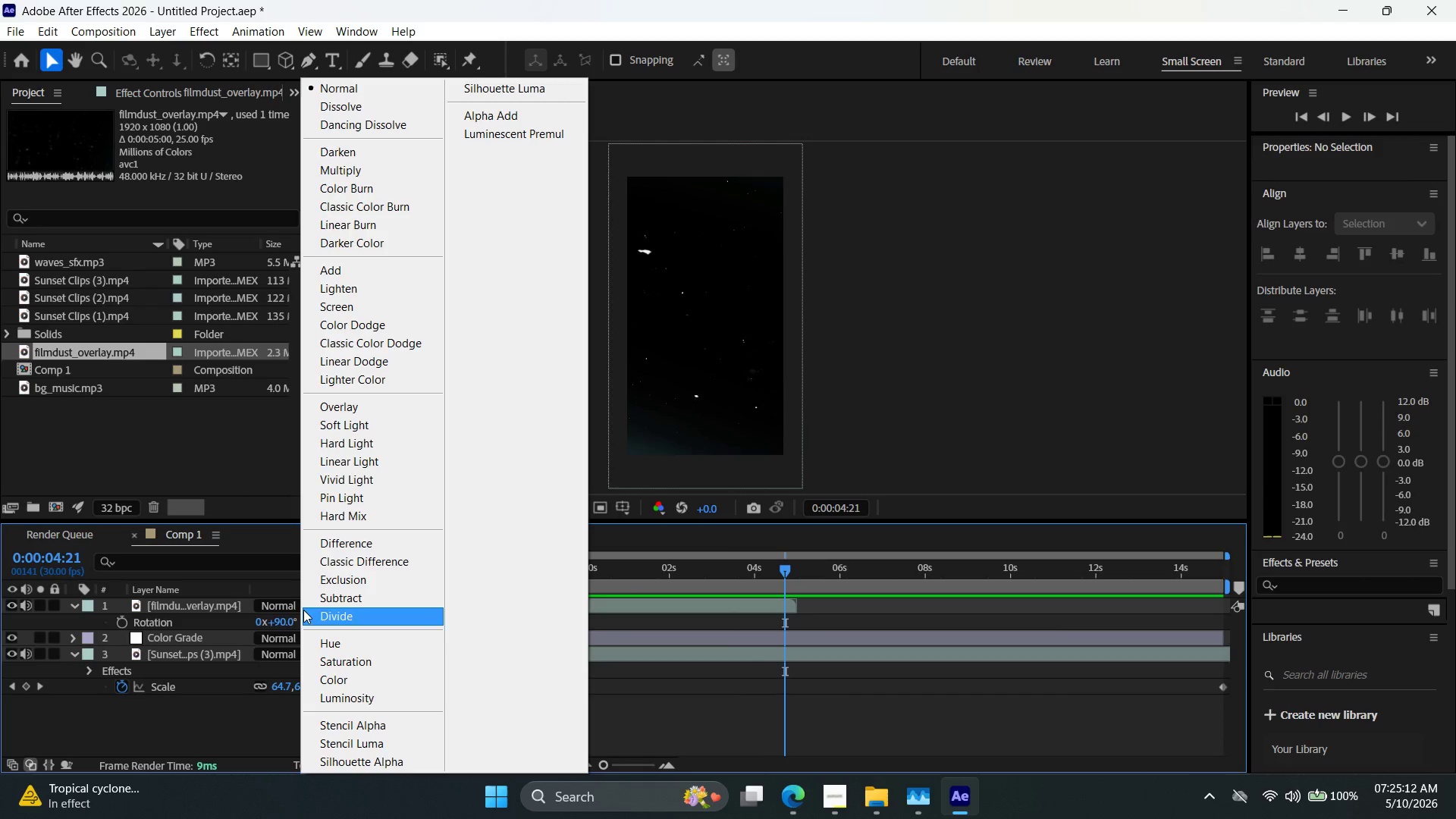 
left_click([287, 607])
 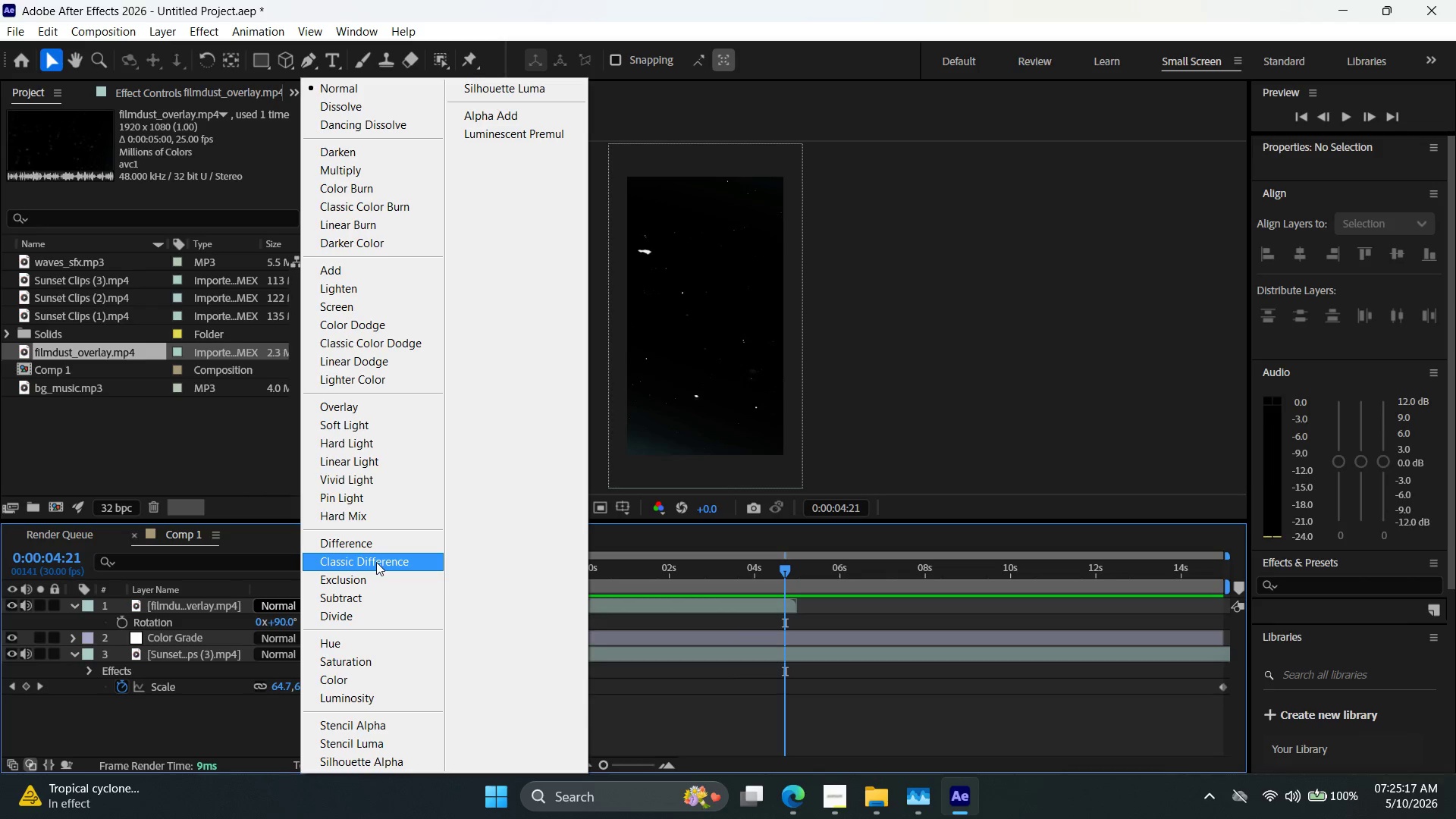 
wait(7.45)
 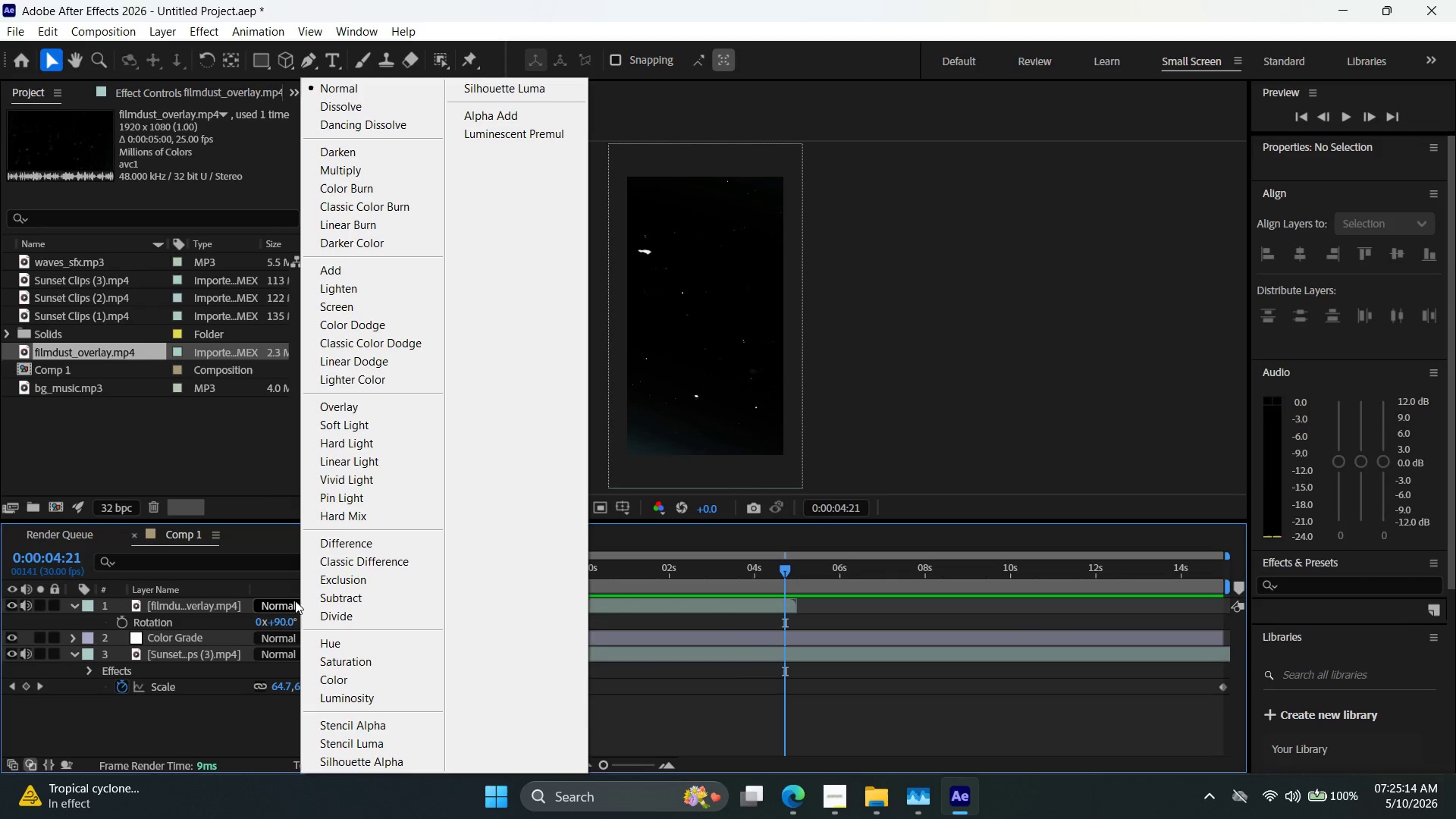 
left_click([365, 308])
 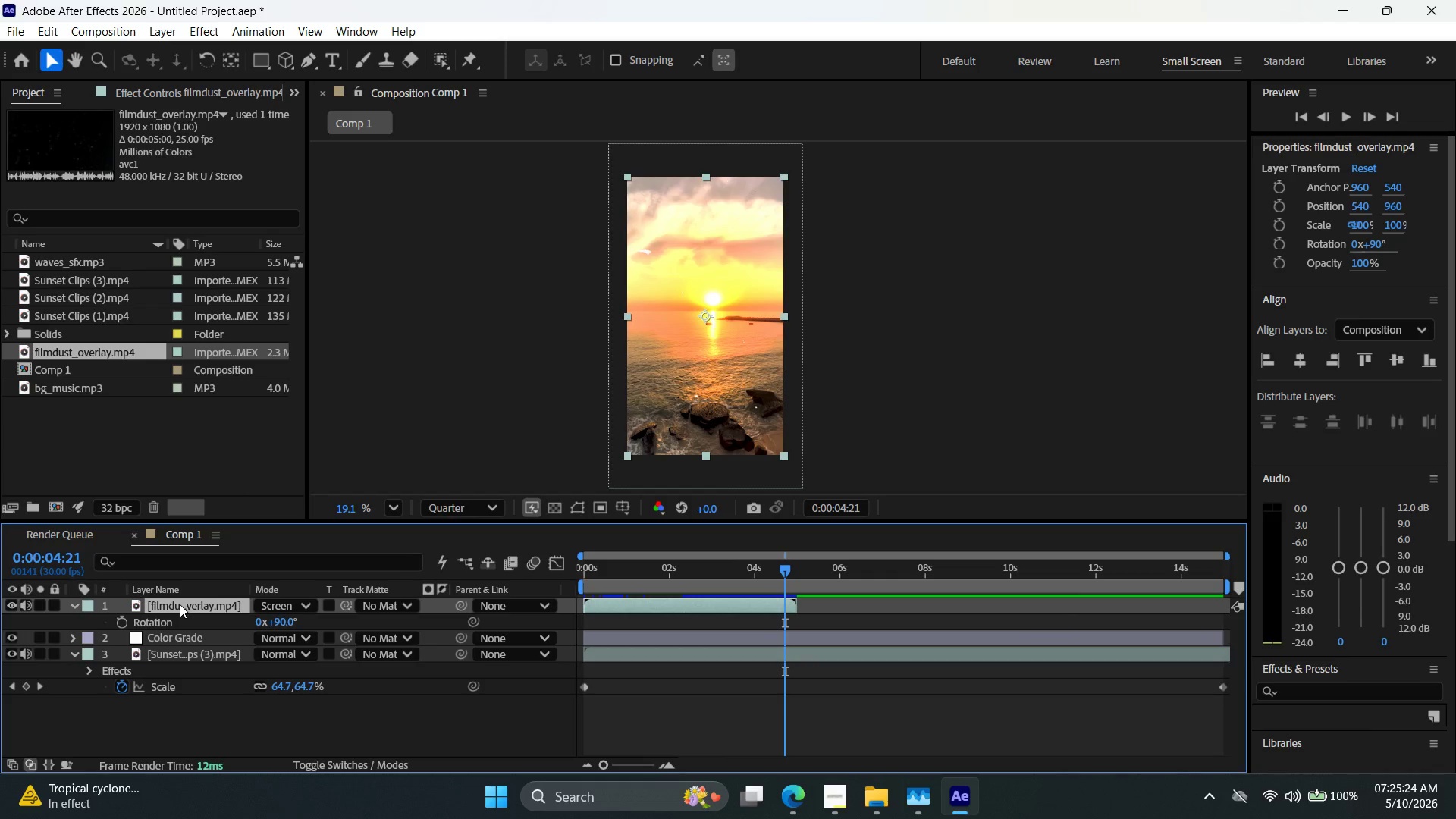 
wait(6.08)
 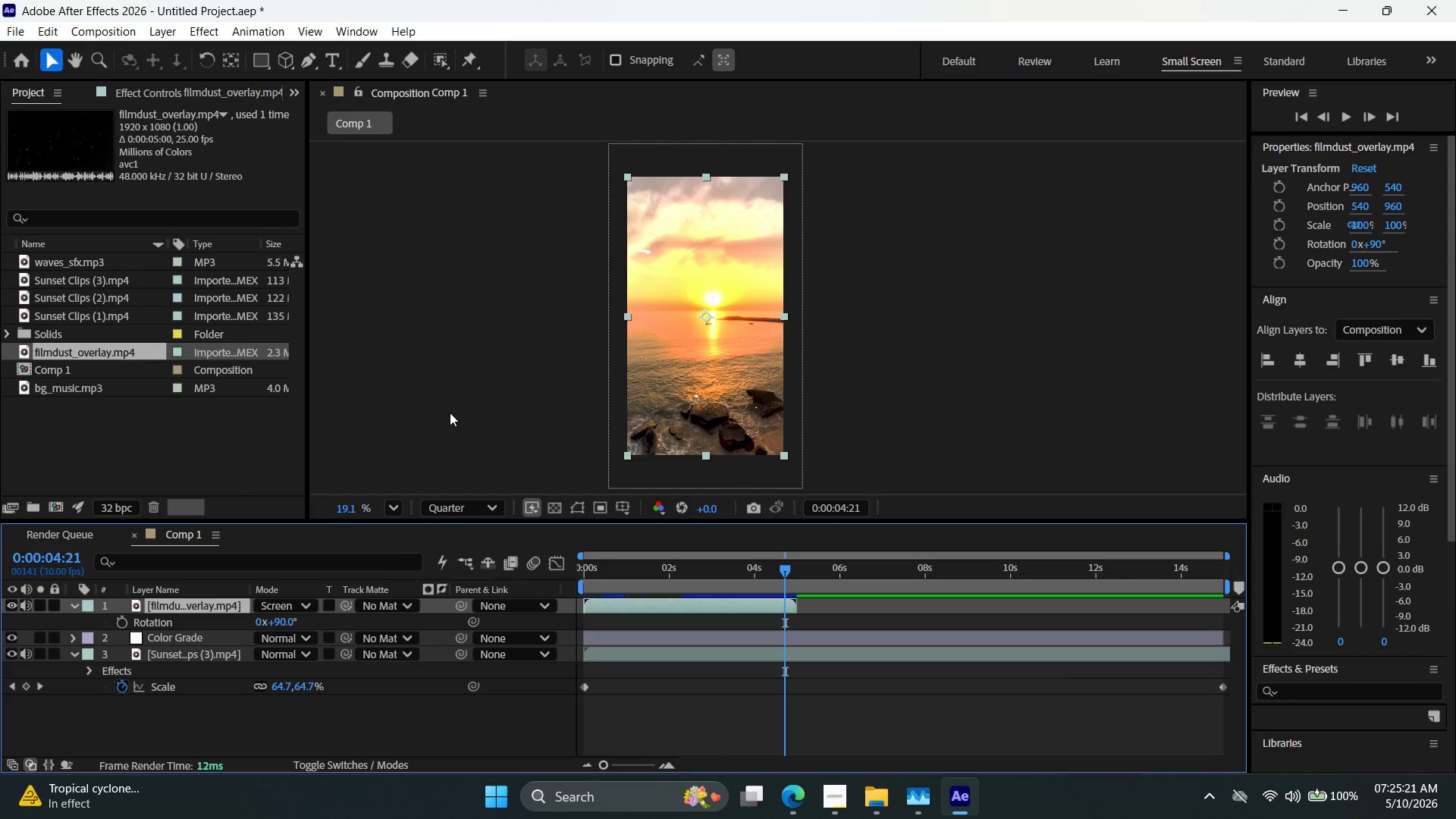 
key(T)
 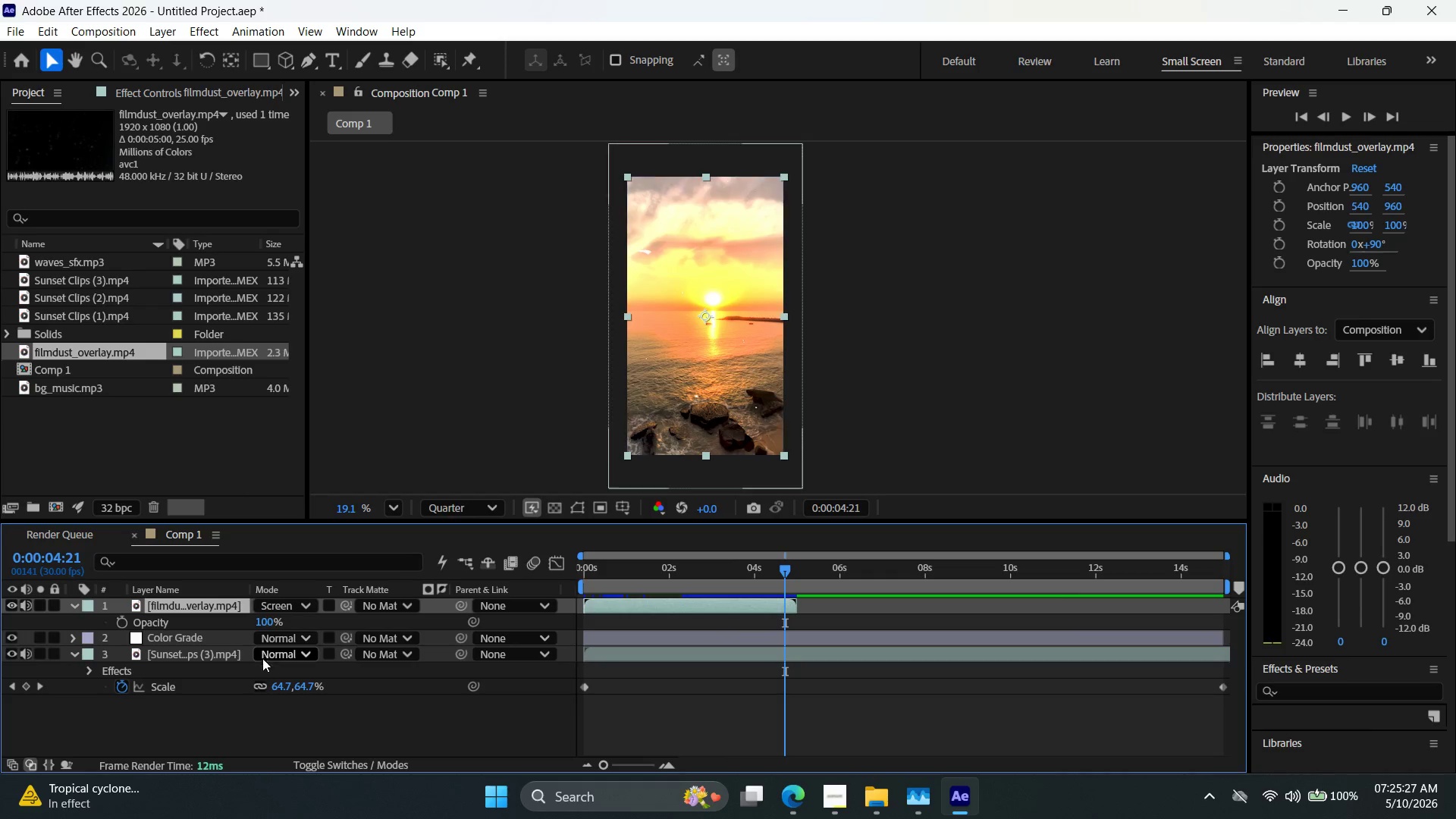 
left_click_drag(start_coordinate=[267, 624], to_coordinate=[206, 624])
 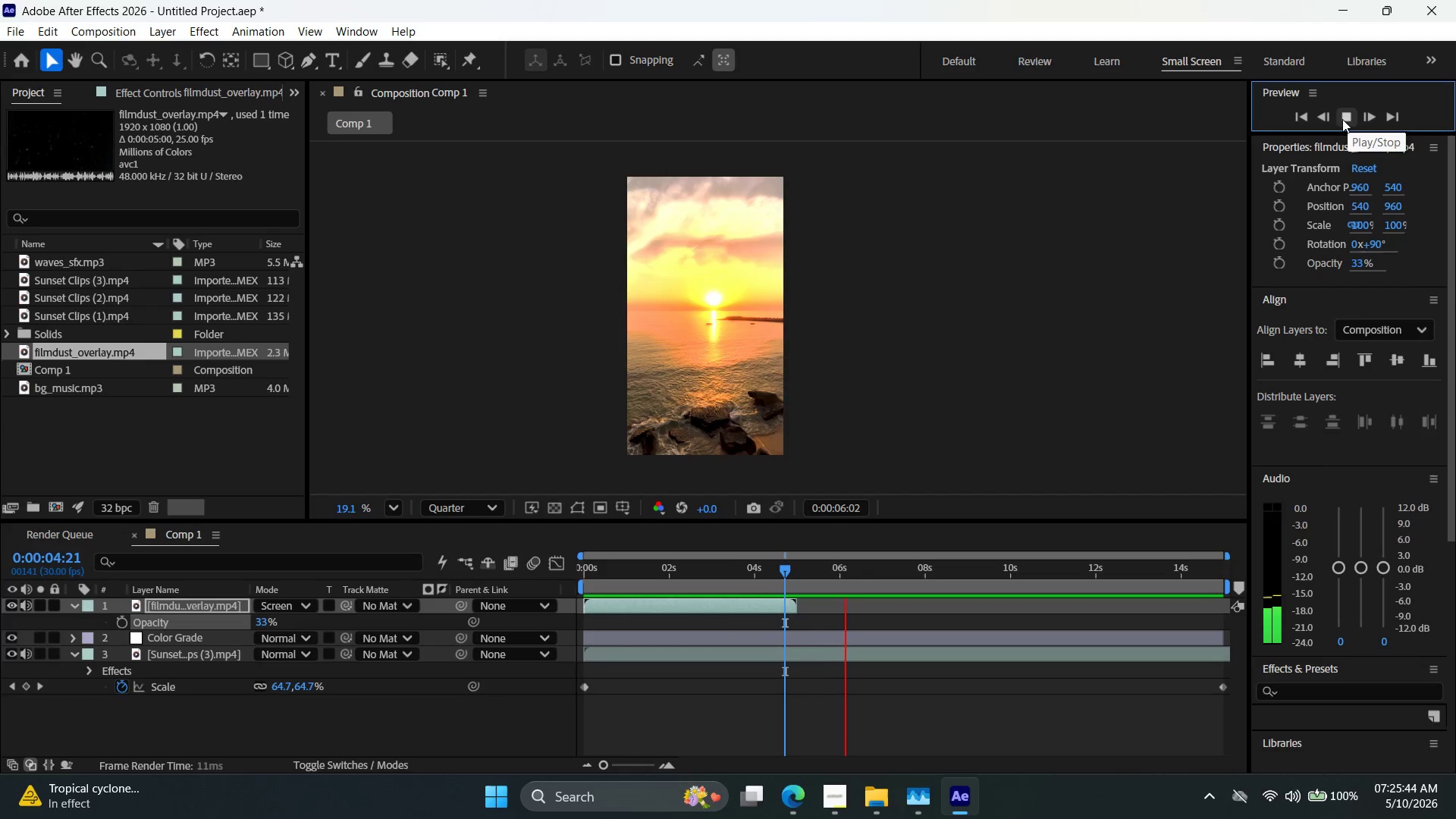 
left_click([1358, 124])
 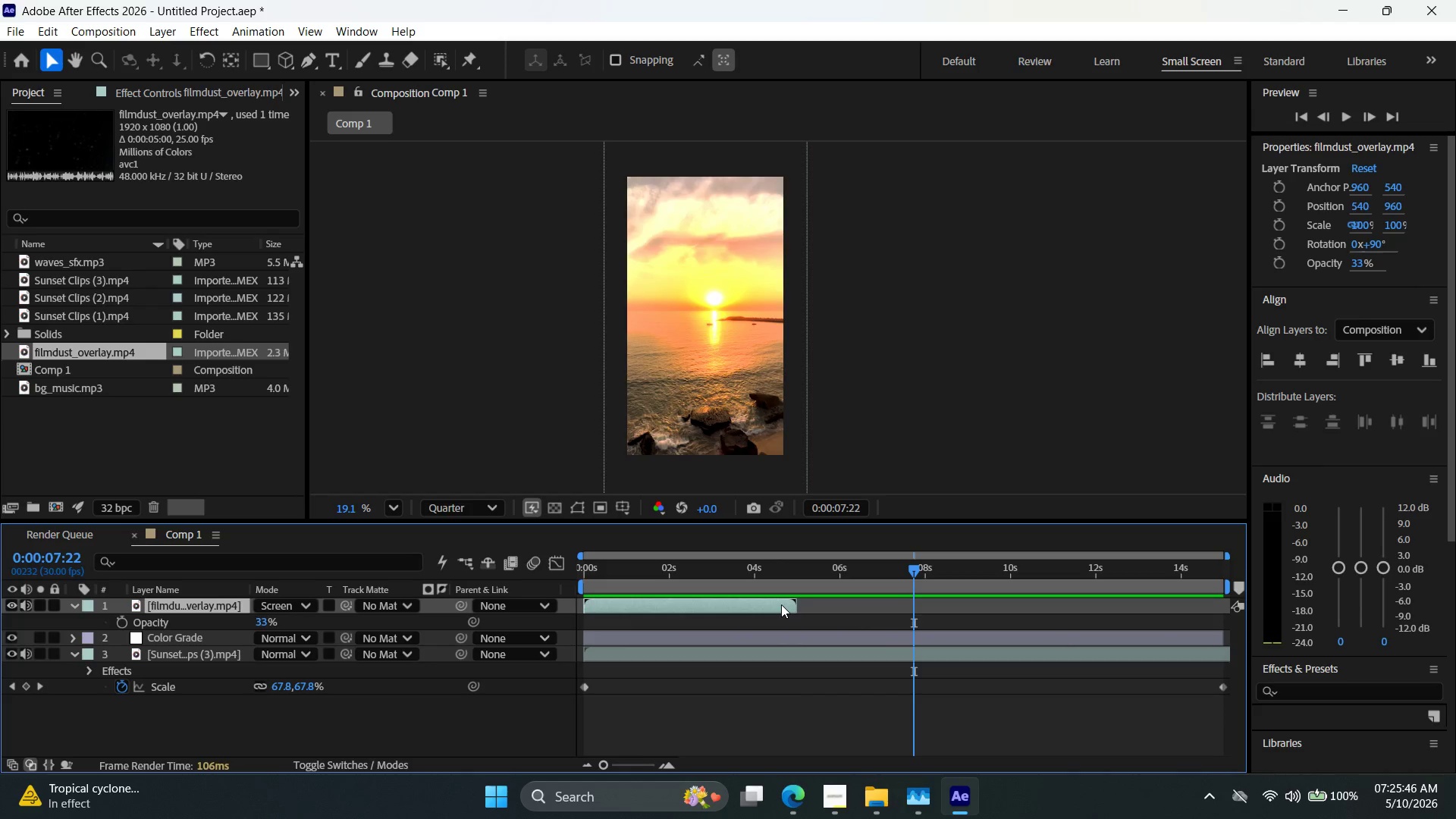 
left_click_drag(start_coordinate=[795, 608], to_coordinate=[878, 614])
 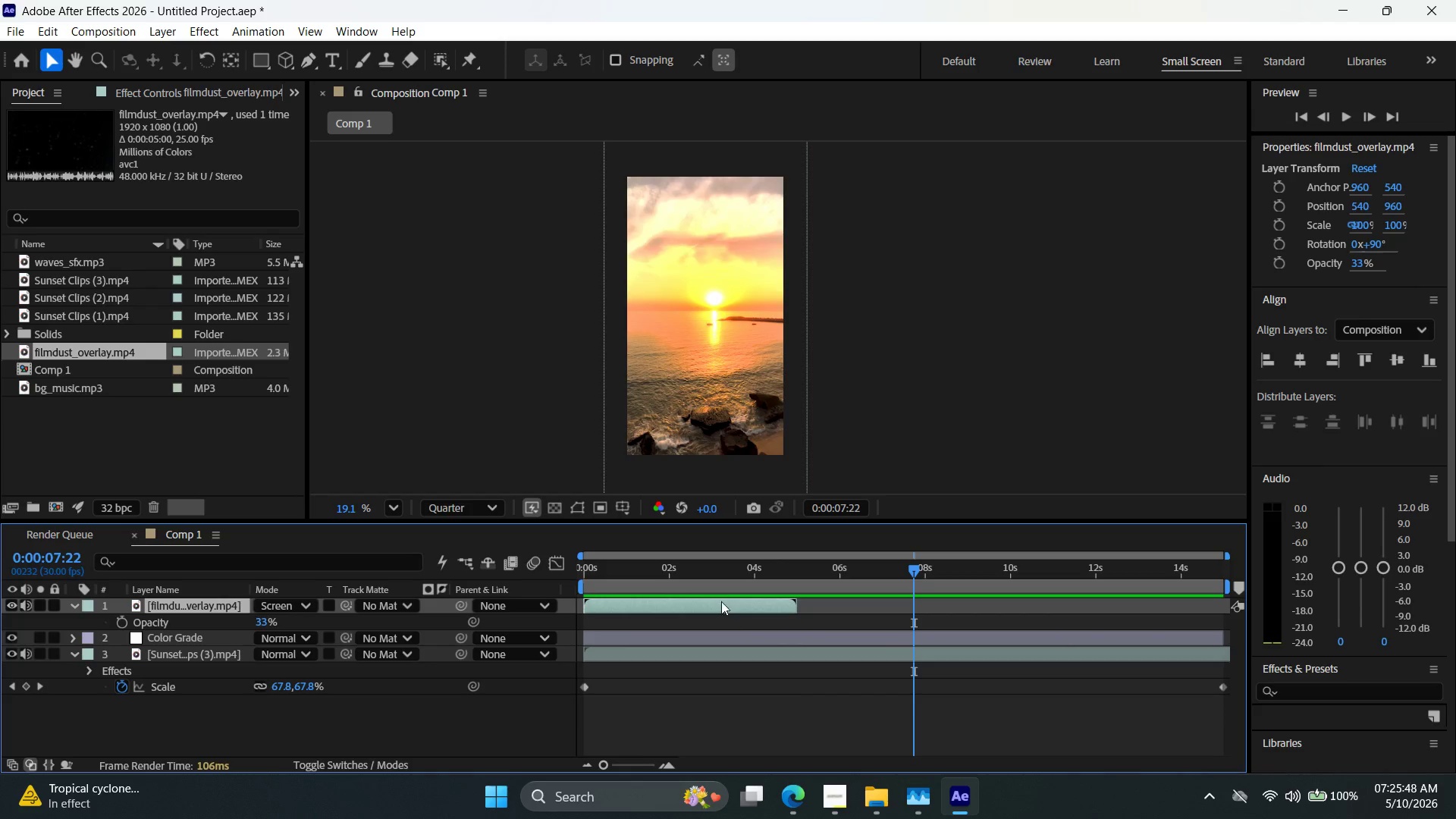 
right_click([727, 611])
 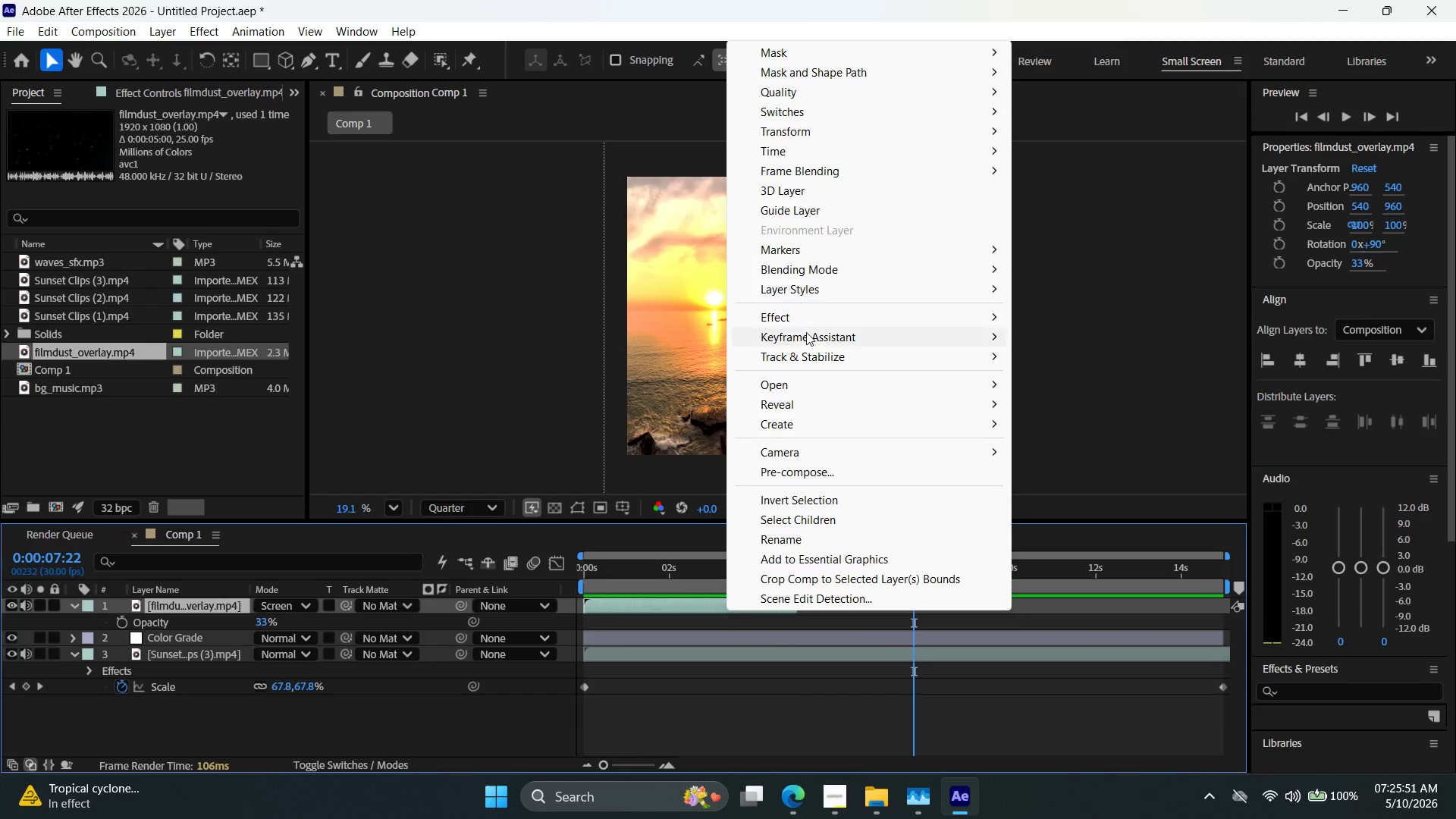 
wait(8.03)
 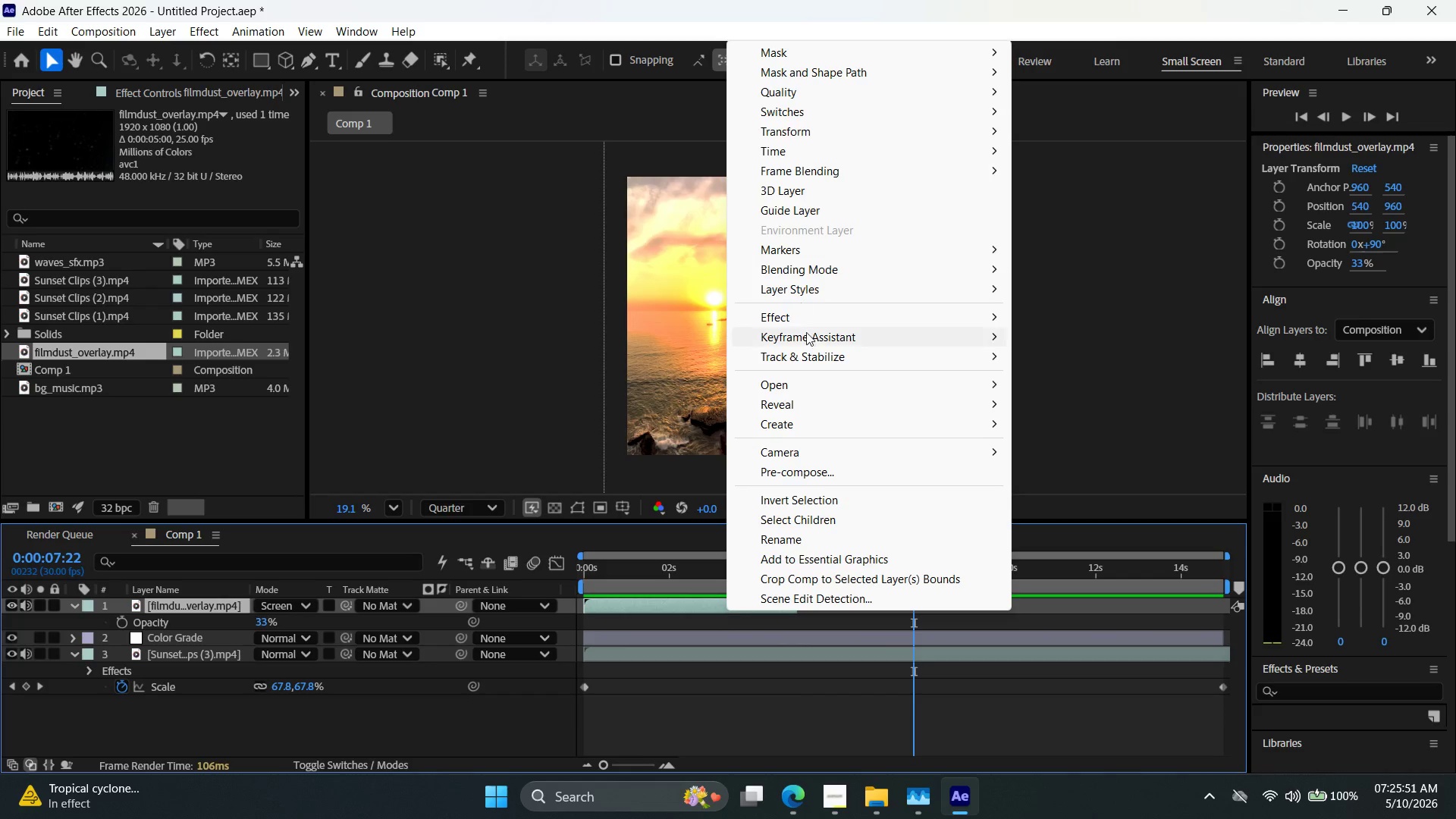 
key(Numpad1)
 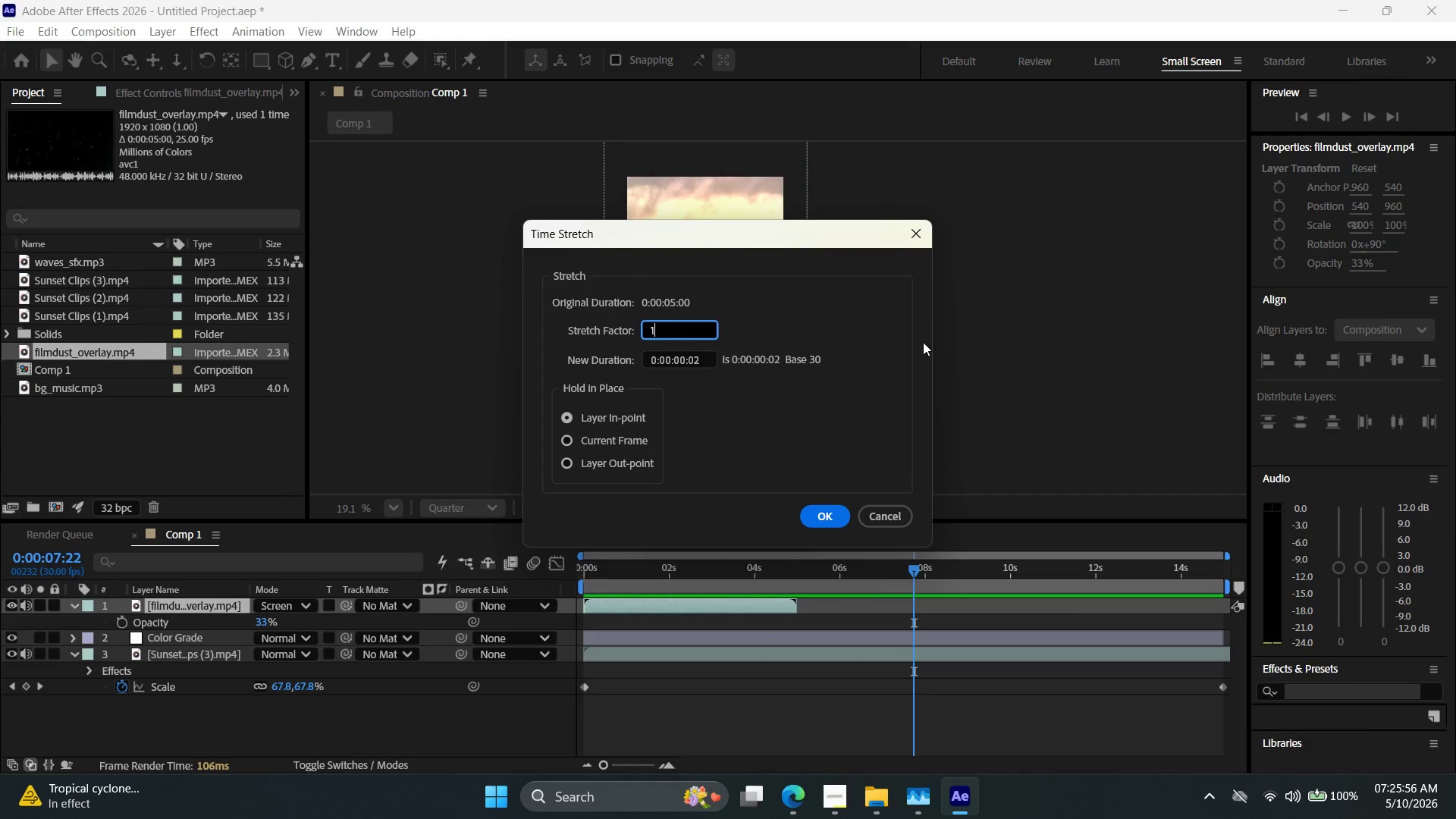 
key(Numpad8)
 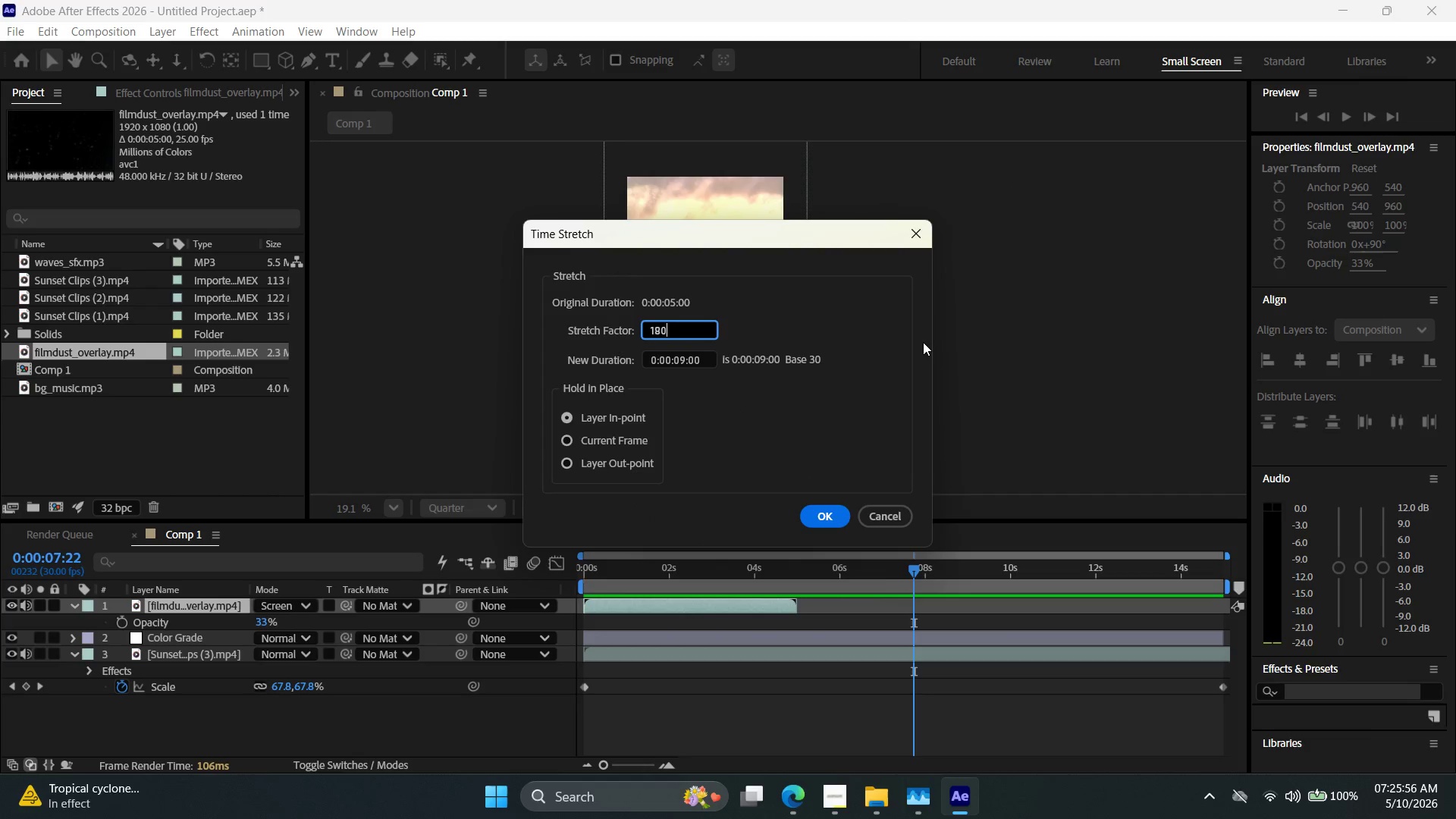 
key(Numpad0)
 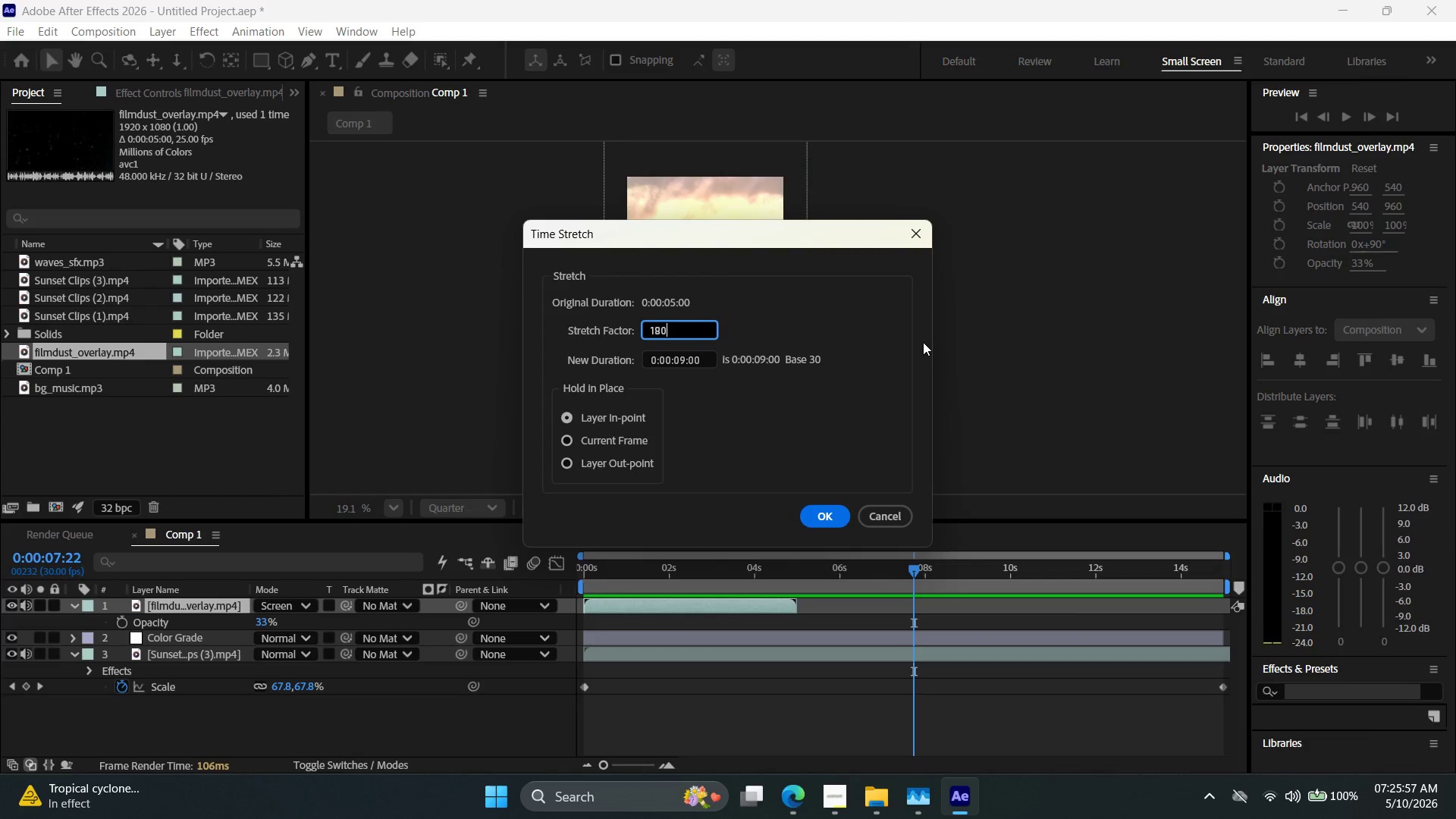 
key(NumpadEnter)
 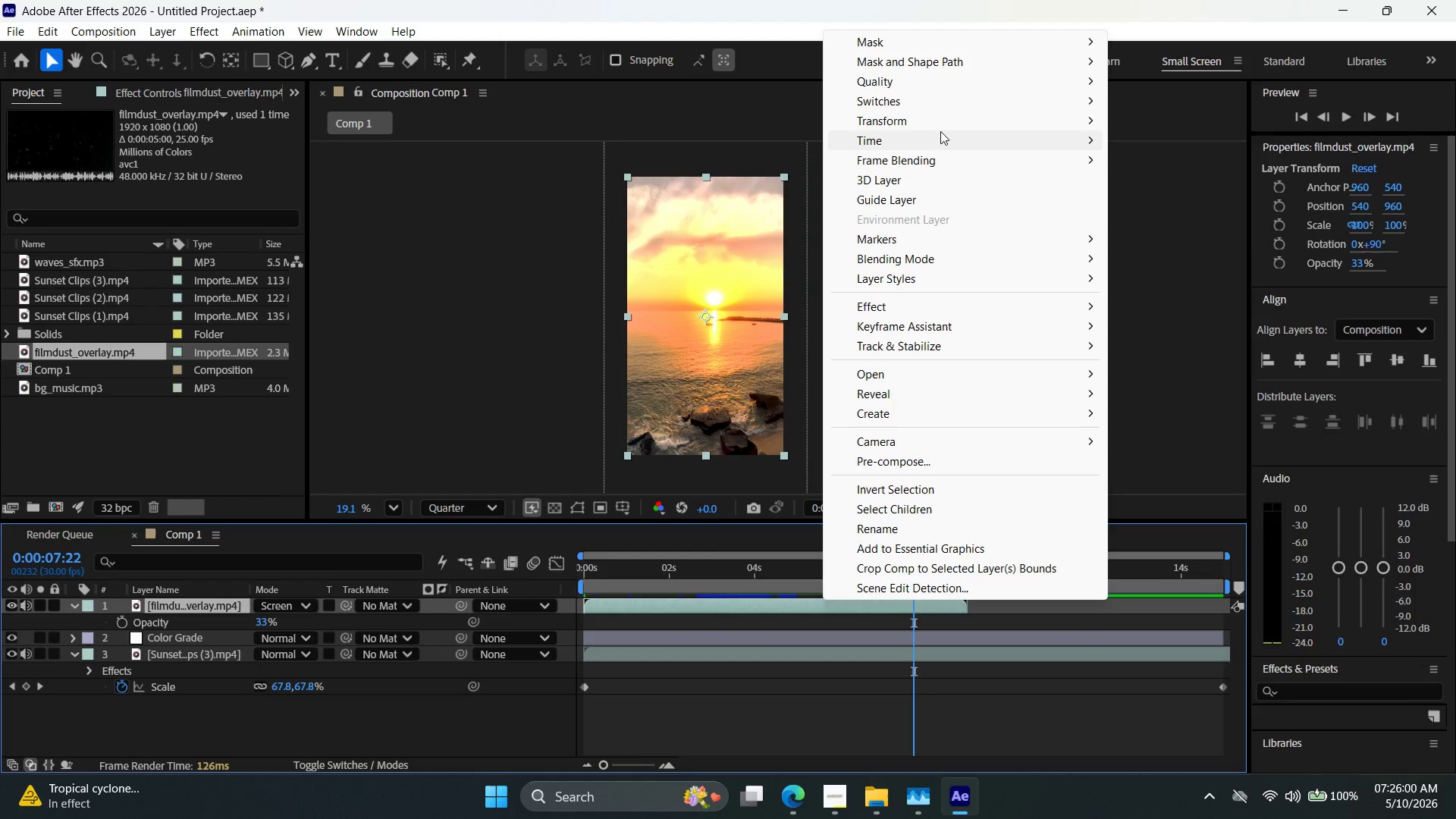 
left_click([1185, 143])
 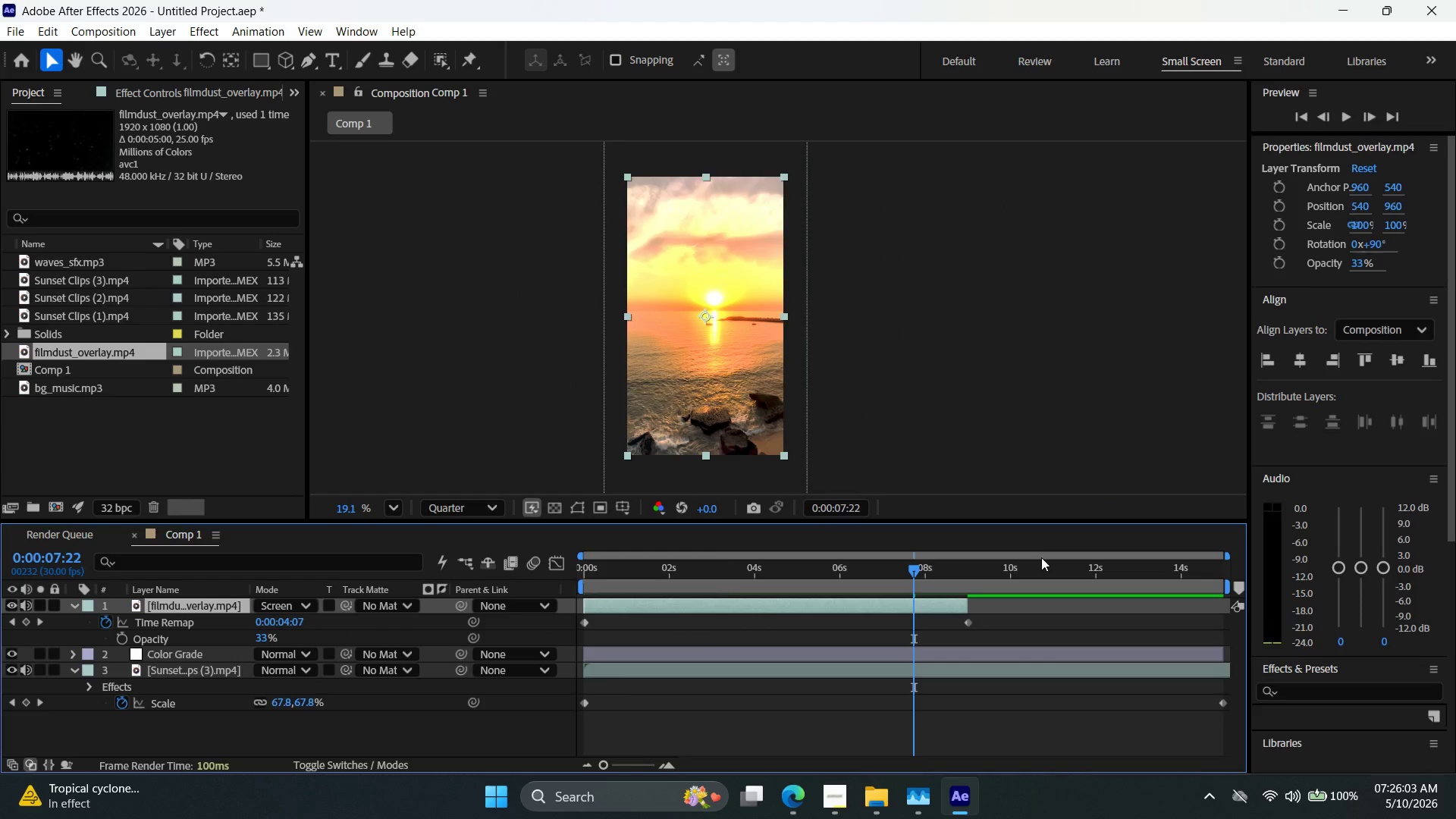 
key(Control+Z)
 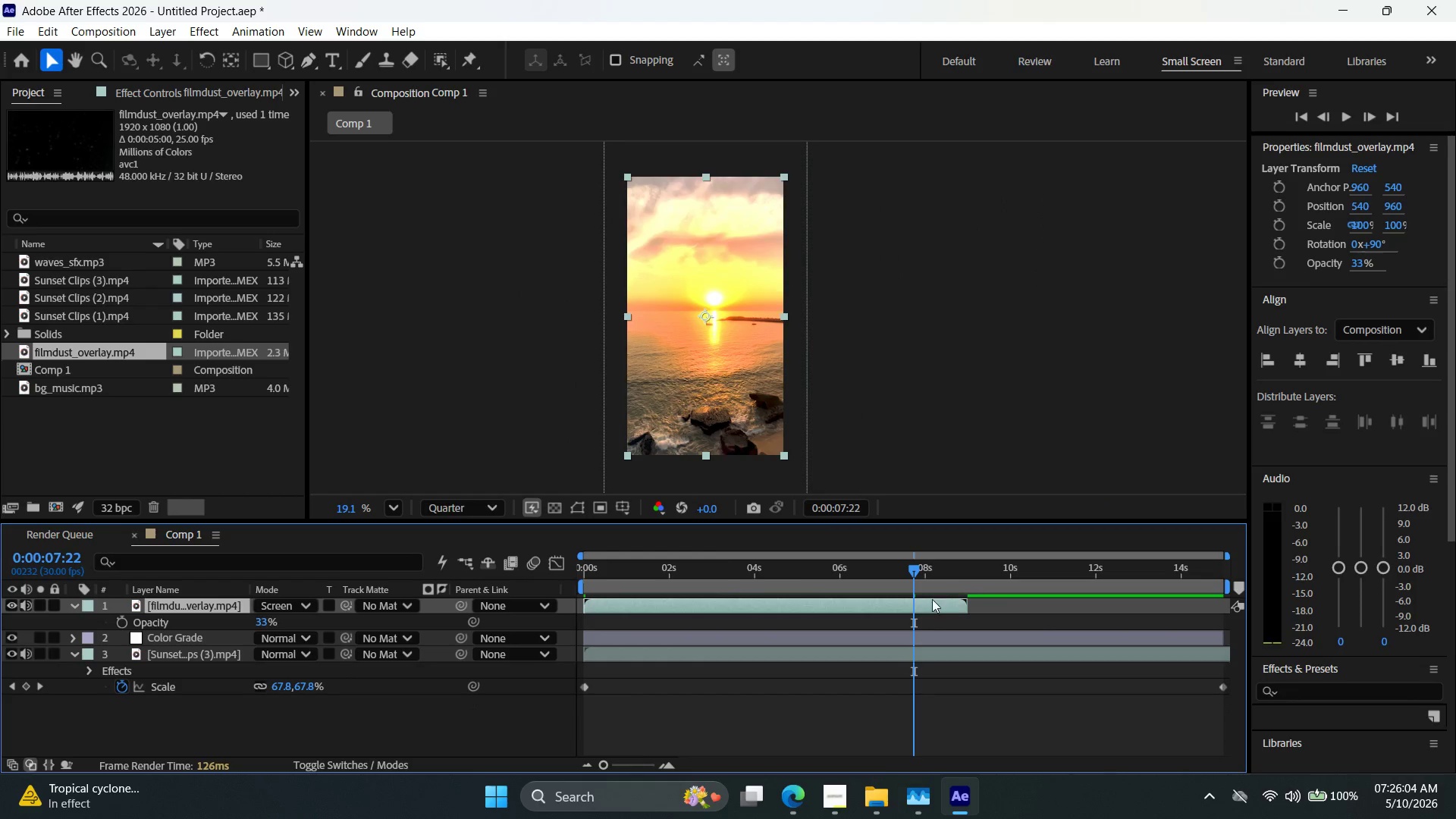 
right_click([929, 601])
 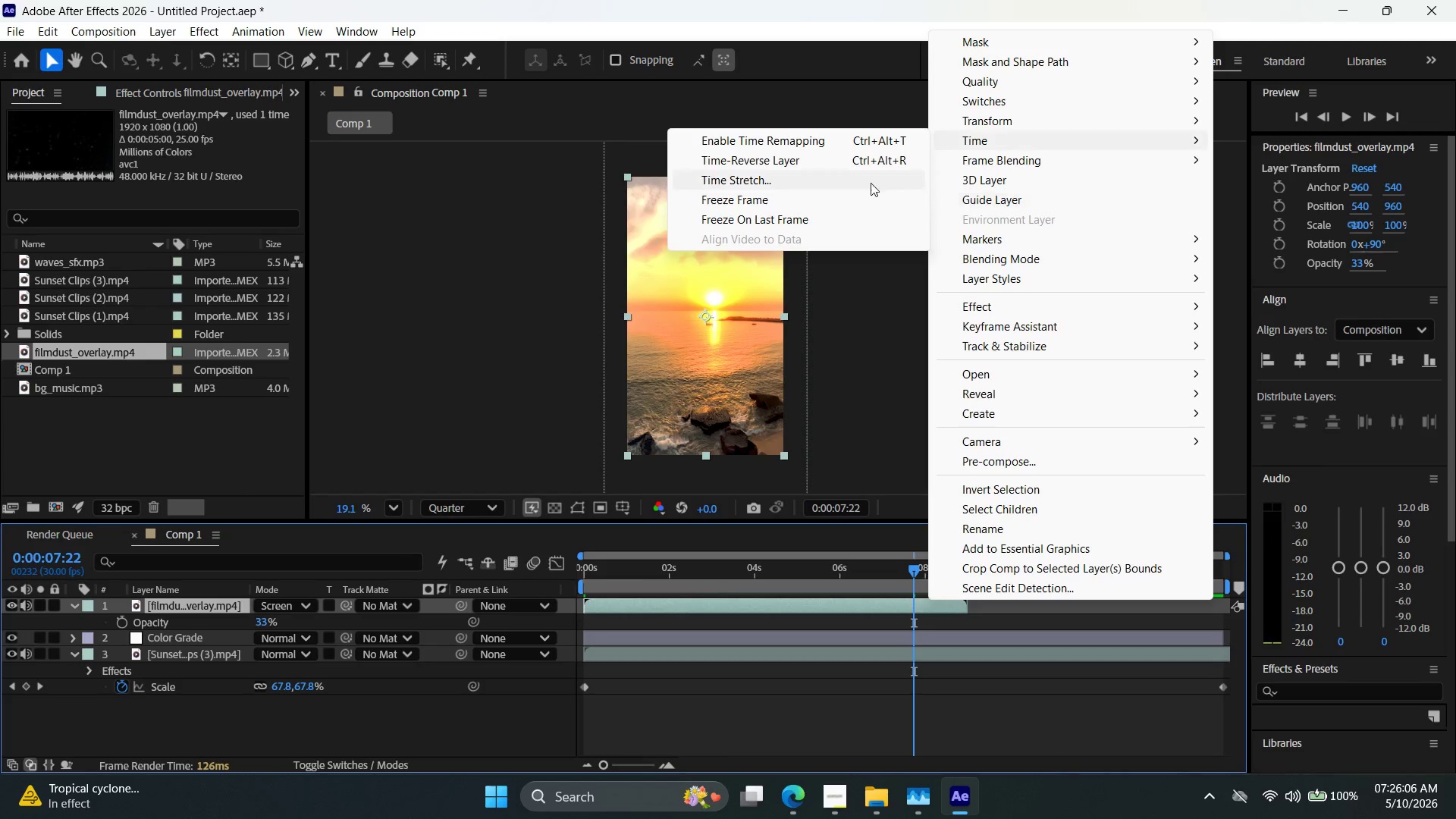 
left_click([799, 180])
 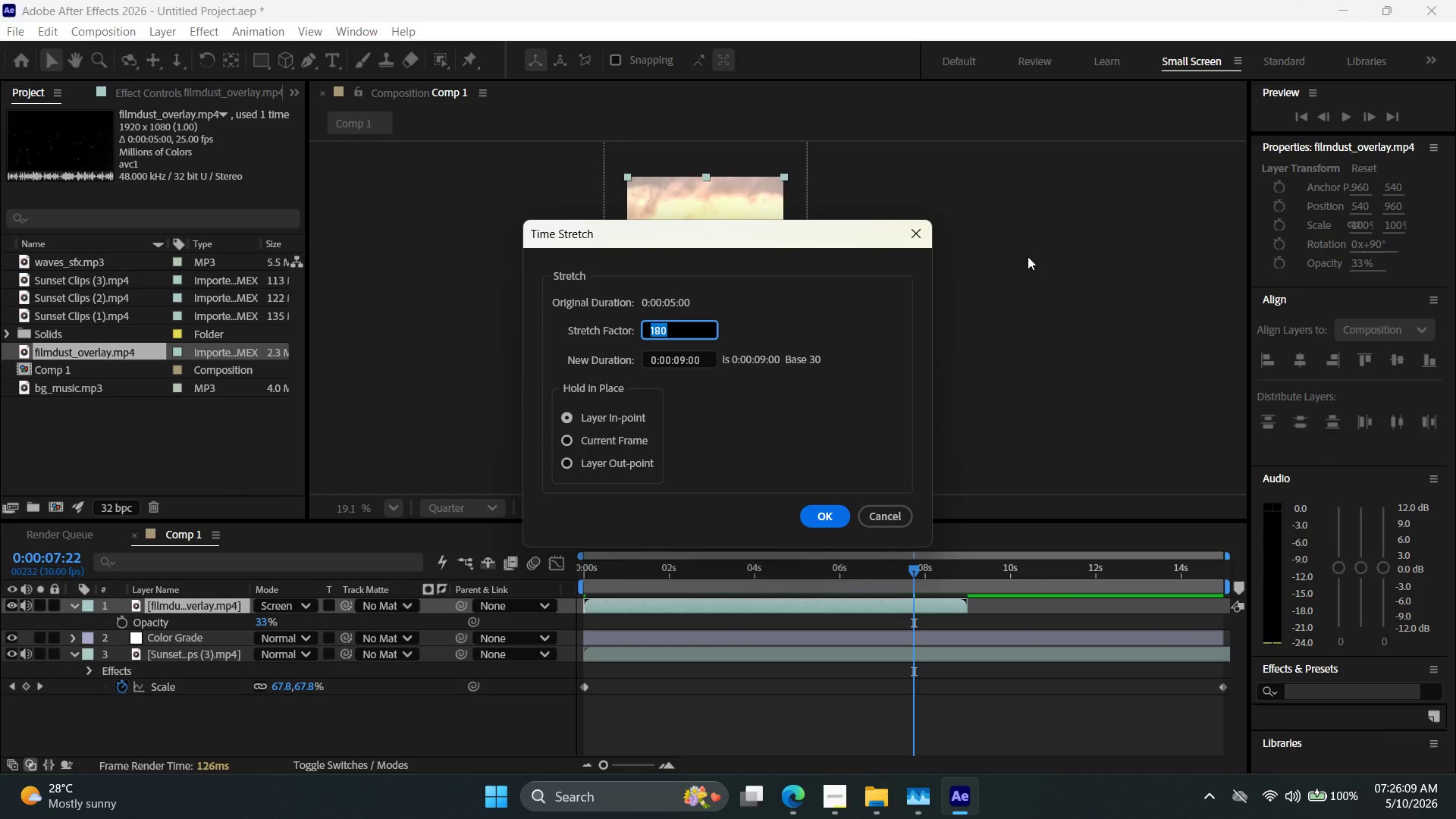 
key(Numpad3)
 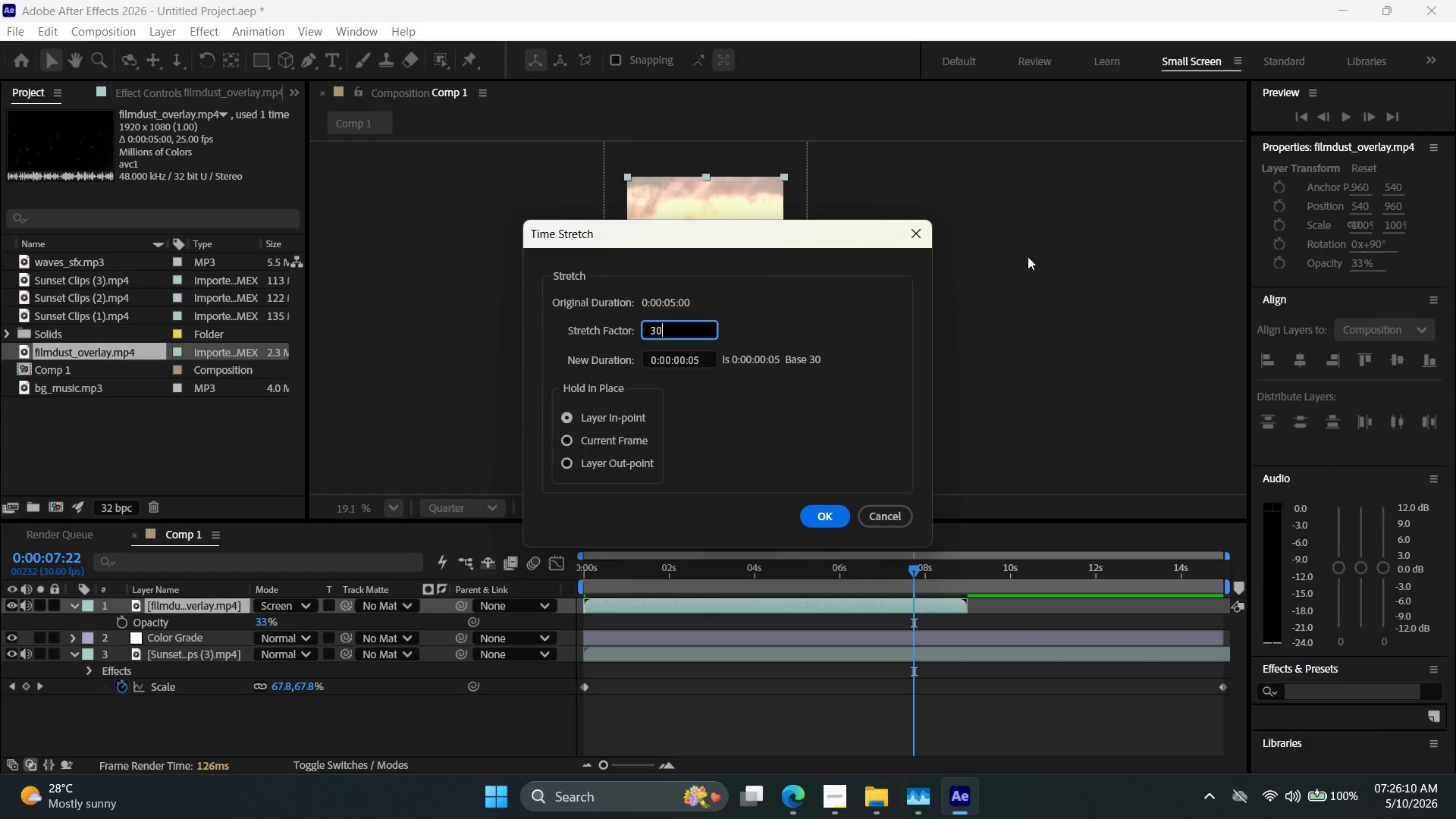 
key(Numpad0)
 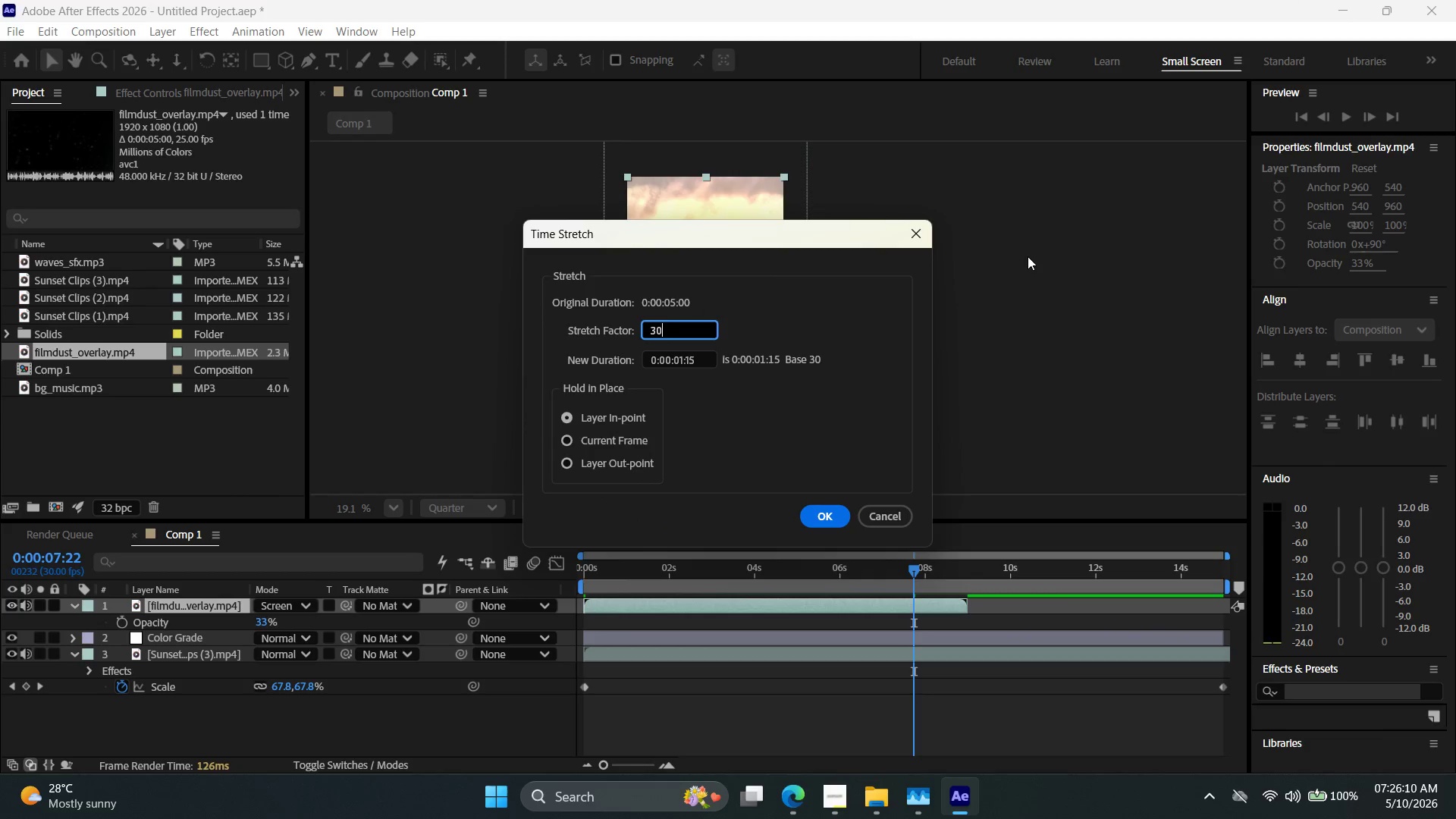 
key(Numpad0)
 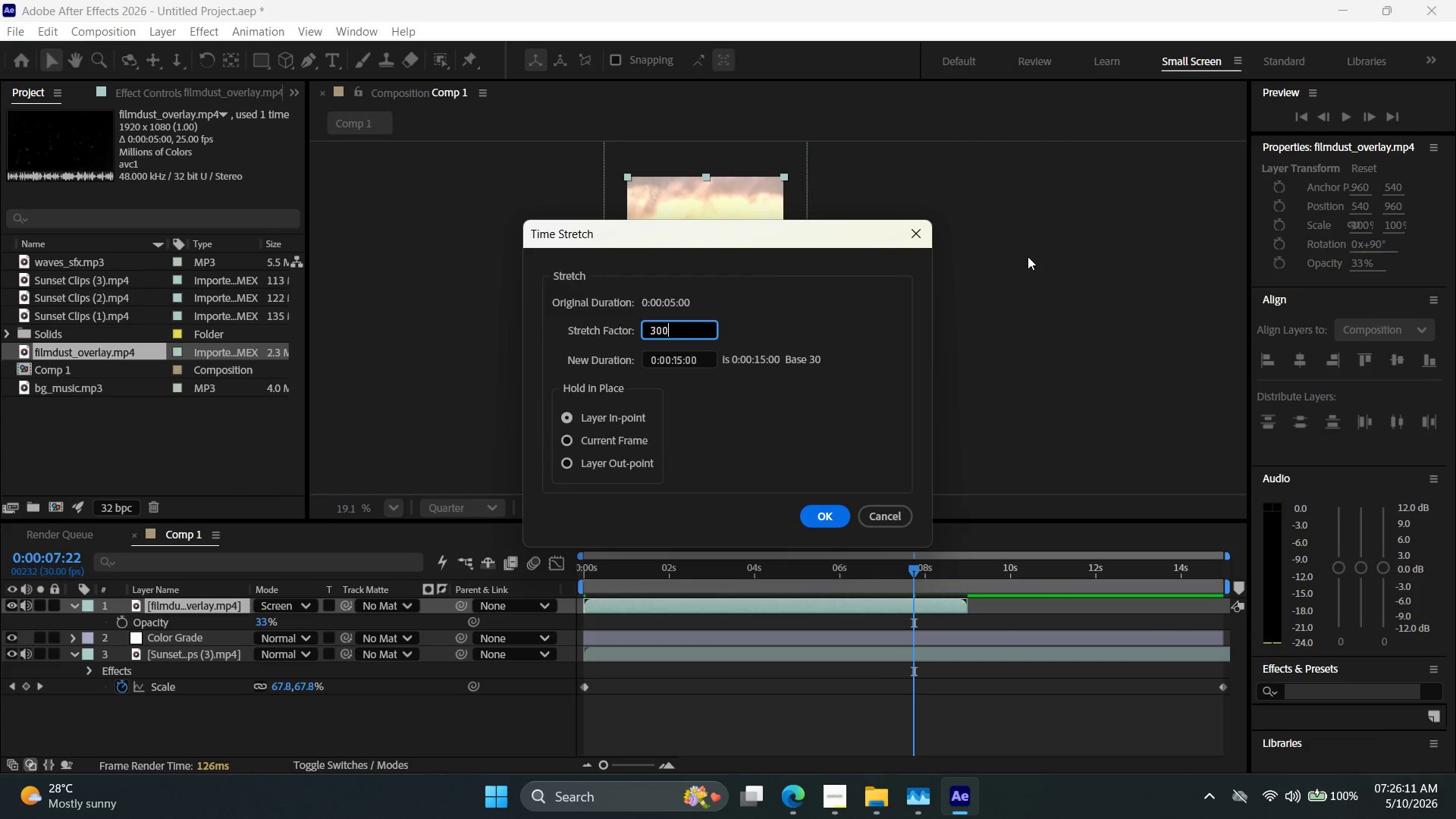 
key(NumpadEnter)
 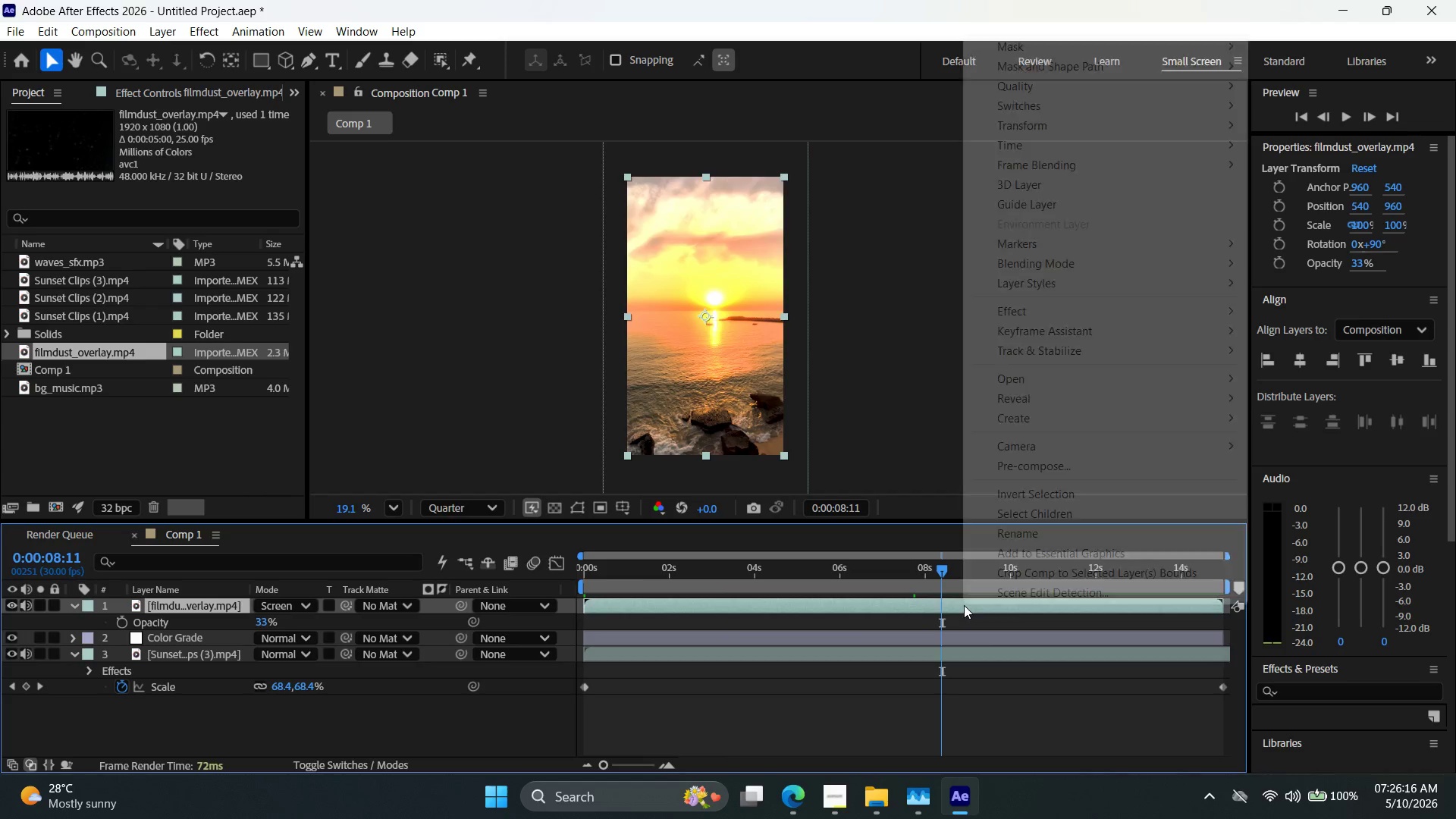 
wait(7.39)
 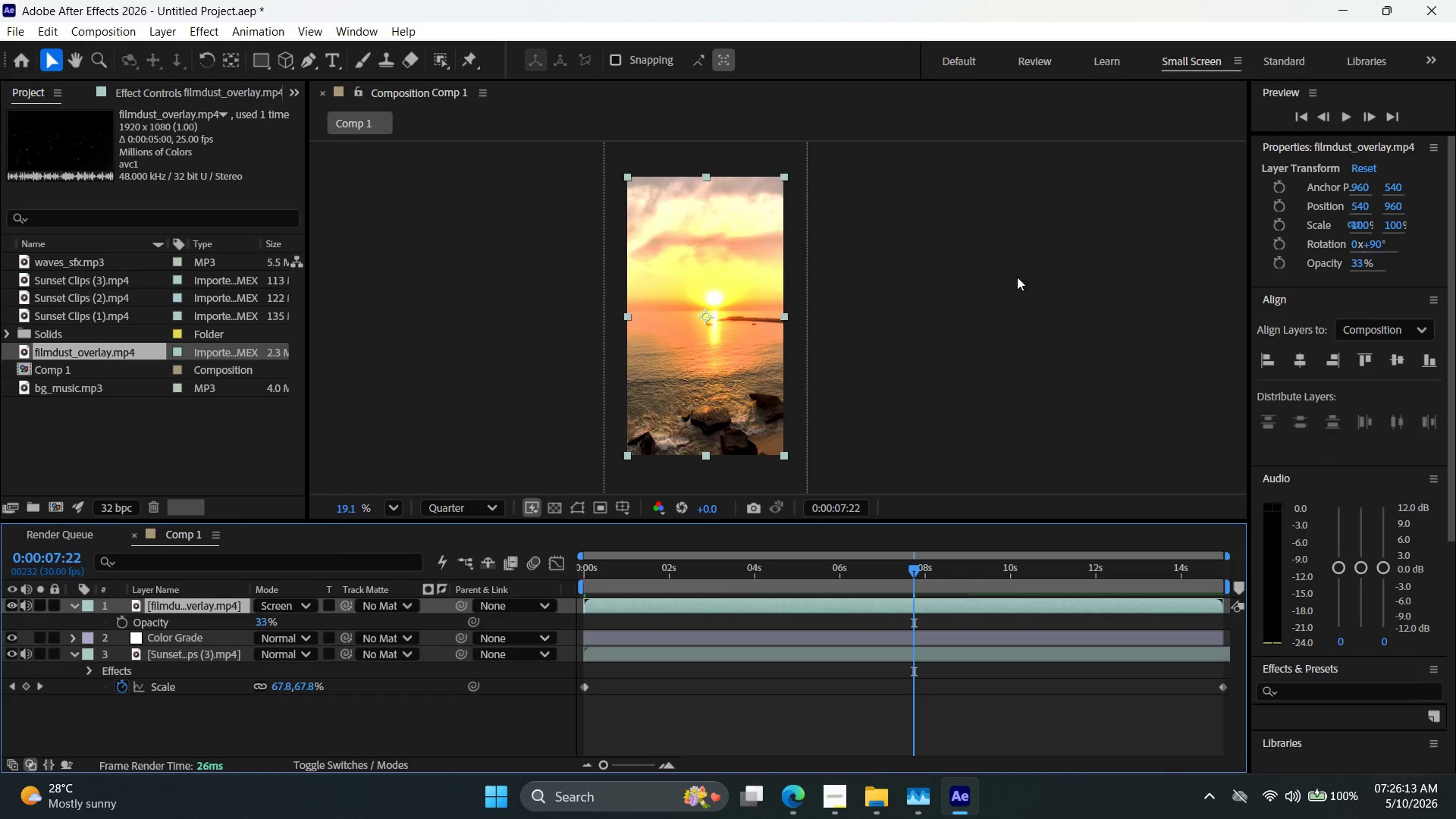 
left_click([1022, 143])
 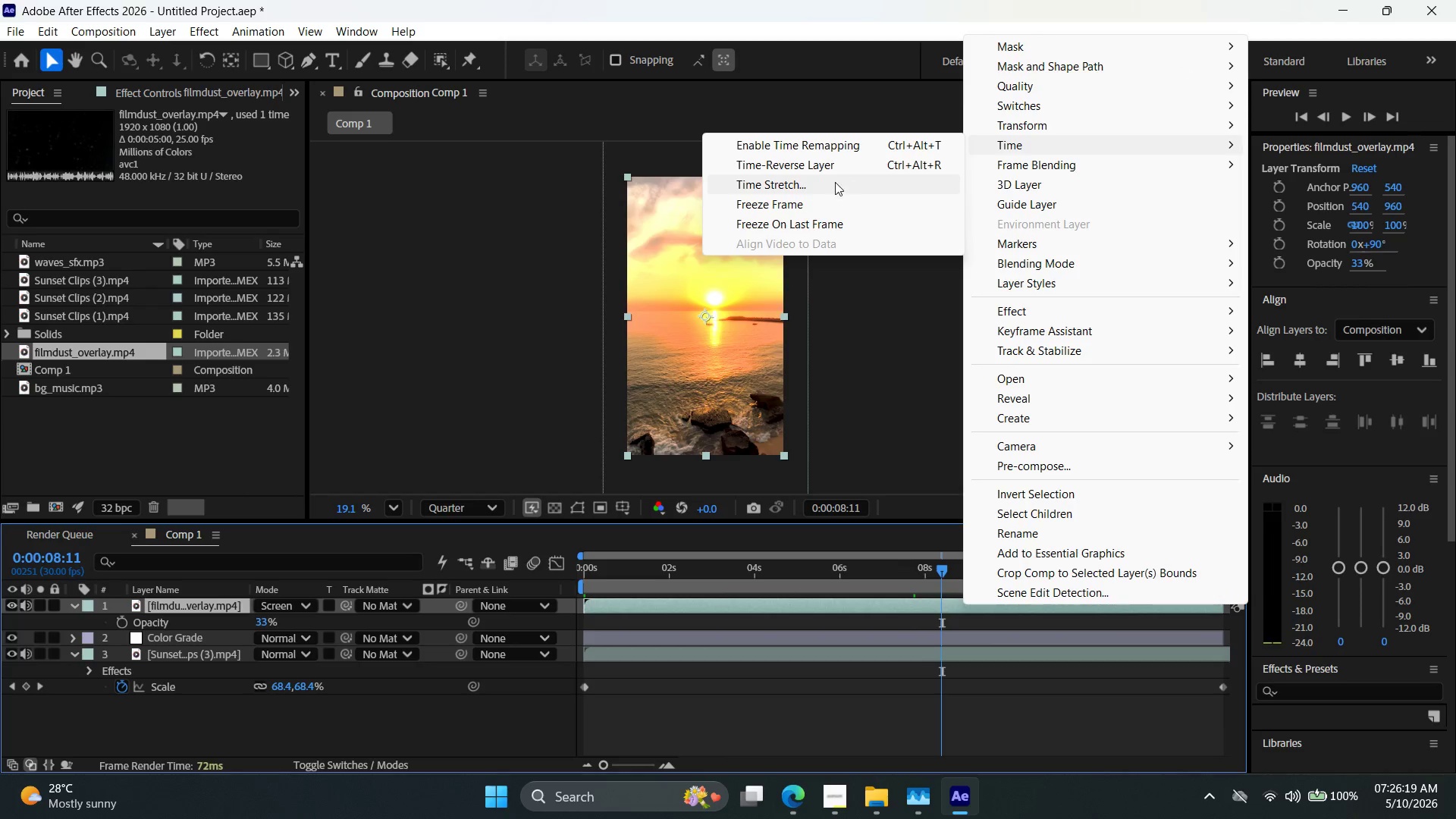 
left_click([835, 184])
 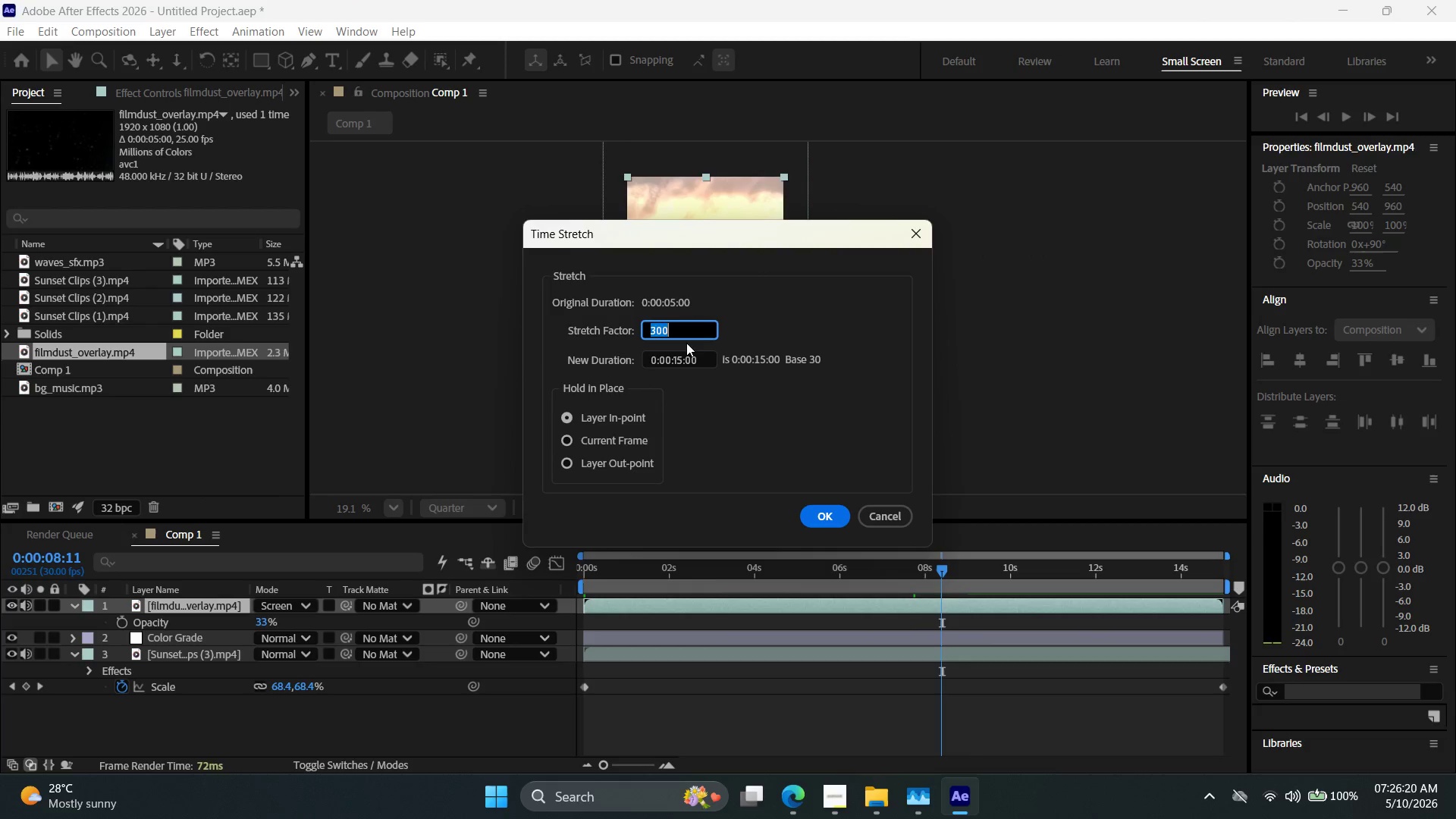 
left_click([683, 331])
 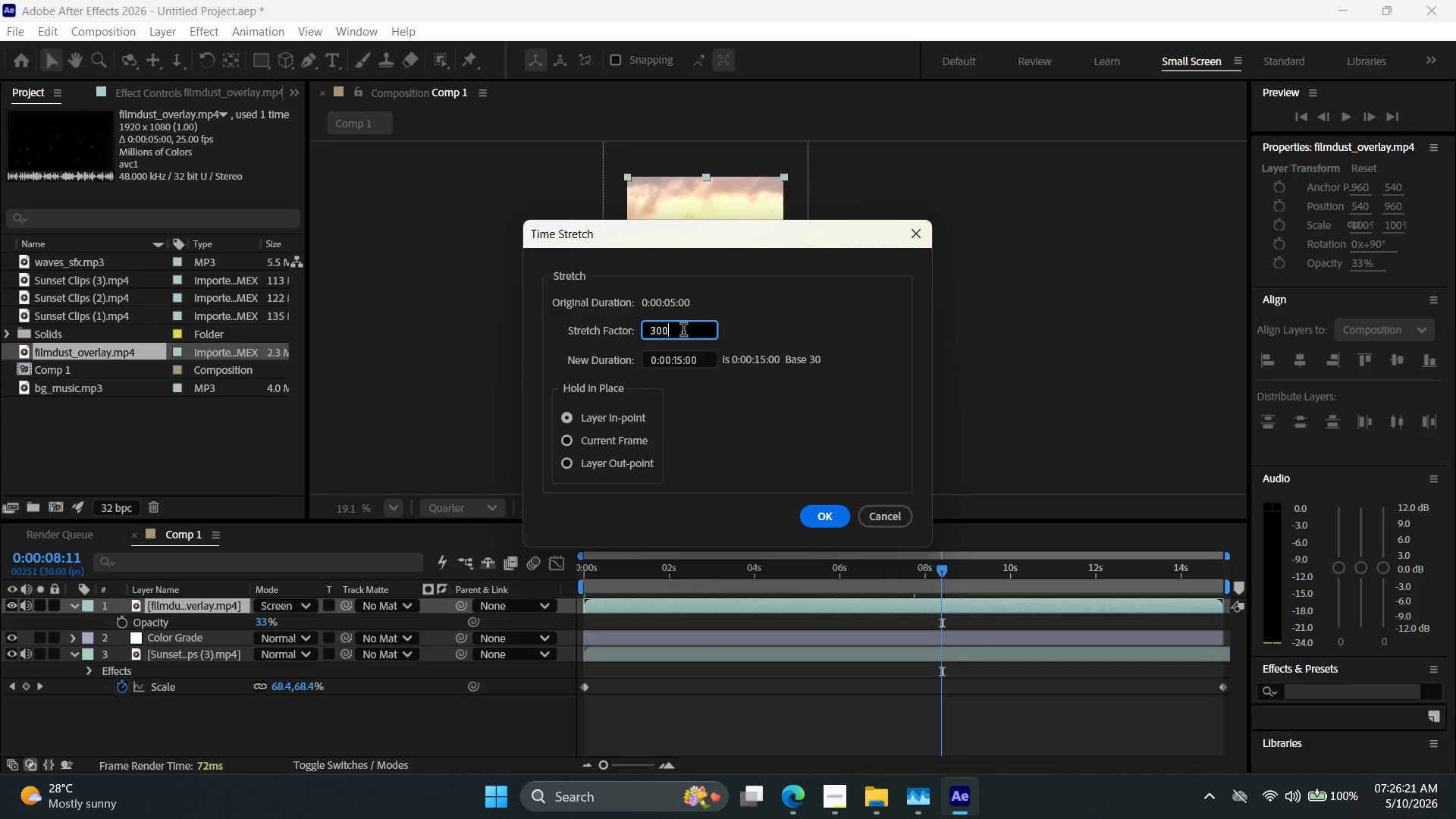 
key(Backspace)
key(Backspace)
type(10)
 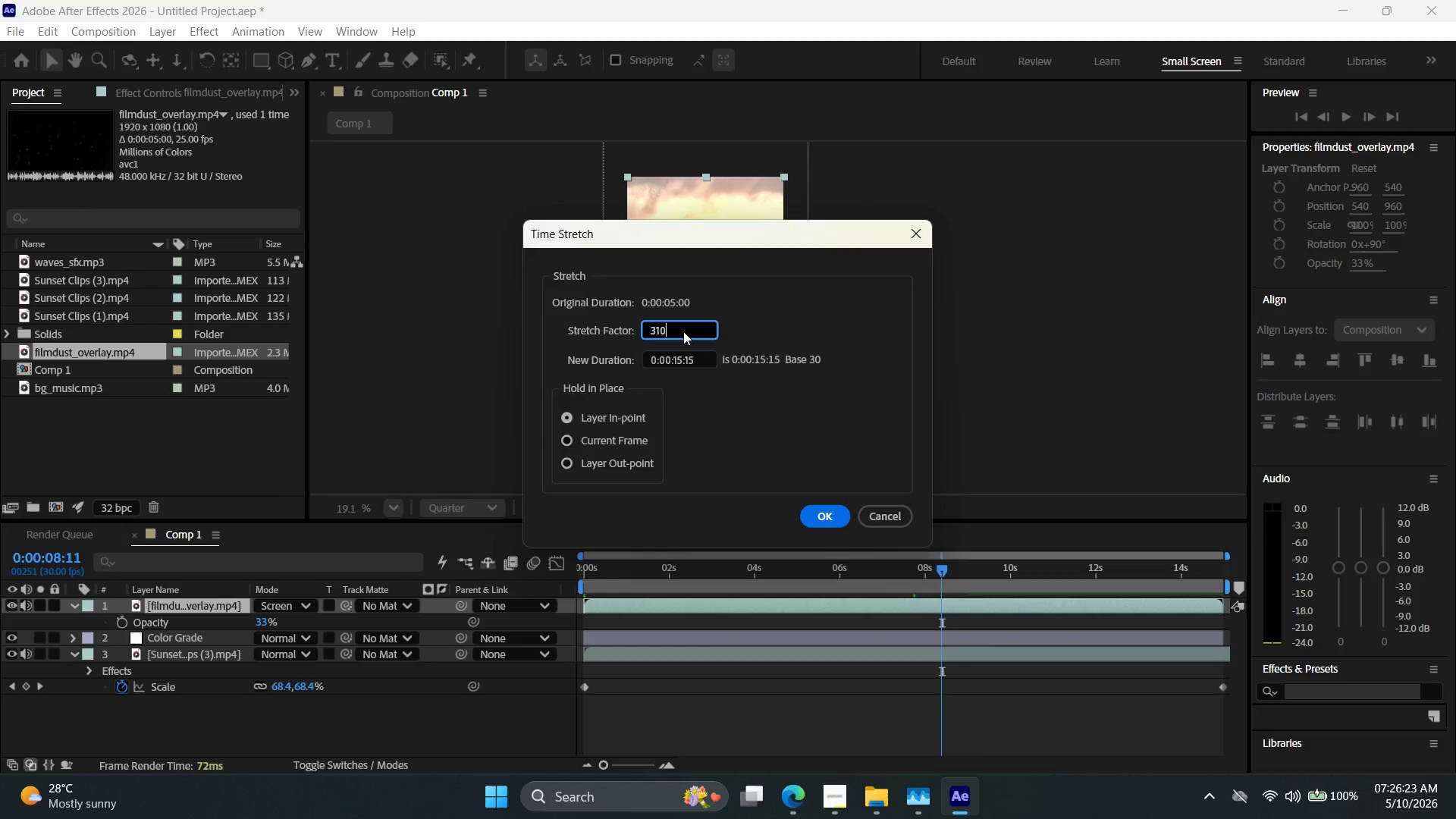 
key(Enter)
 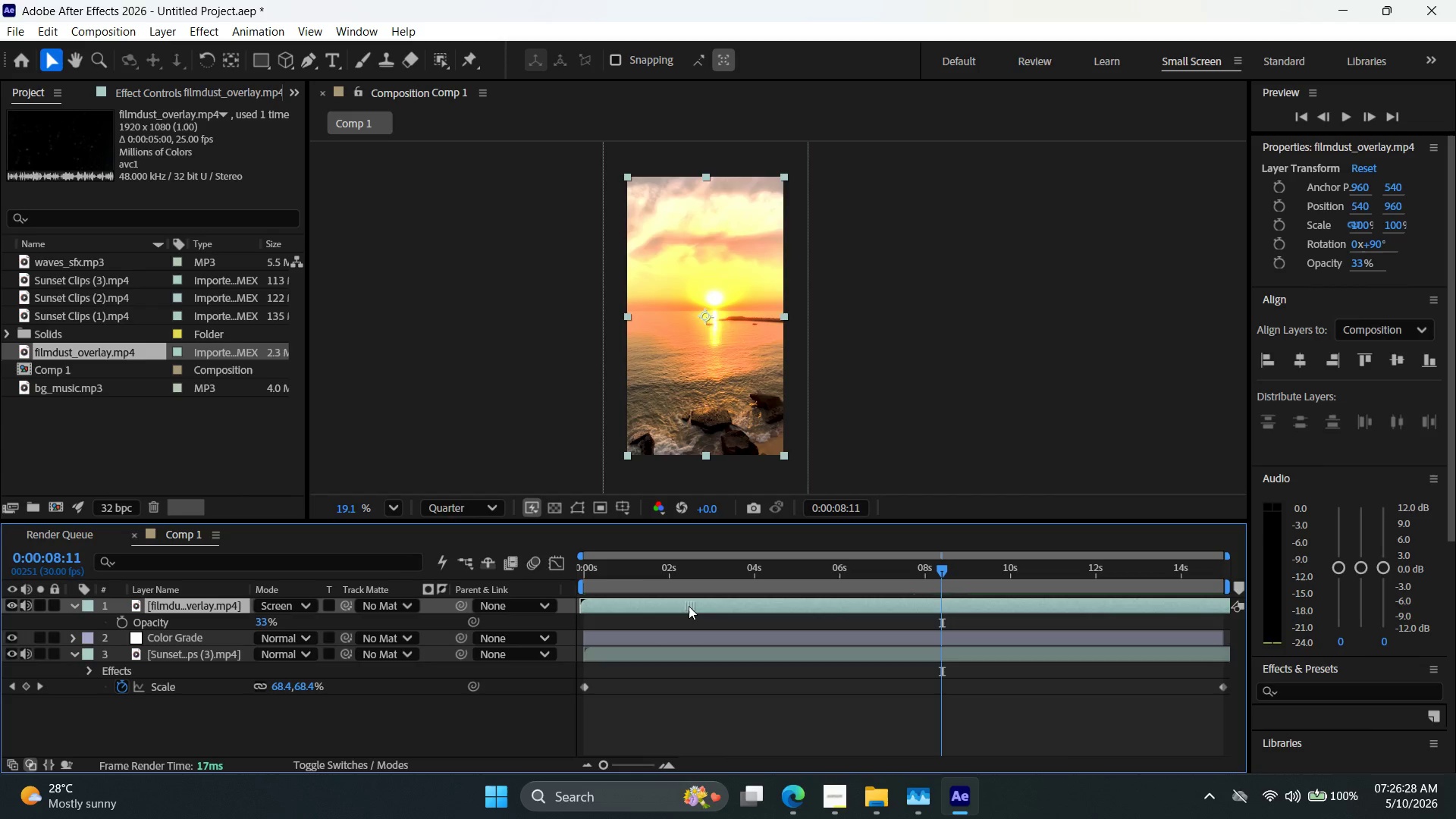 
wait(5.97)
 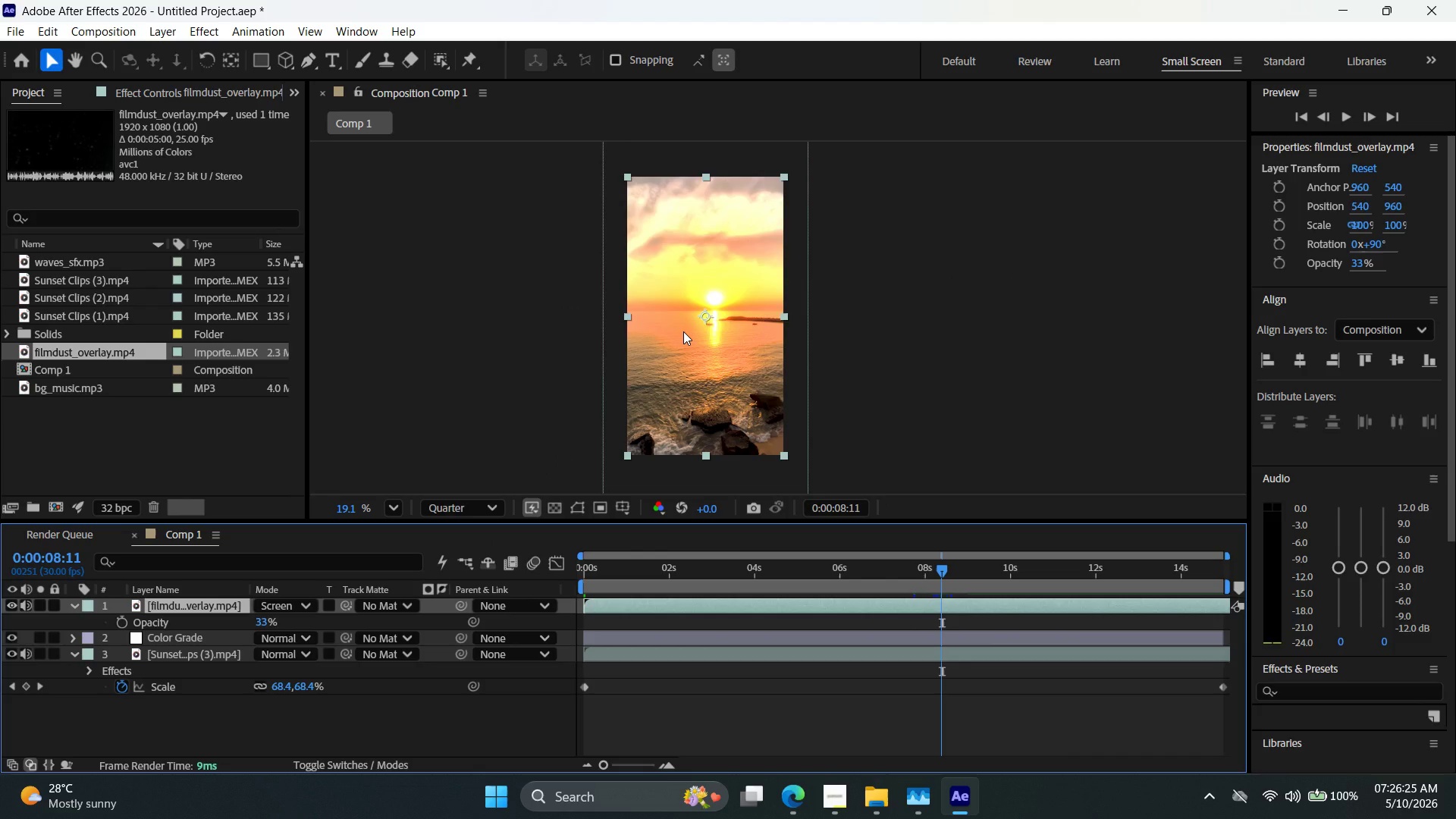 
left_click([1350, 116])
 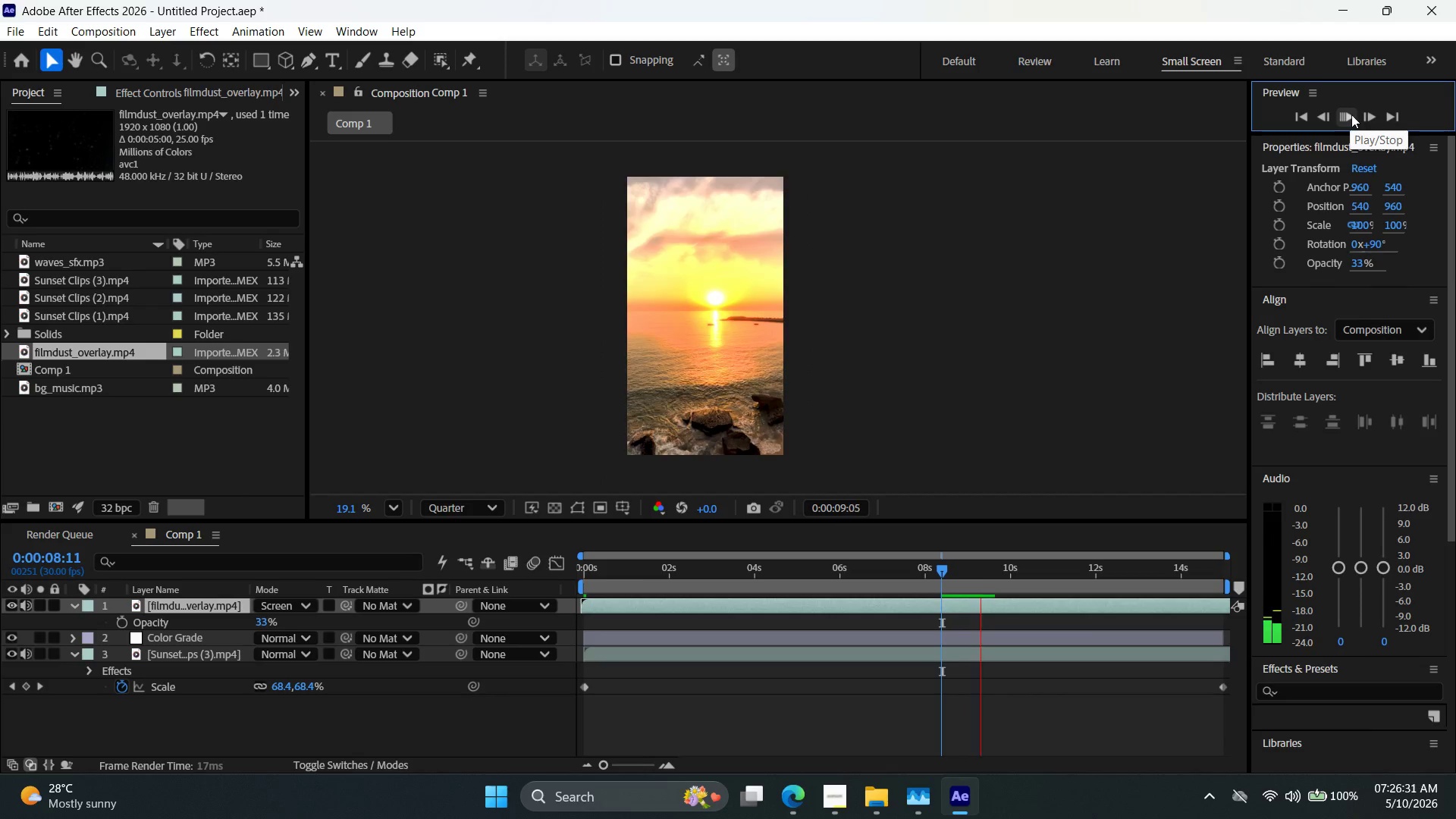 
left_click([1351, 115])
 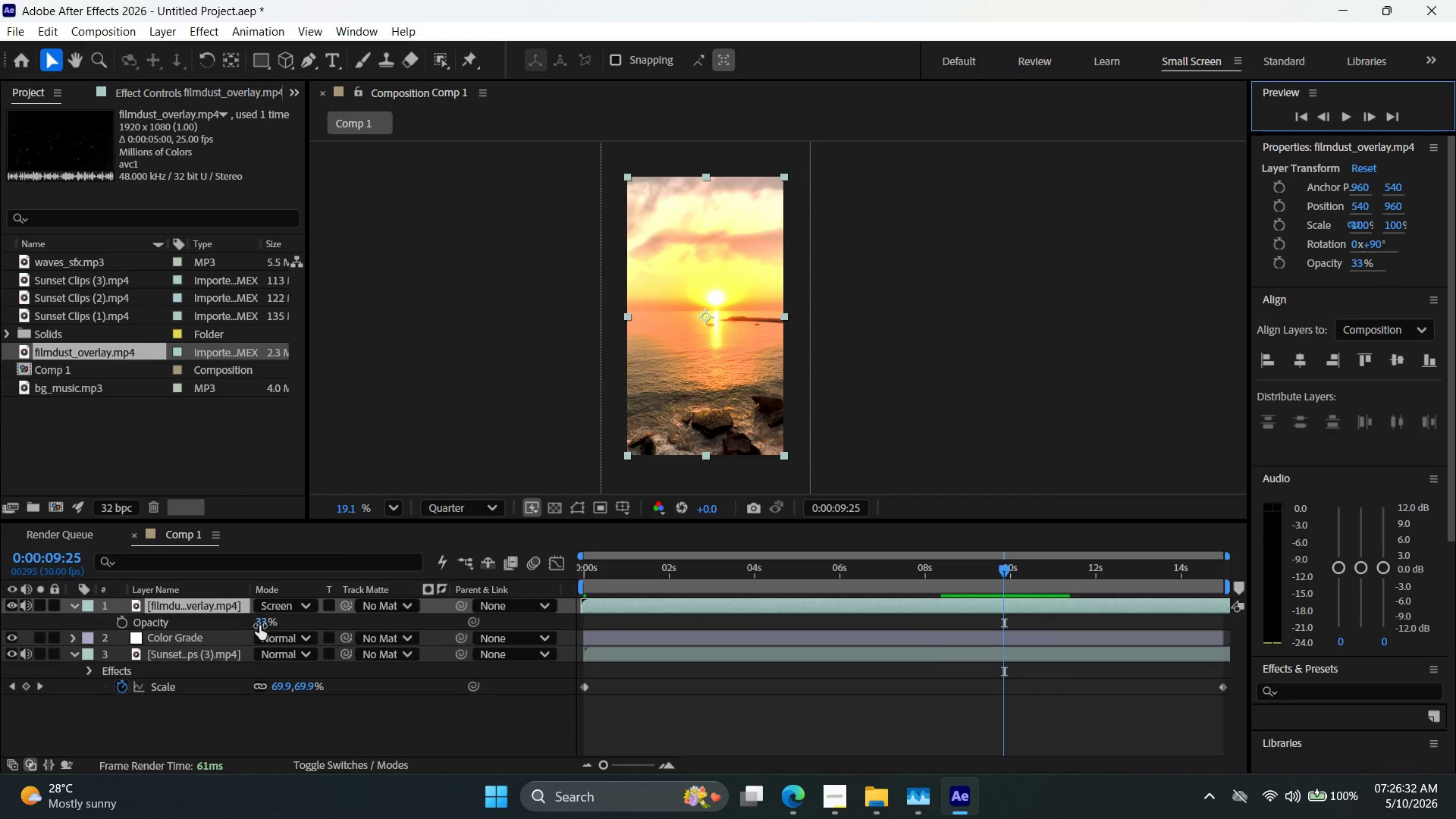 
left_click_drag(start_coordinate=[264, 624], to_coordinate=[284, 626])
 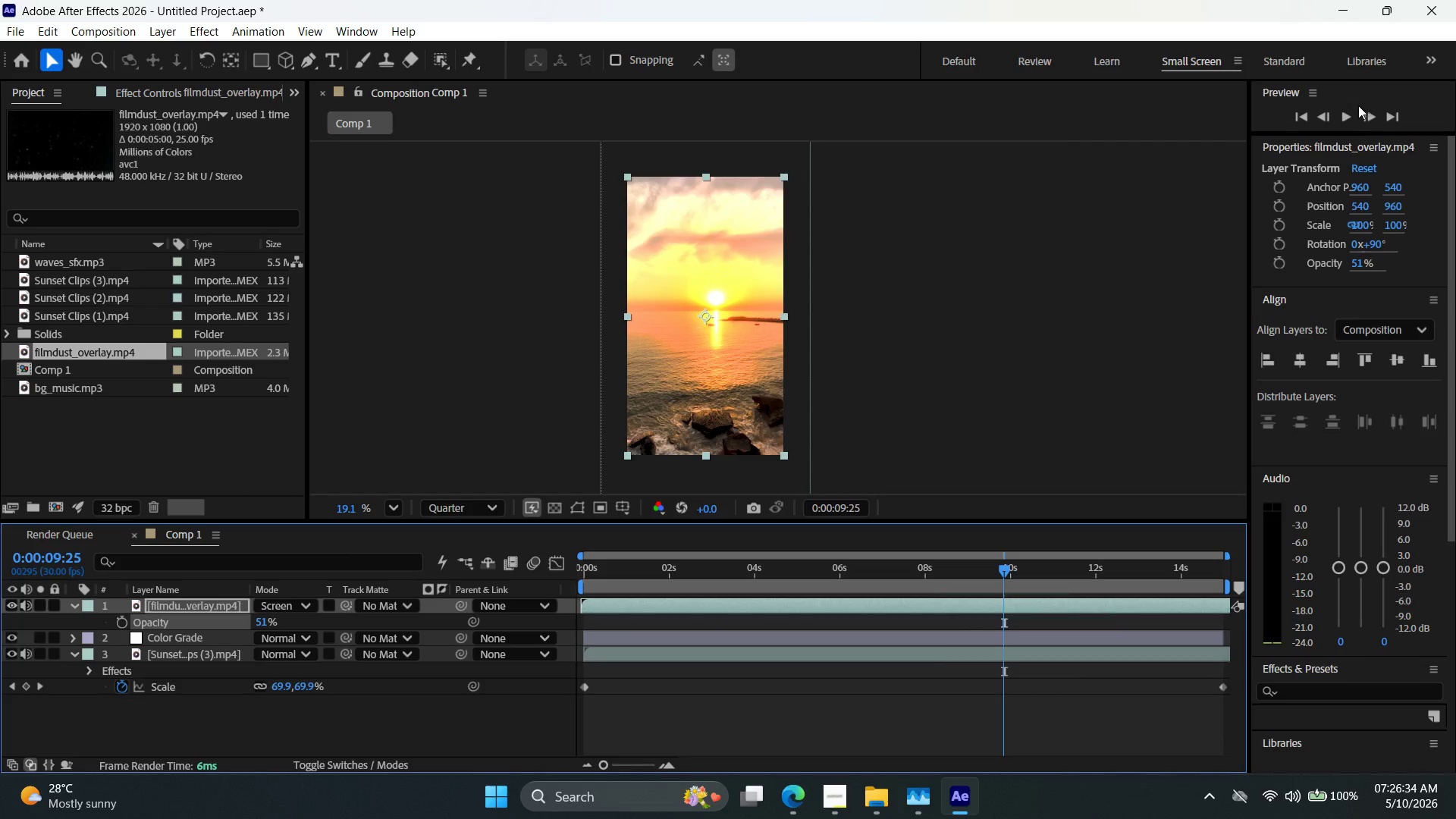 
left_click([1351, 119])
 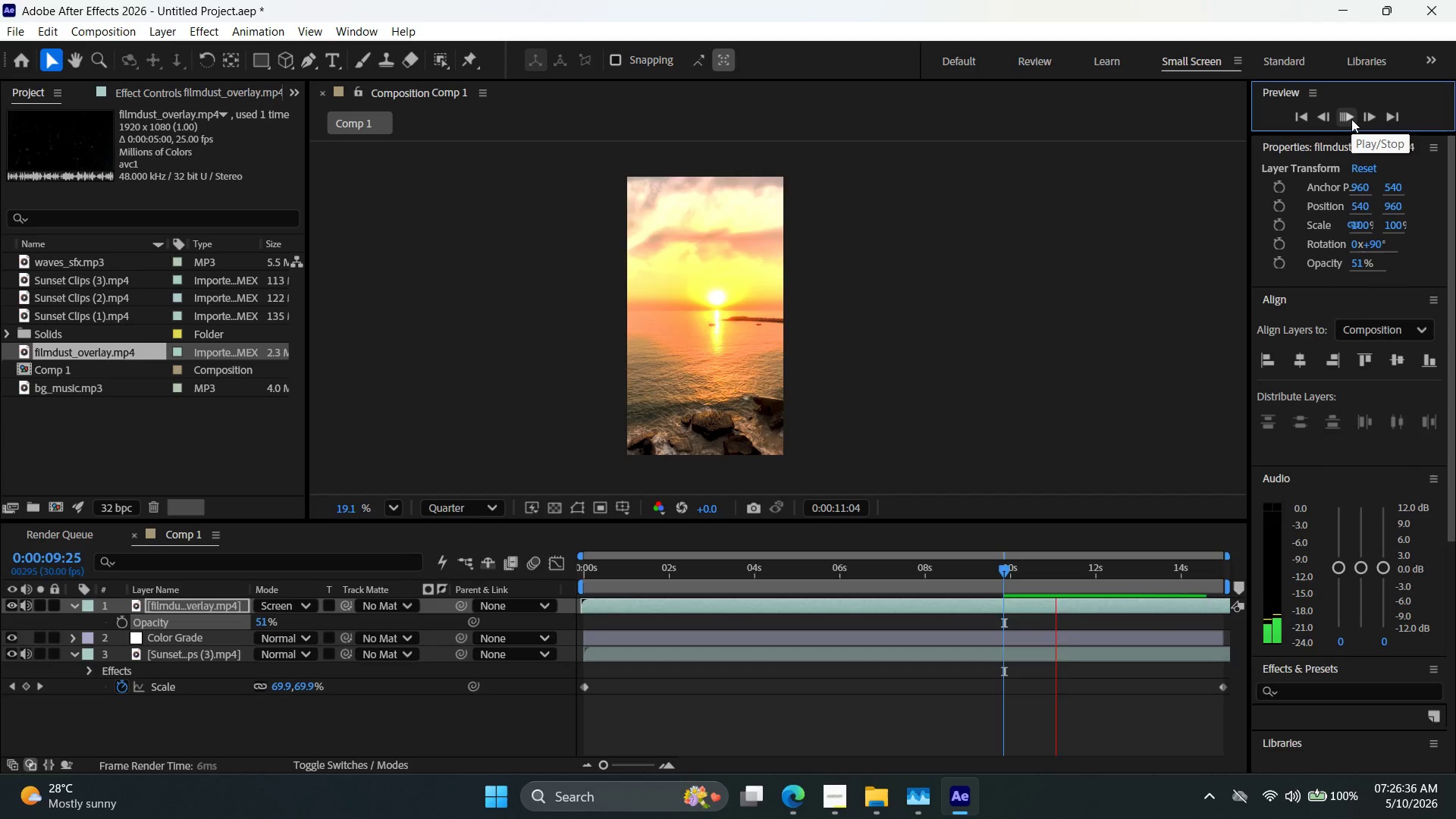 
left_click([1351, 119])
 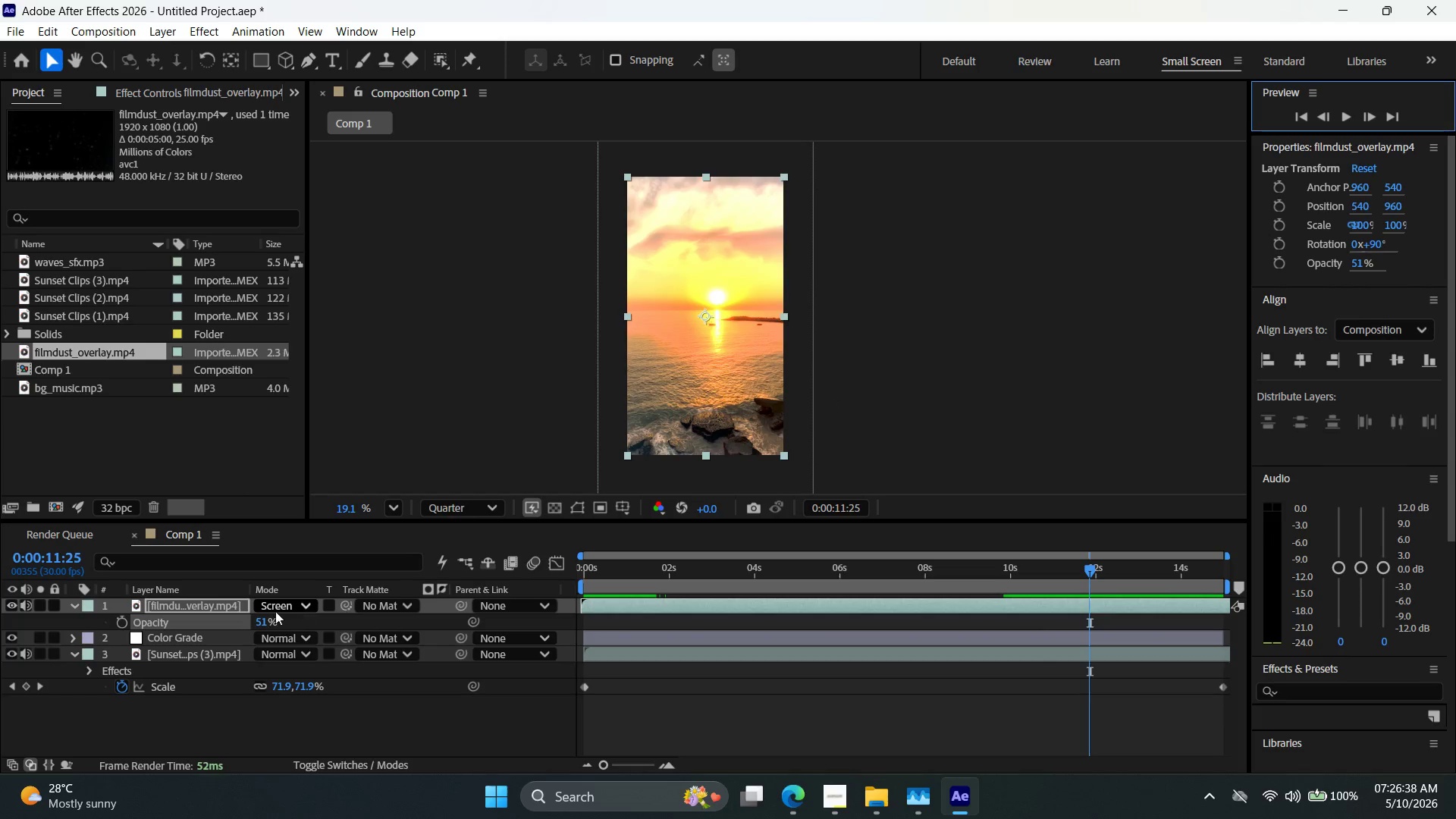 
left_click_drag(start_coordinate=[264, 617], to_coordinate=[663, 598])
 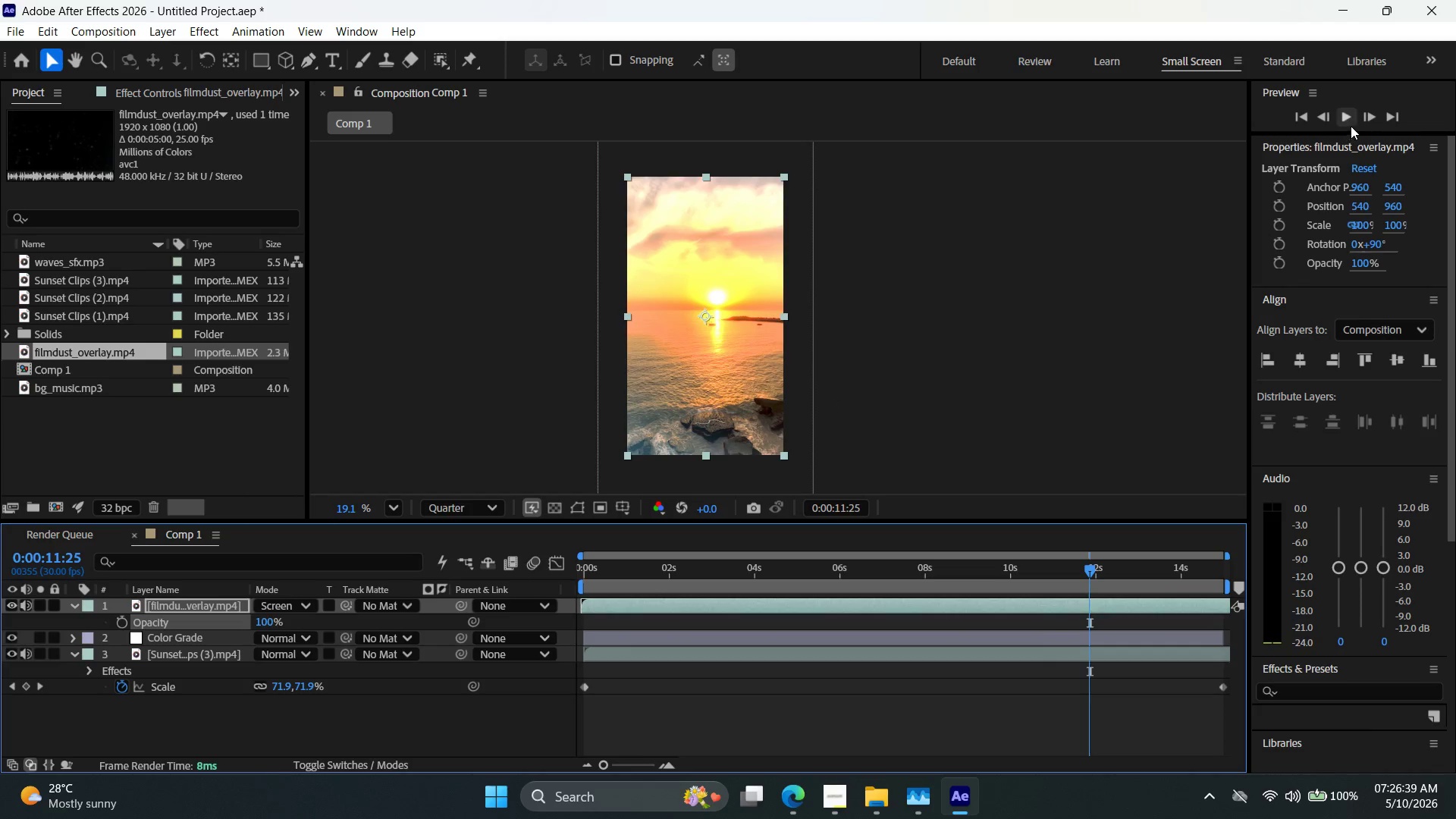 
left_click([1353, 121])
 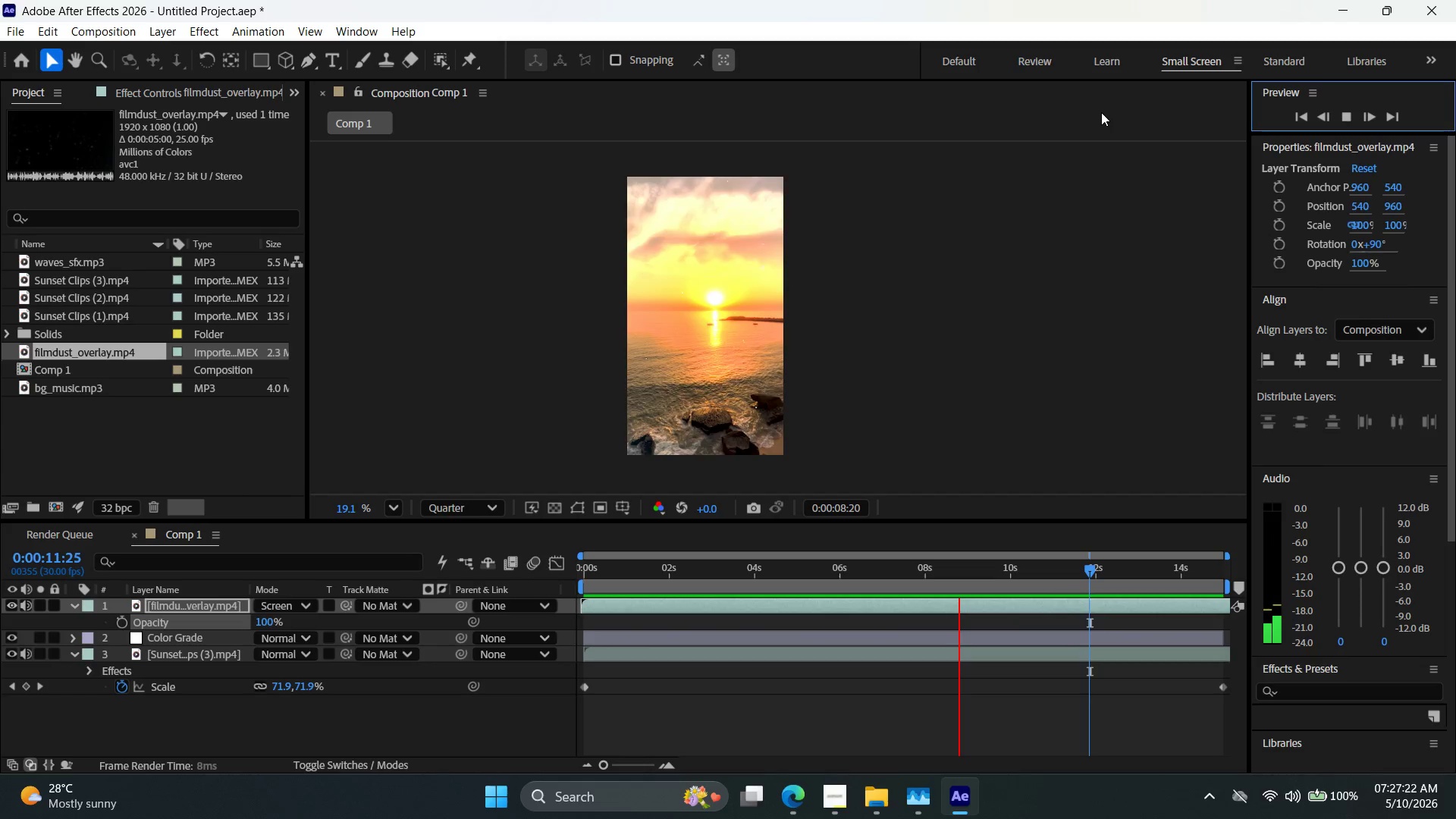 
wait(47.3)
 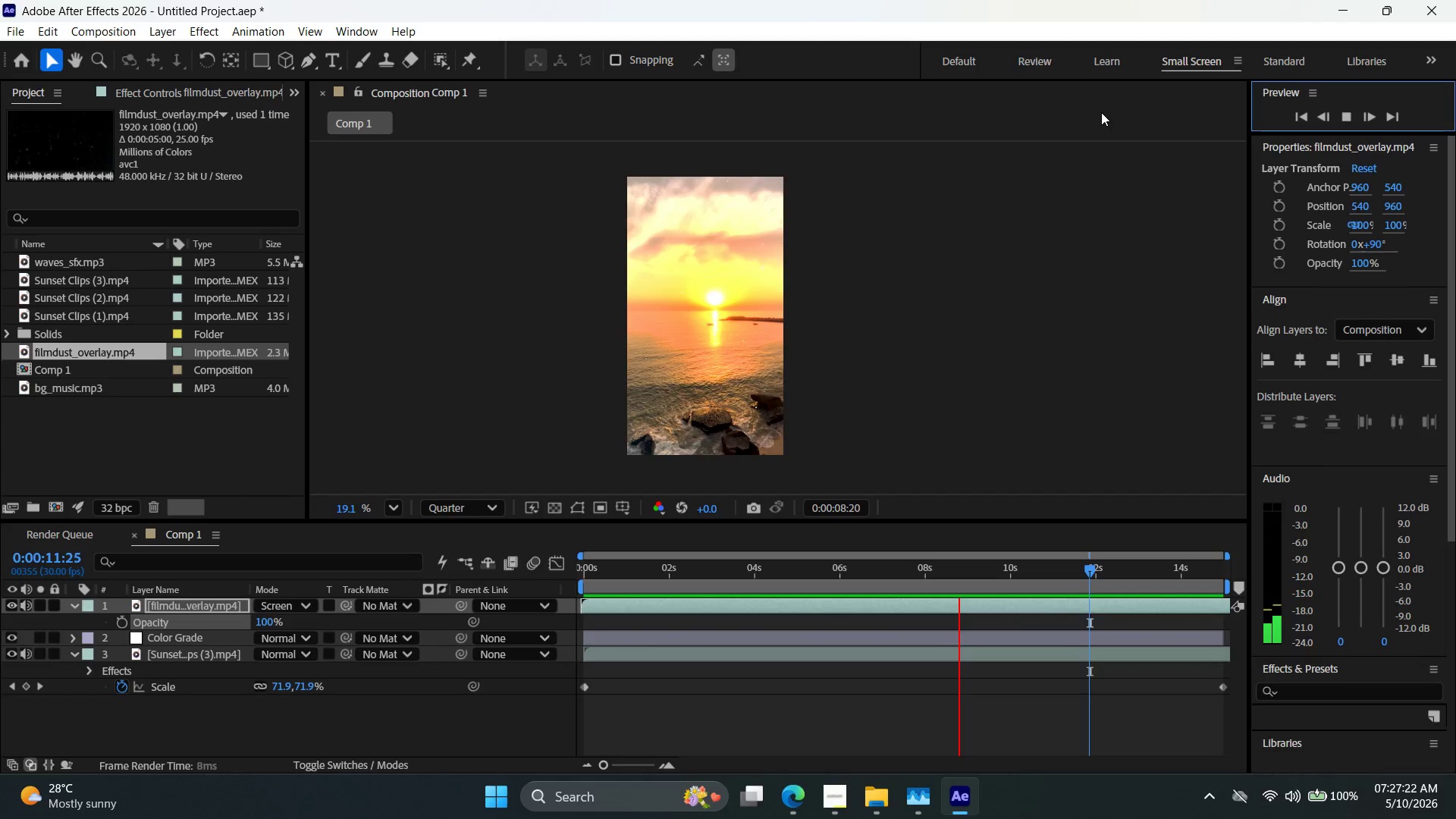 
left_click([1351, 113])
 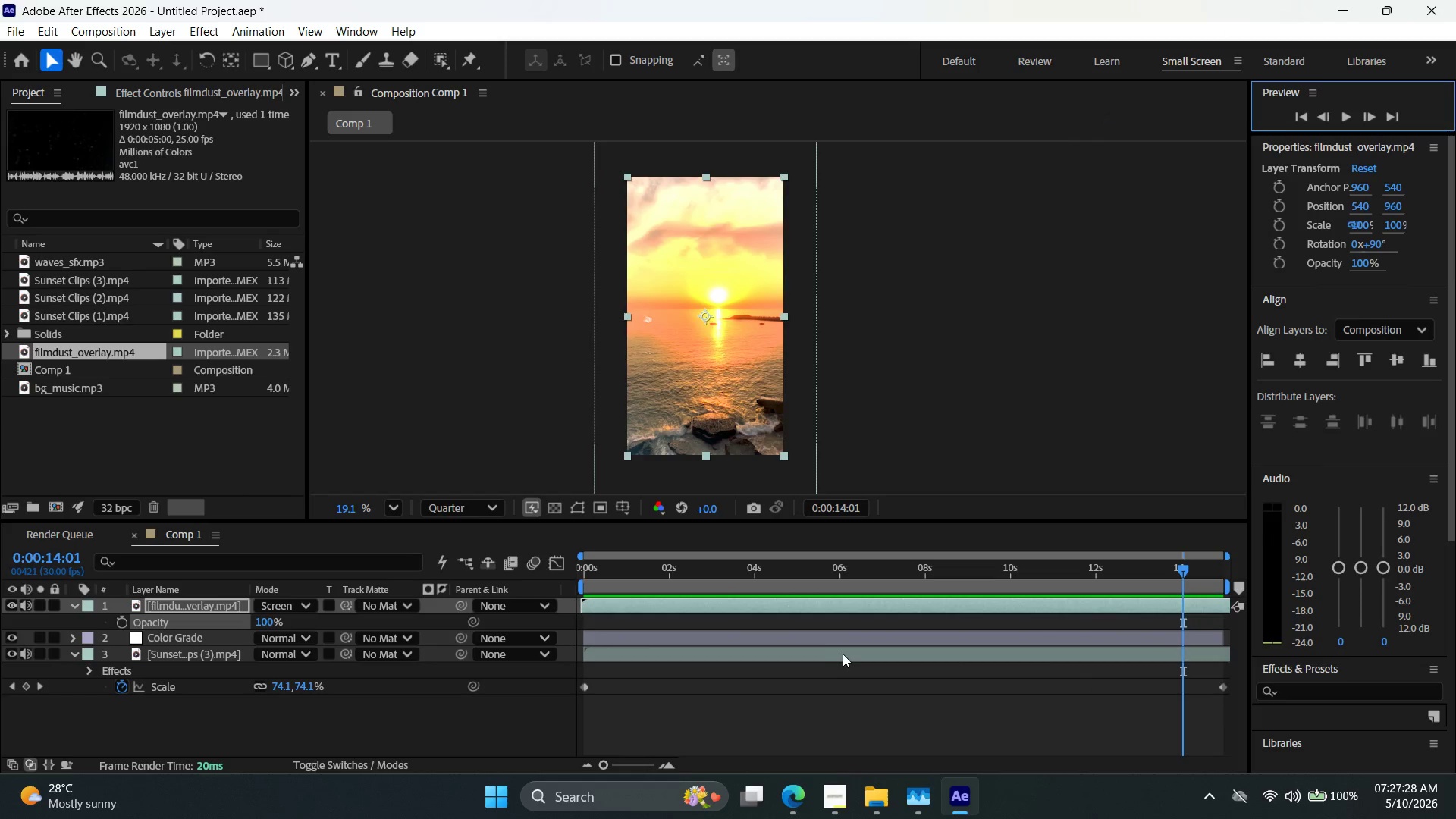 
left_click([830, 661])